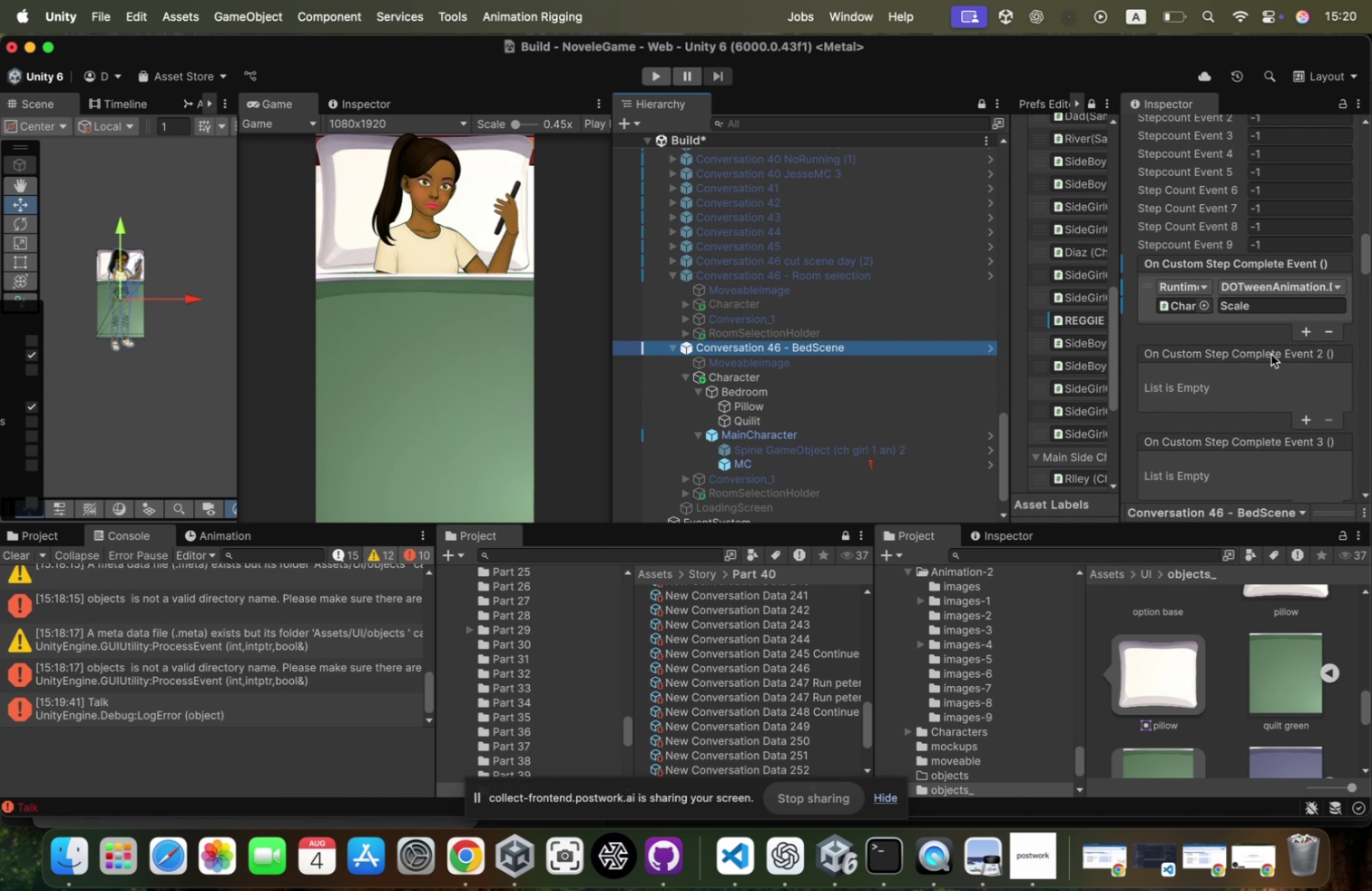 
scroll: coordinate [1269, 358], scroll_direction: up, amount: 15.0
 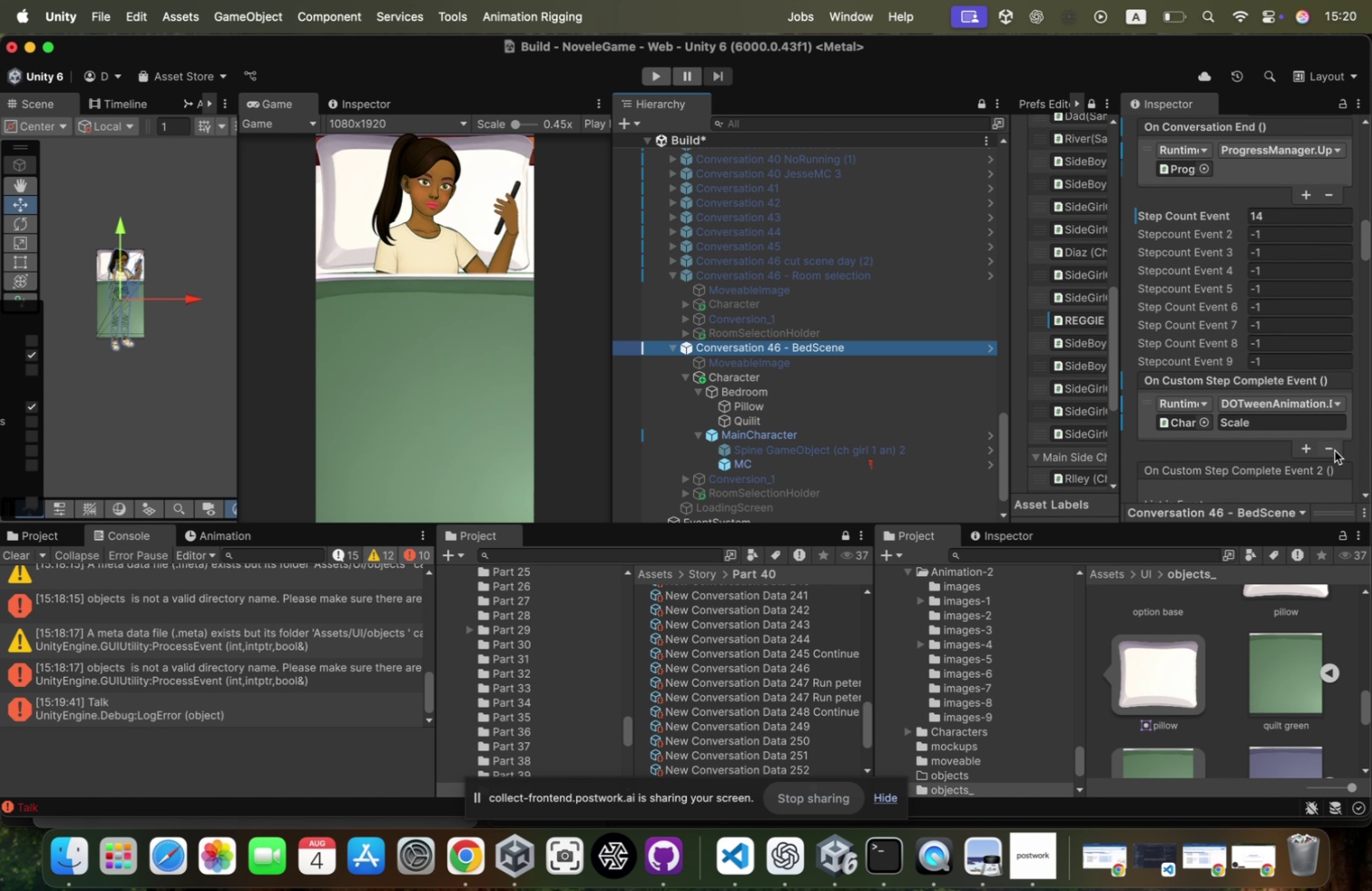 
left_click([1332, 450])
 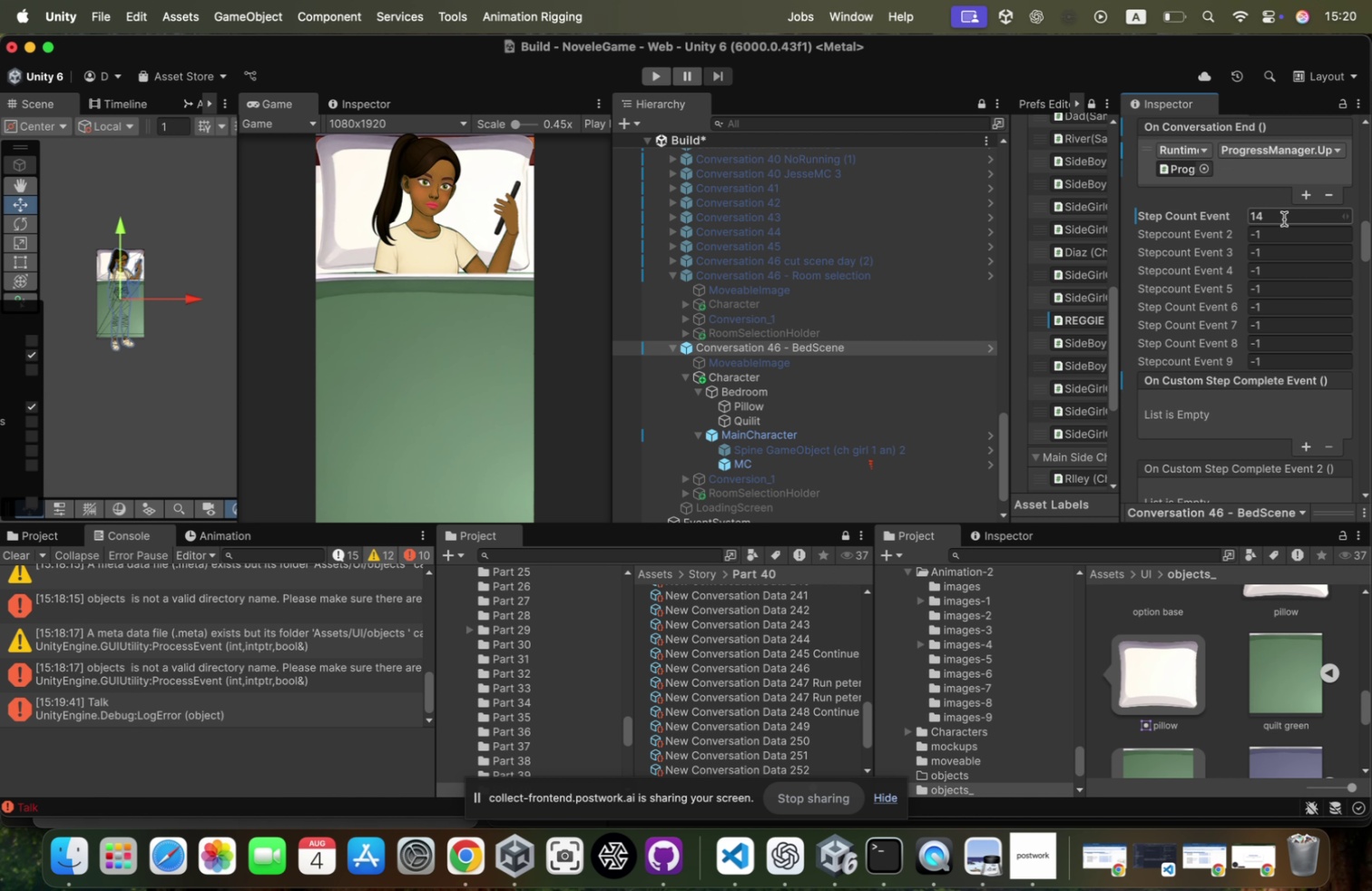 
left_click([1284, 219])
 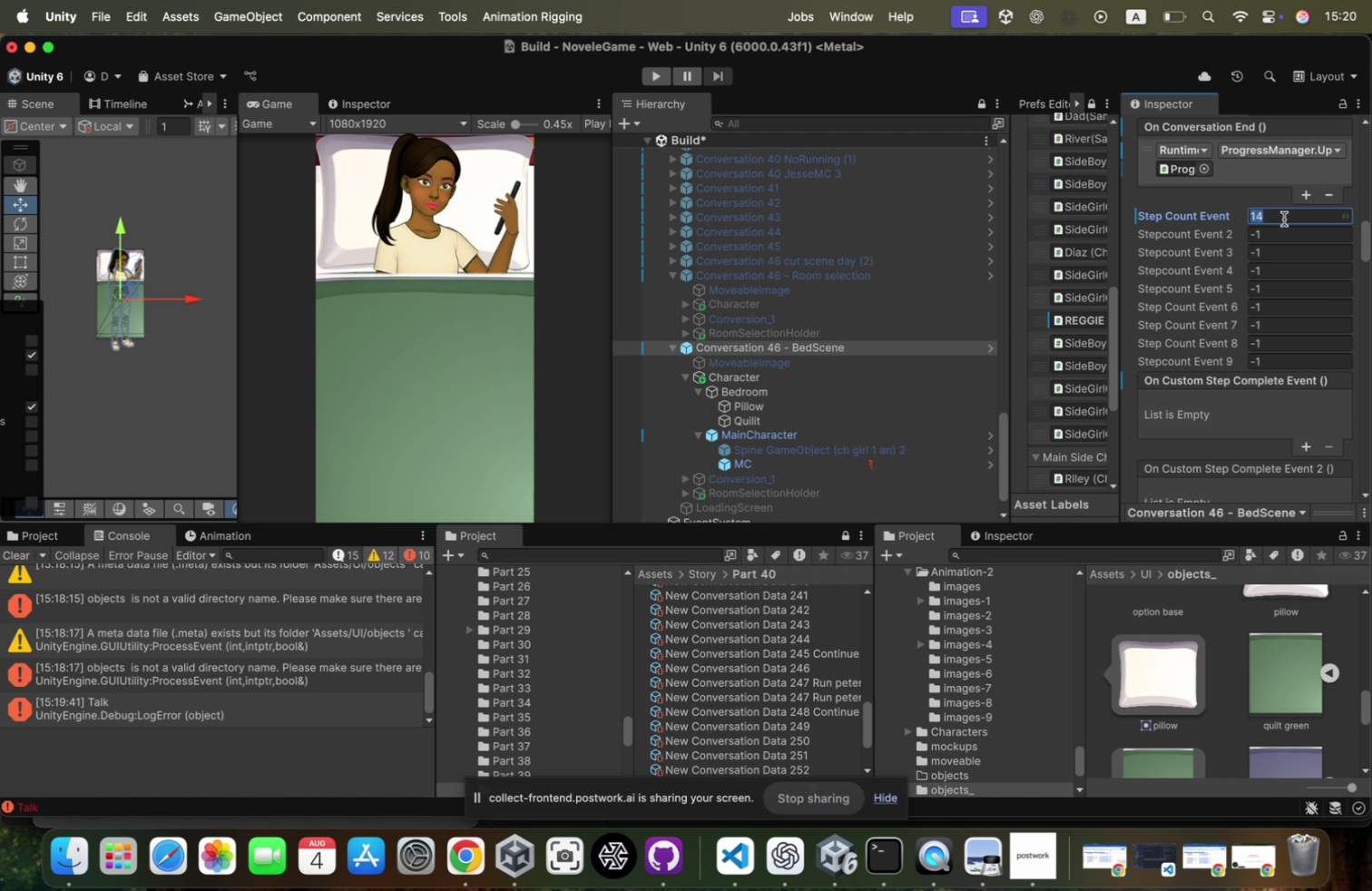 
type(01)
key(Backspace)
key(Backspace)
type(=1)
key(Backspace)
key(Backspace)
type(-1)
 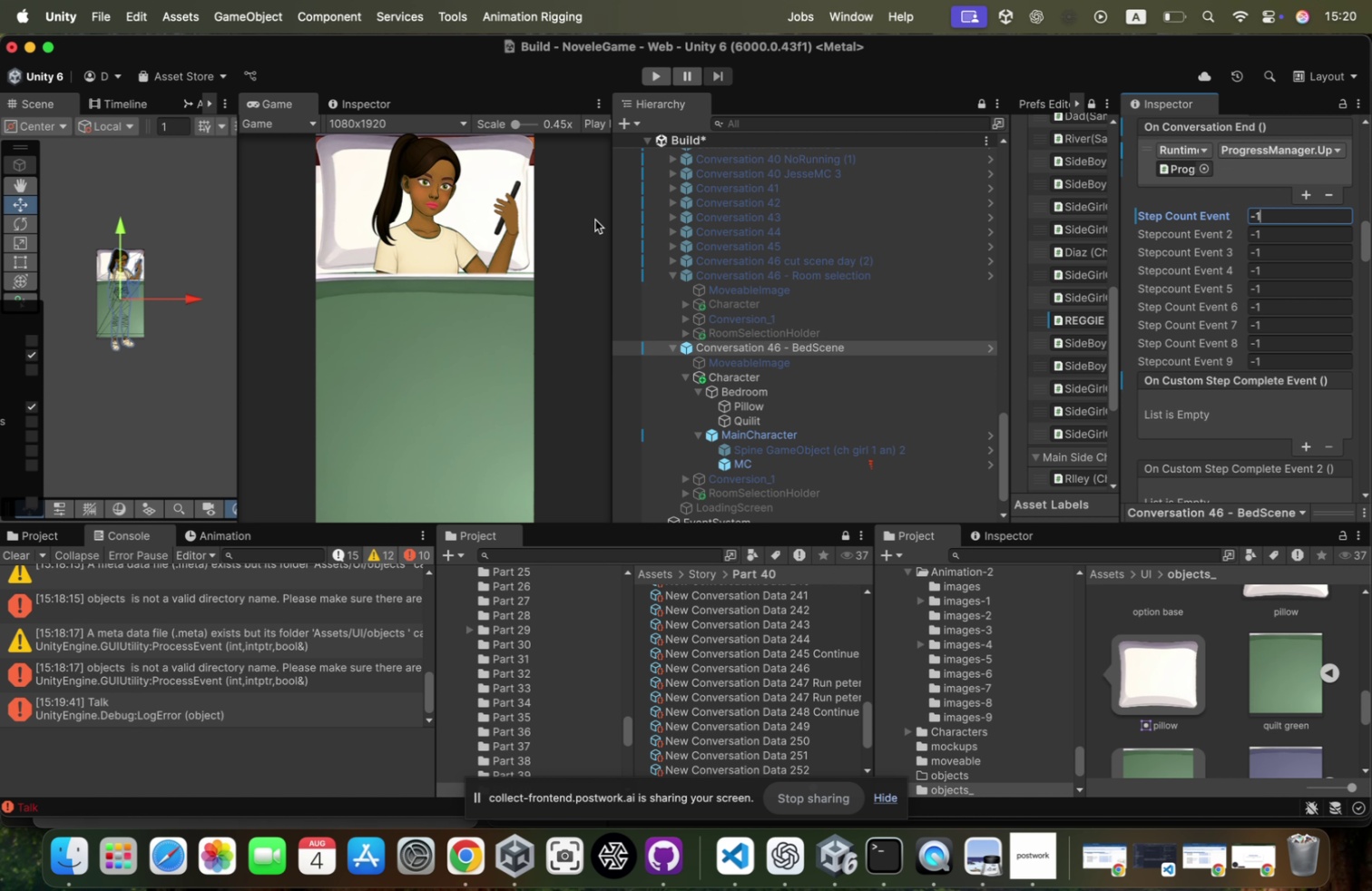 
right_click([745, 139])
 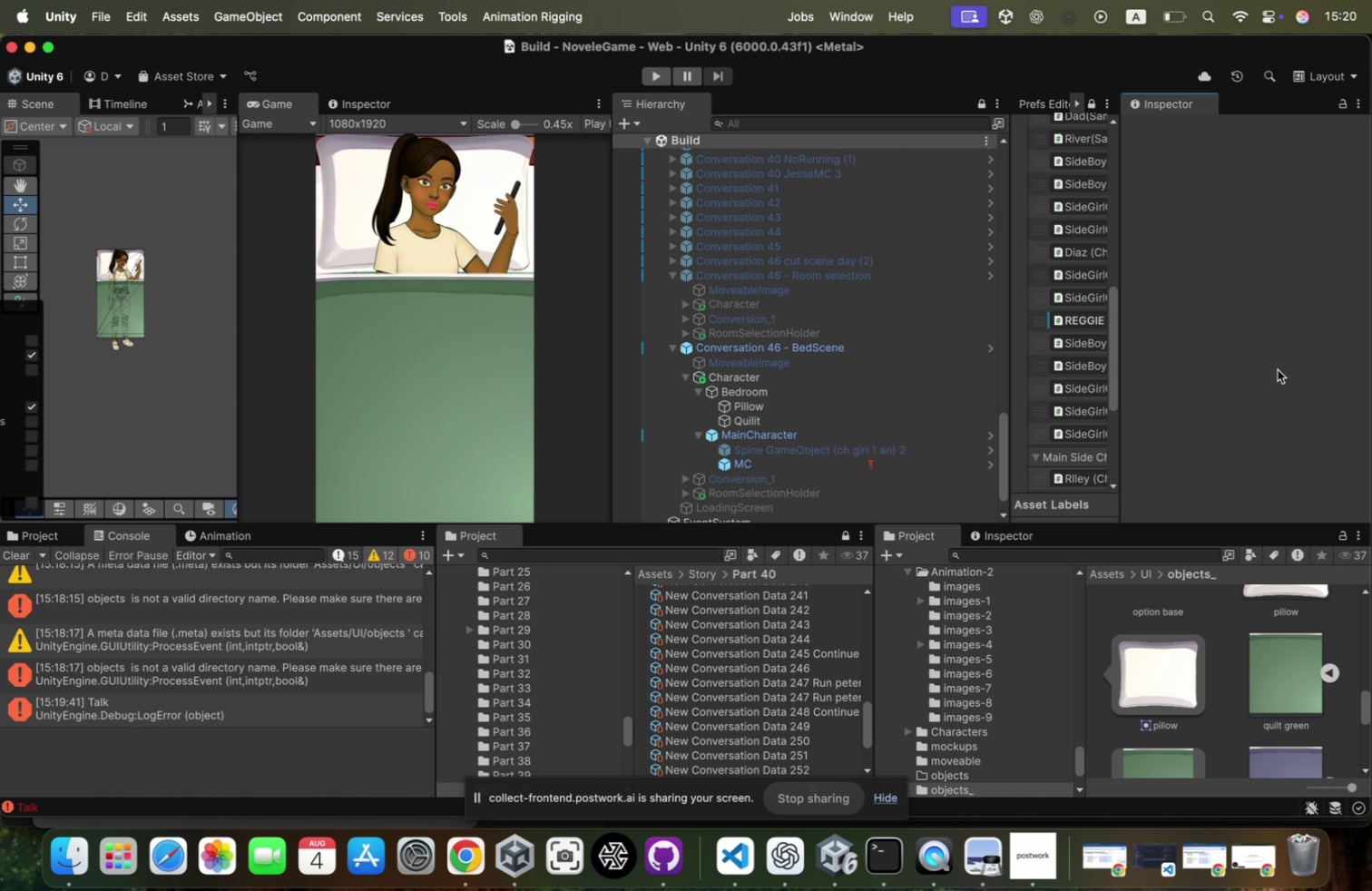 
left_click([873, 345])
 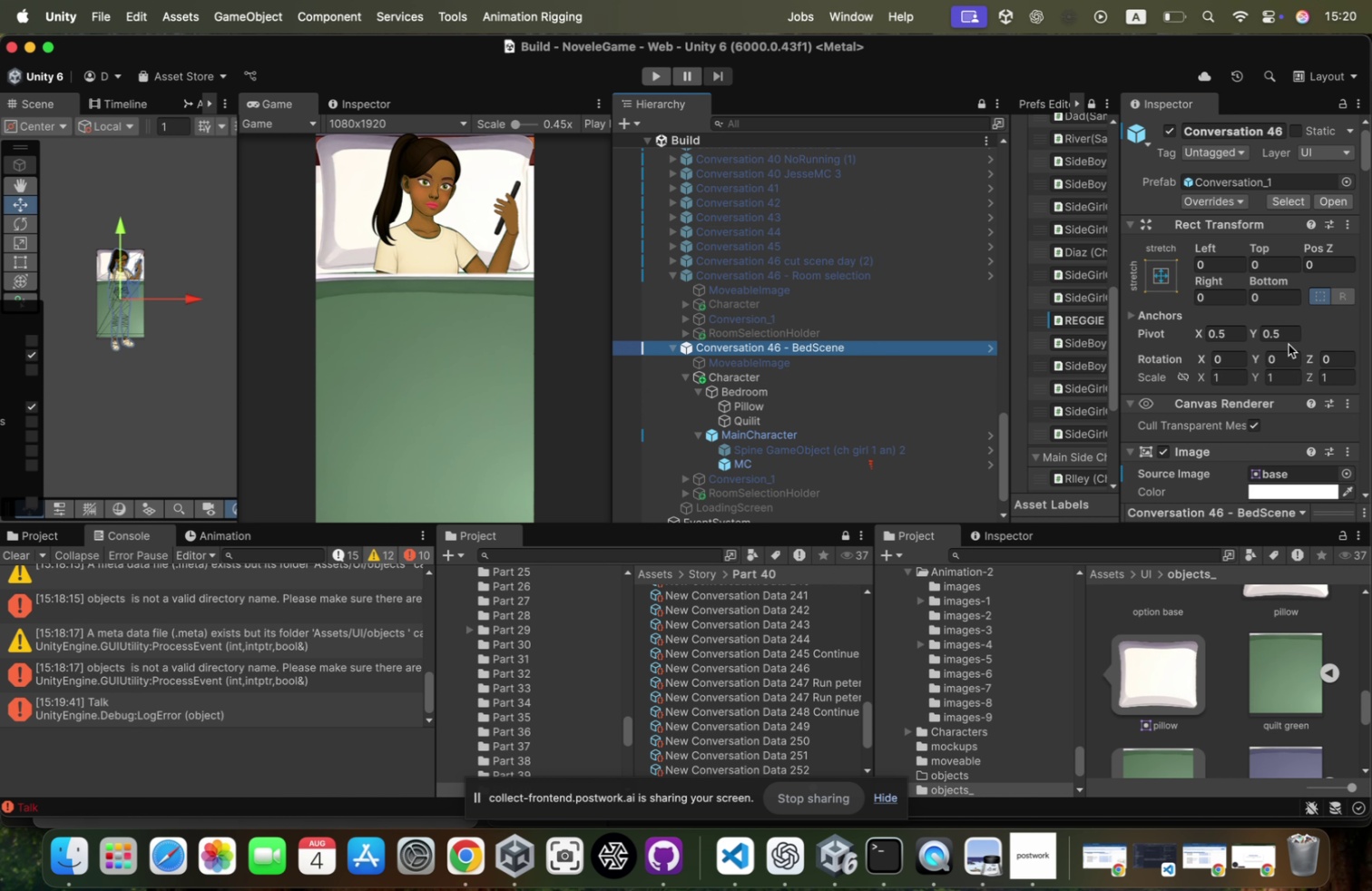 
scroll: coordinate [1328, 343], scroll_direction: down, amount: 49.0
 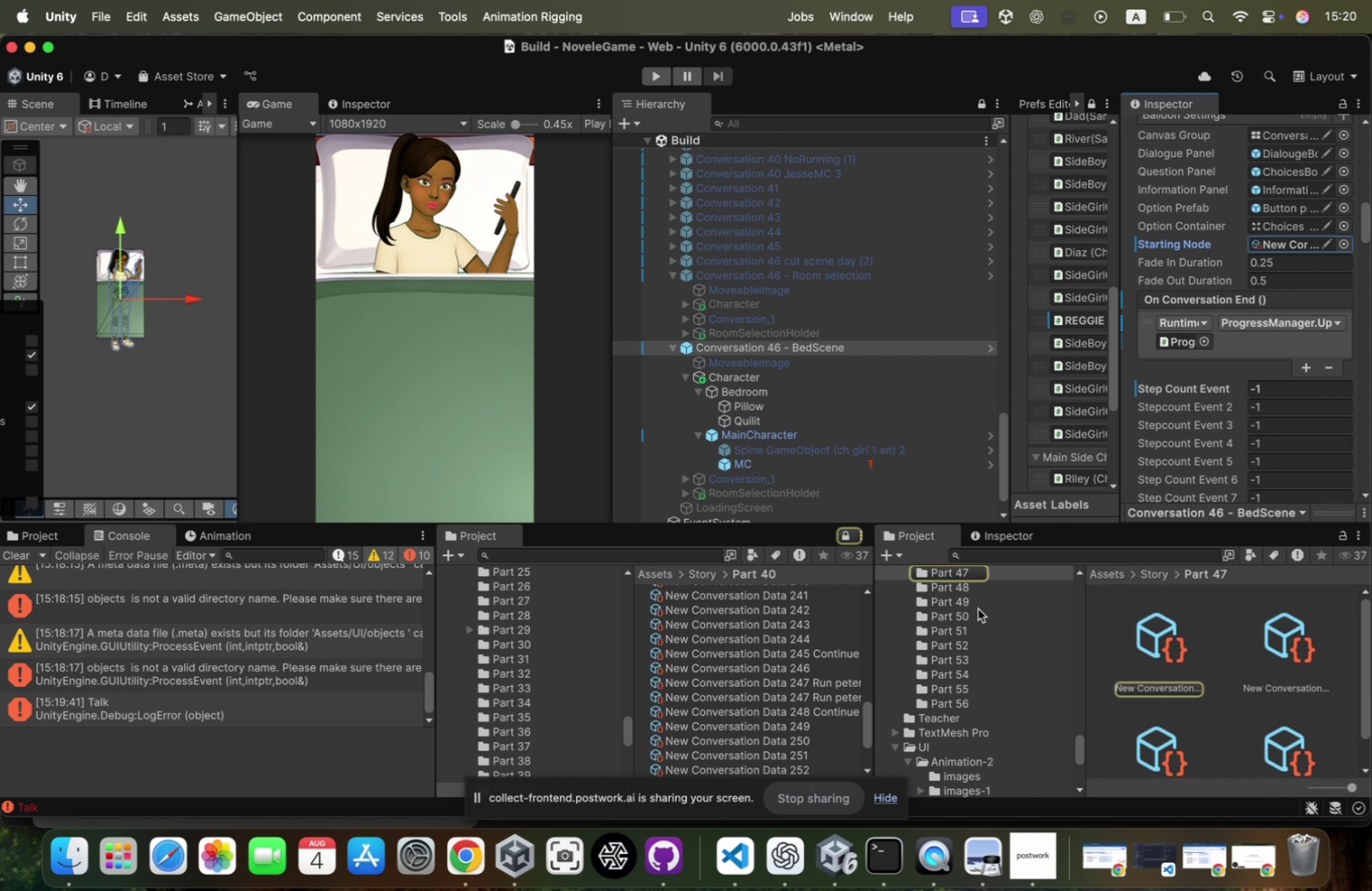 
wait(5.91)
 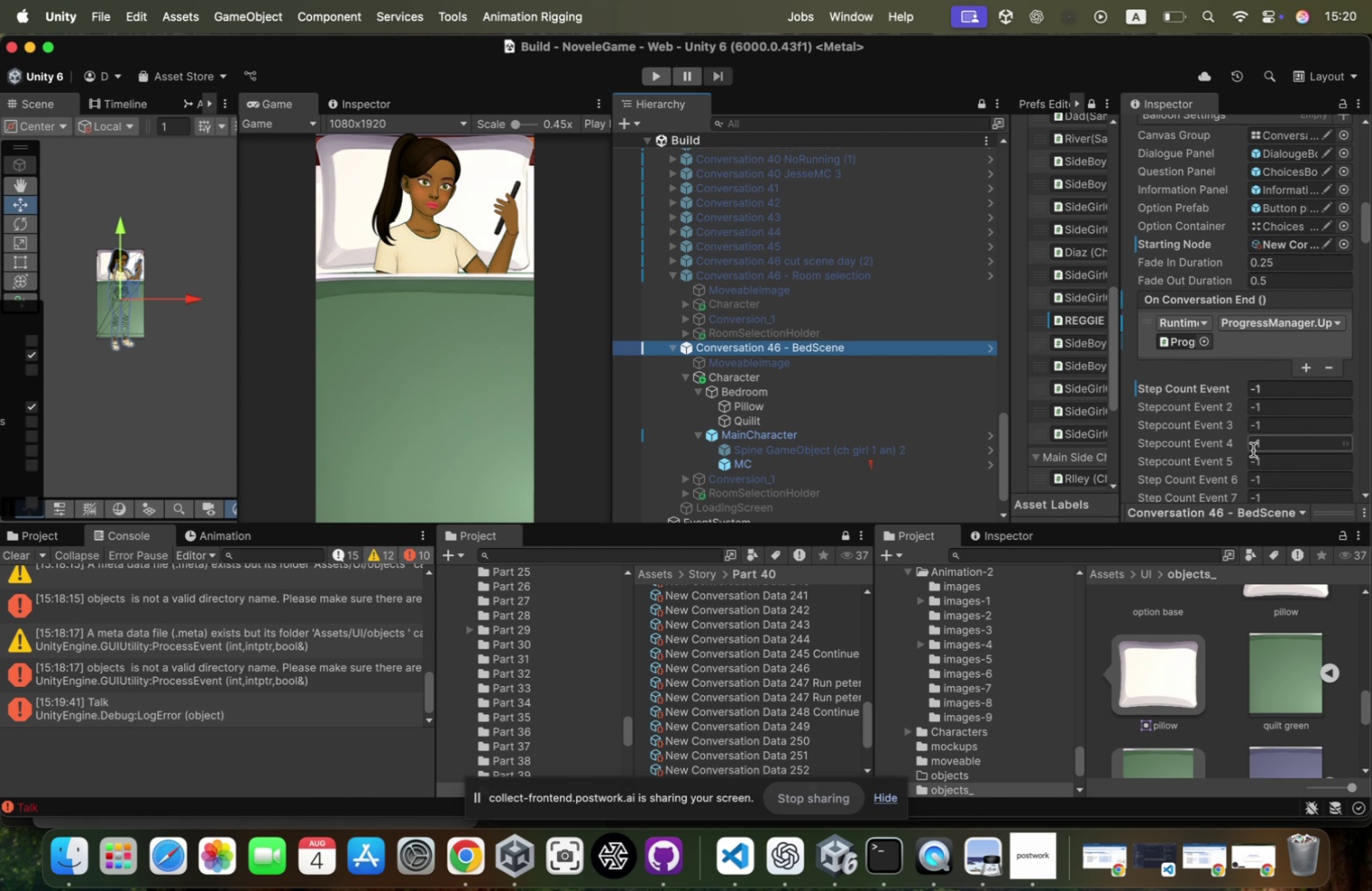 
left_click_drag(start_coordinate=[1329, 778], to_coordinate=[1258, 782])
 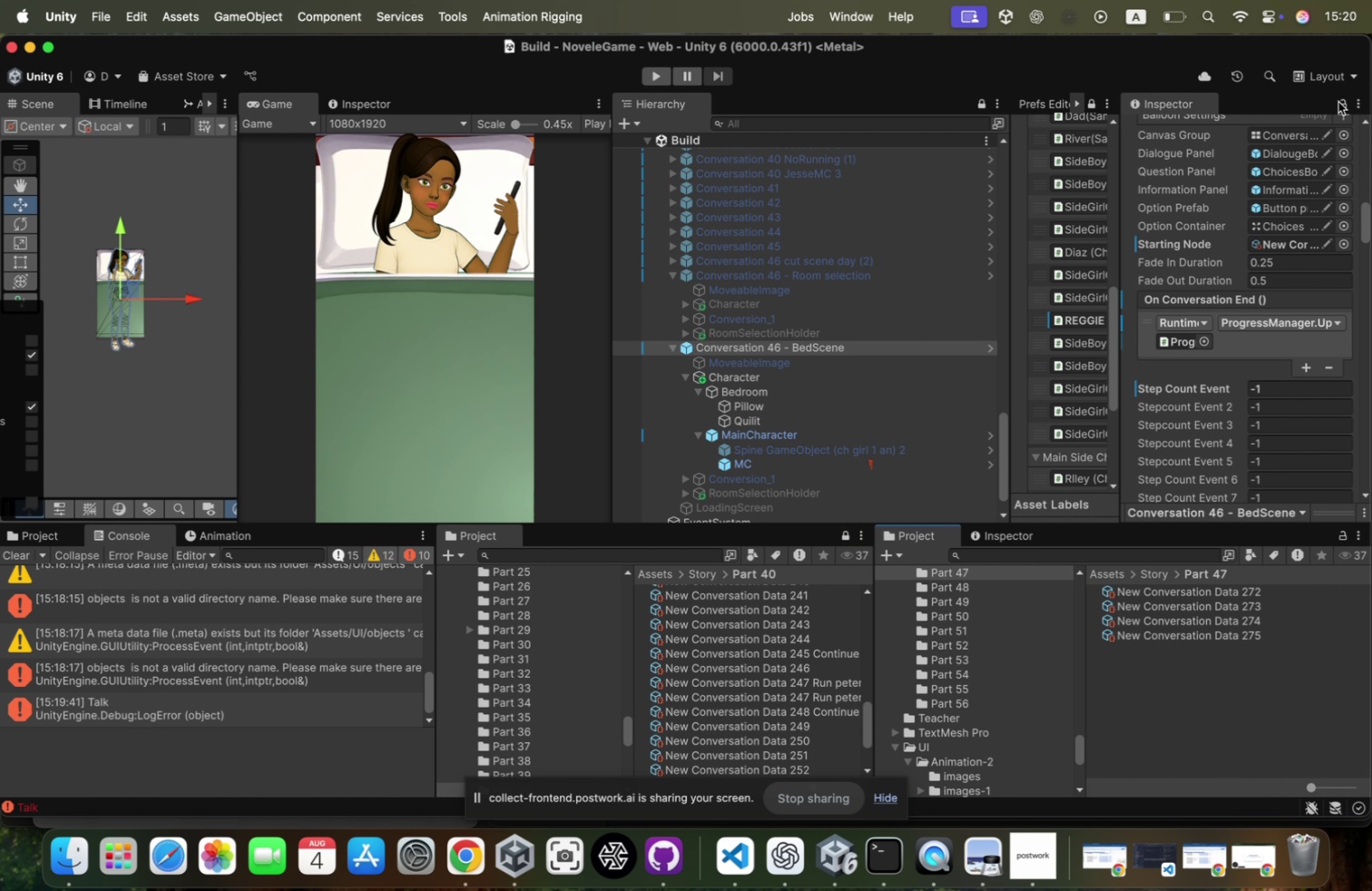 
left_click([1351, 105])
 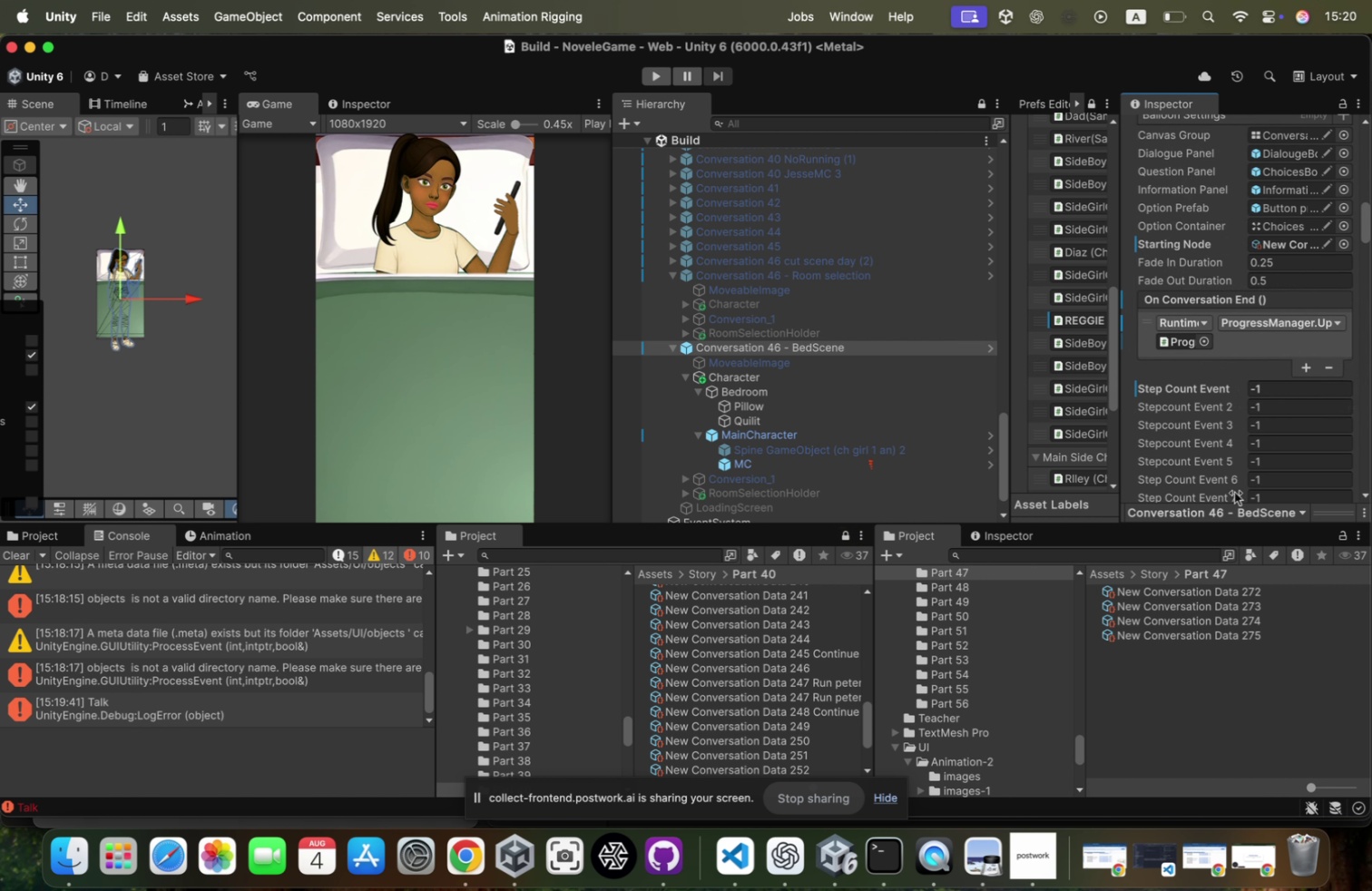 
left_click([1198, 586])
 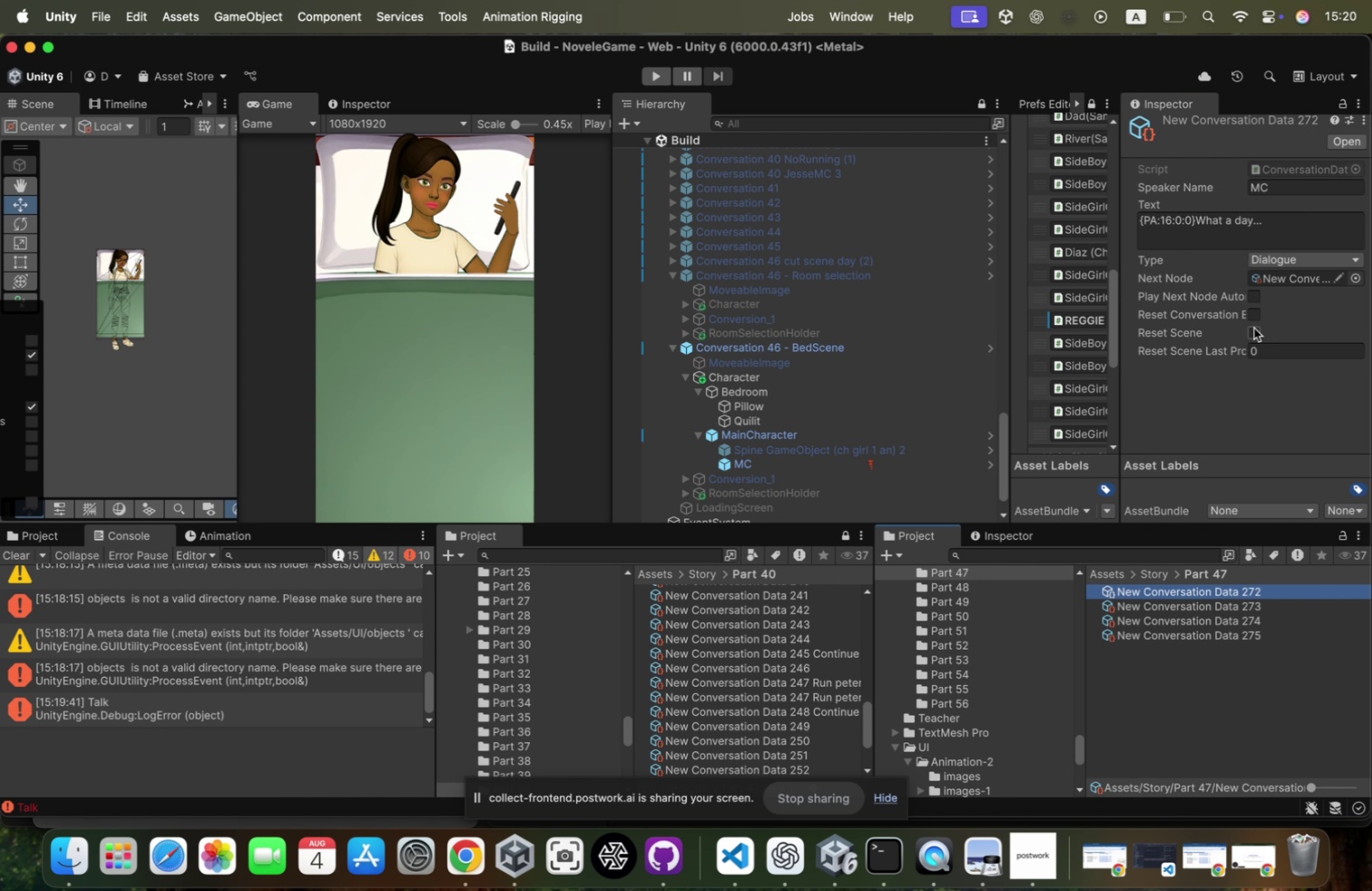 
key(ArrowDown)
 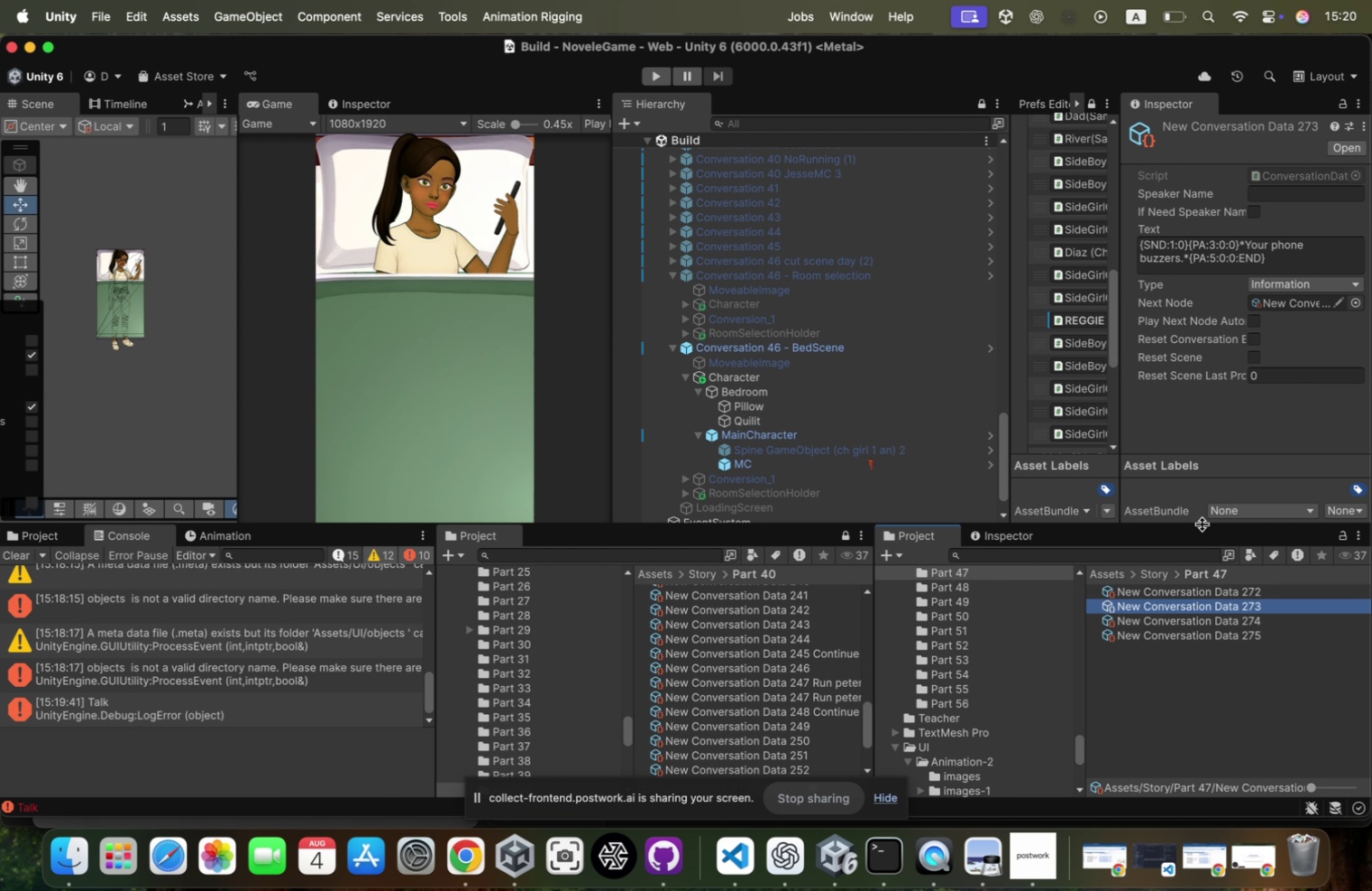 
key(ArrowDown)
 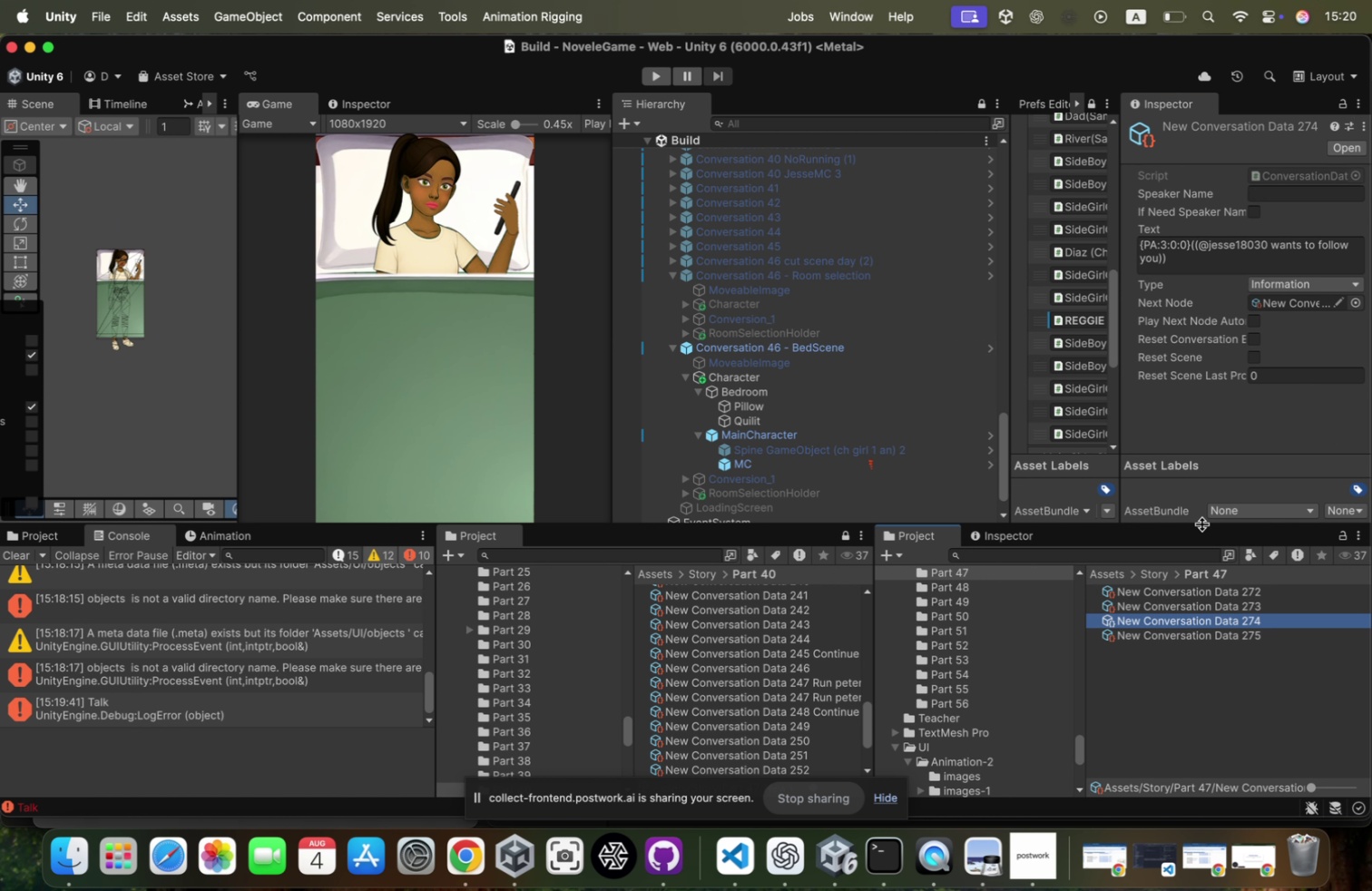 
key(ArrowDown)
 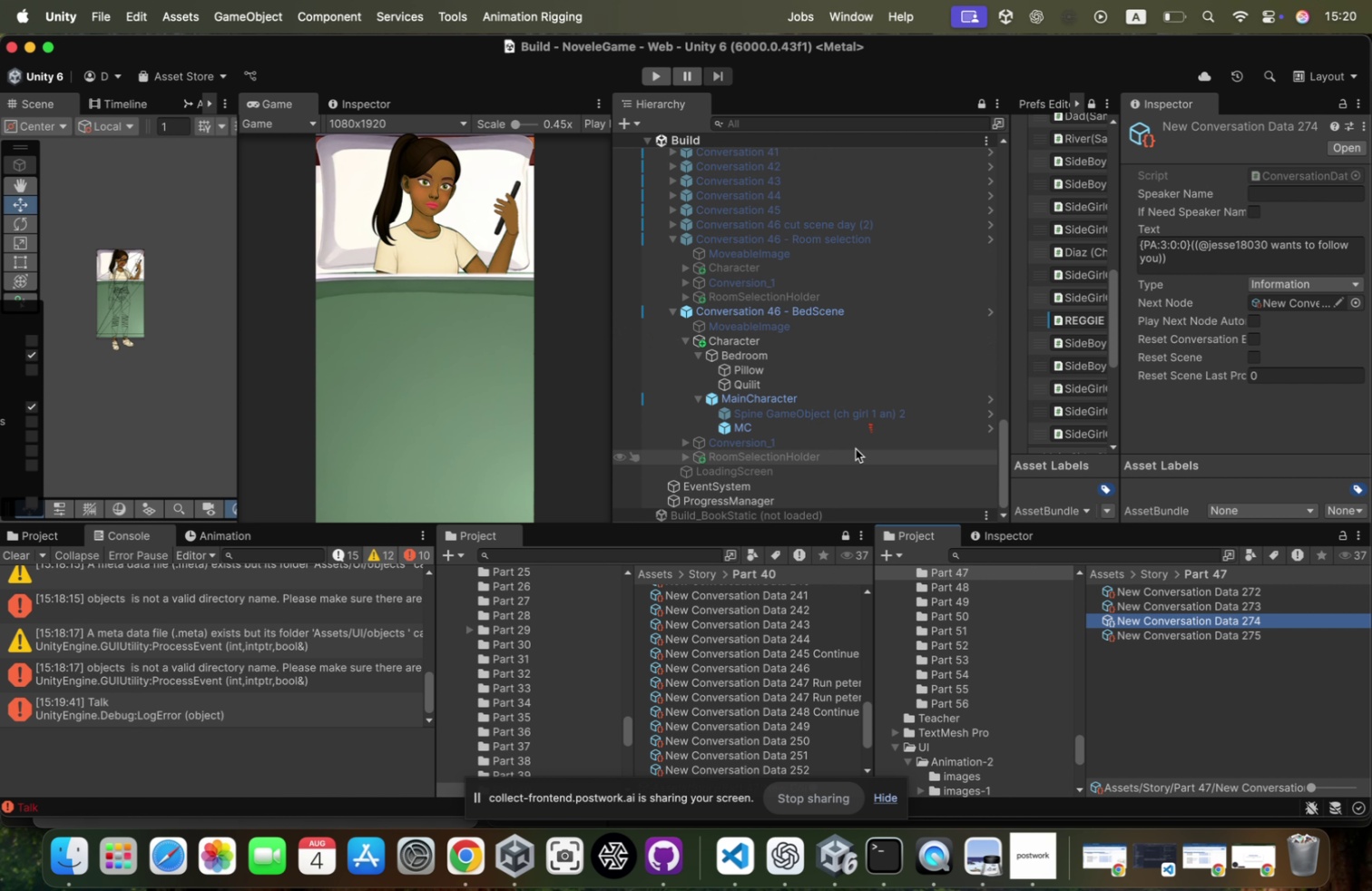 
key(ArrowUp)
 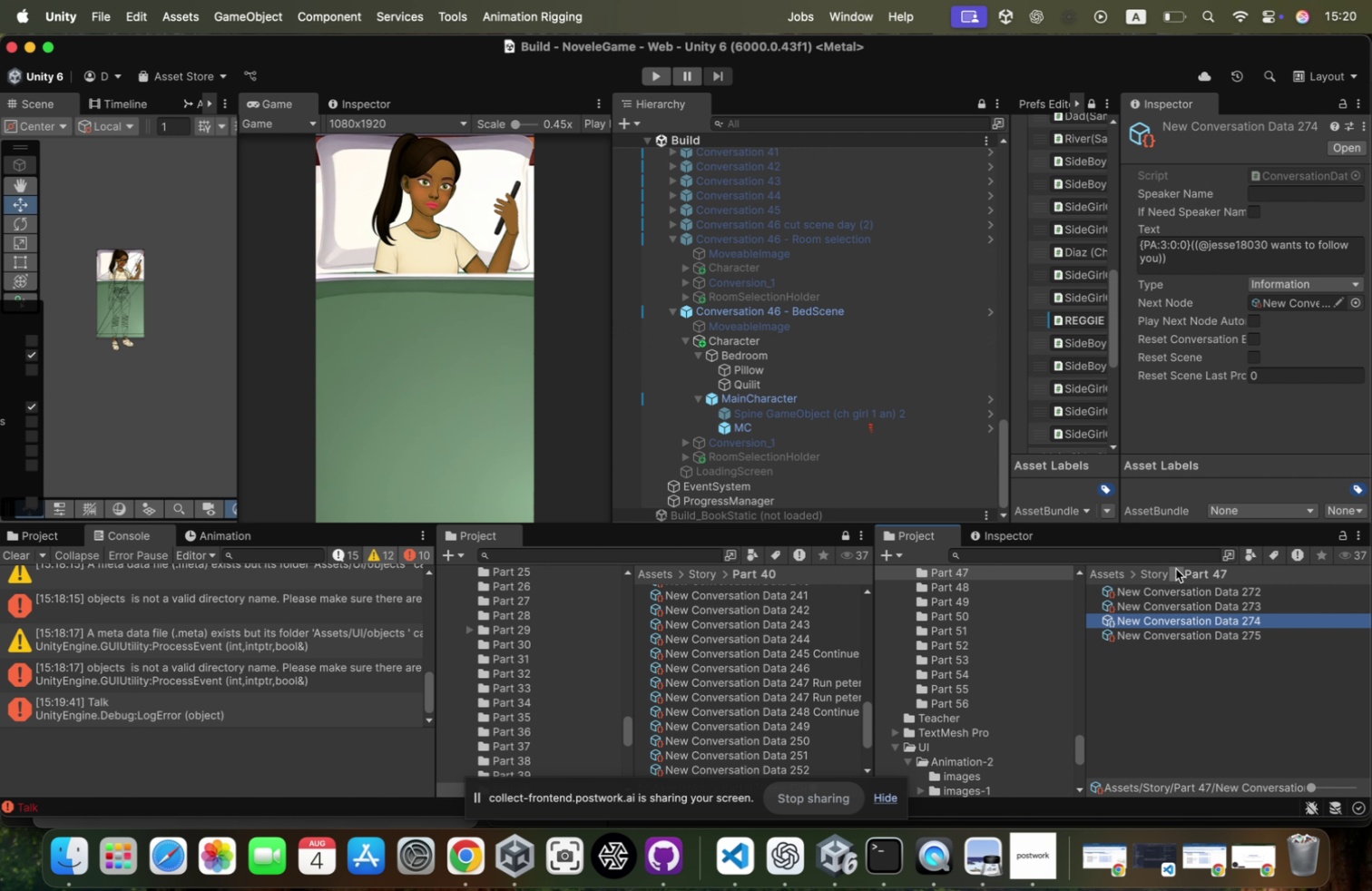 
scroll: coordinate [809, 262], scroll_direction: down, amount: 12.0
 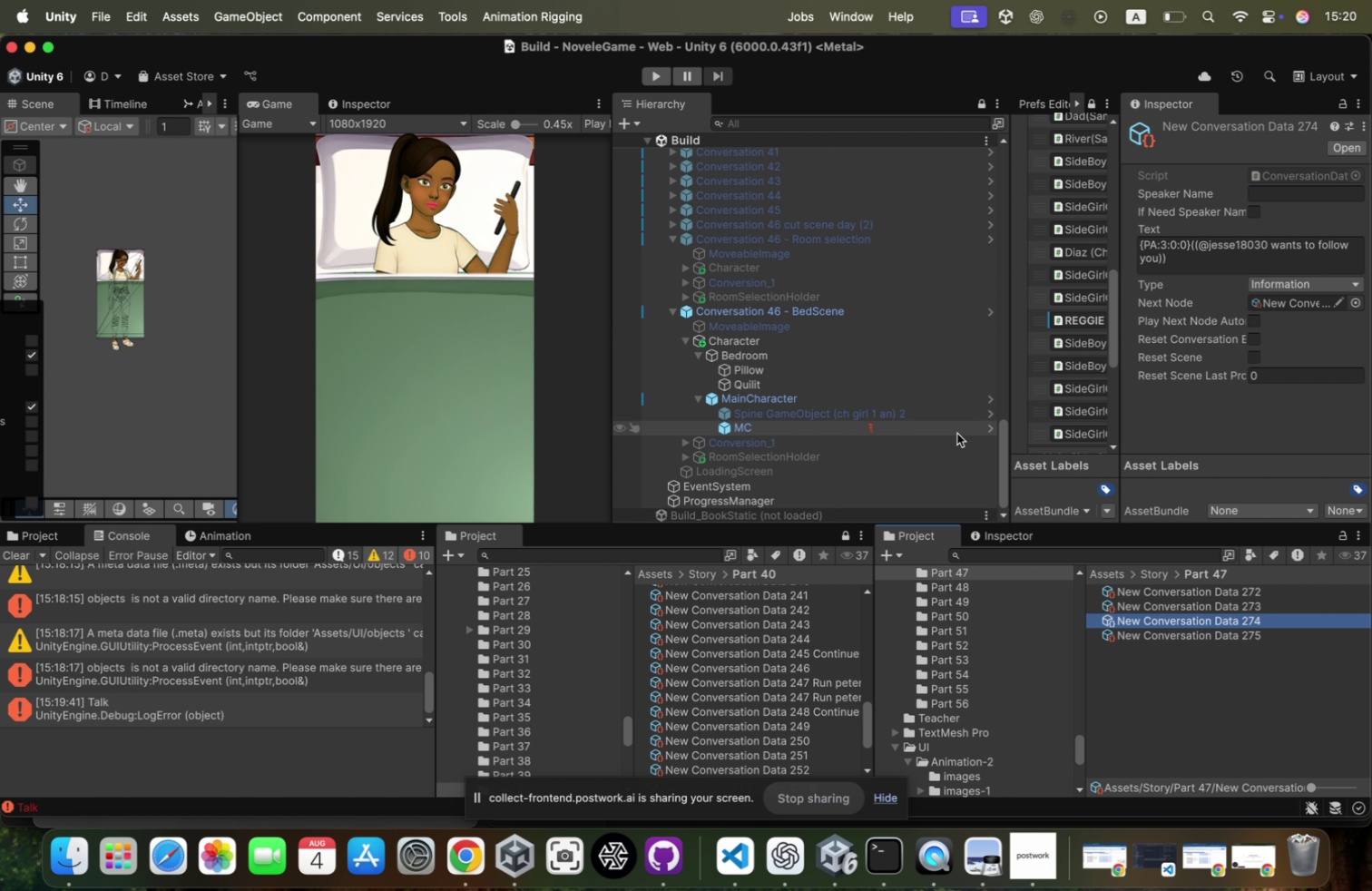 
wait(7.46)
 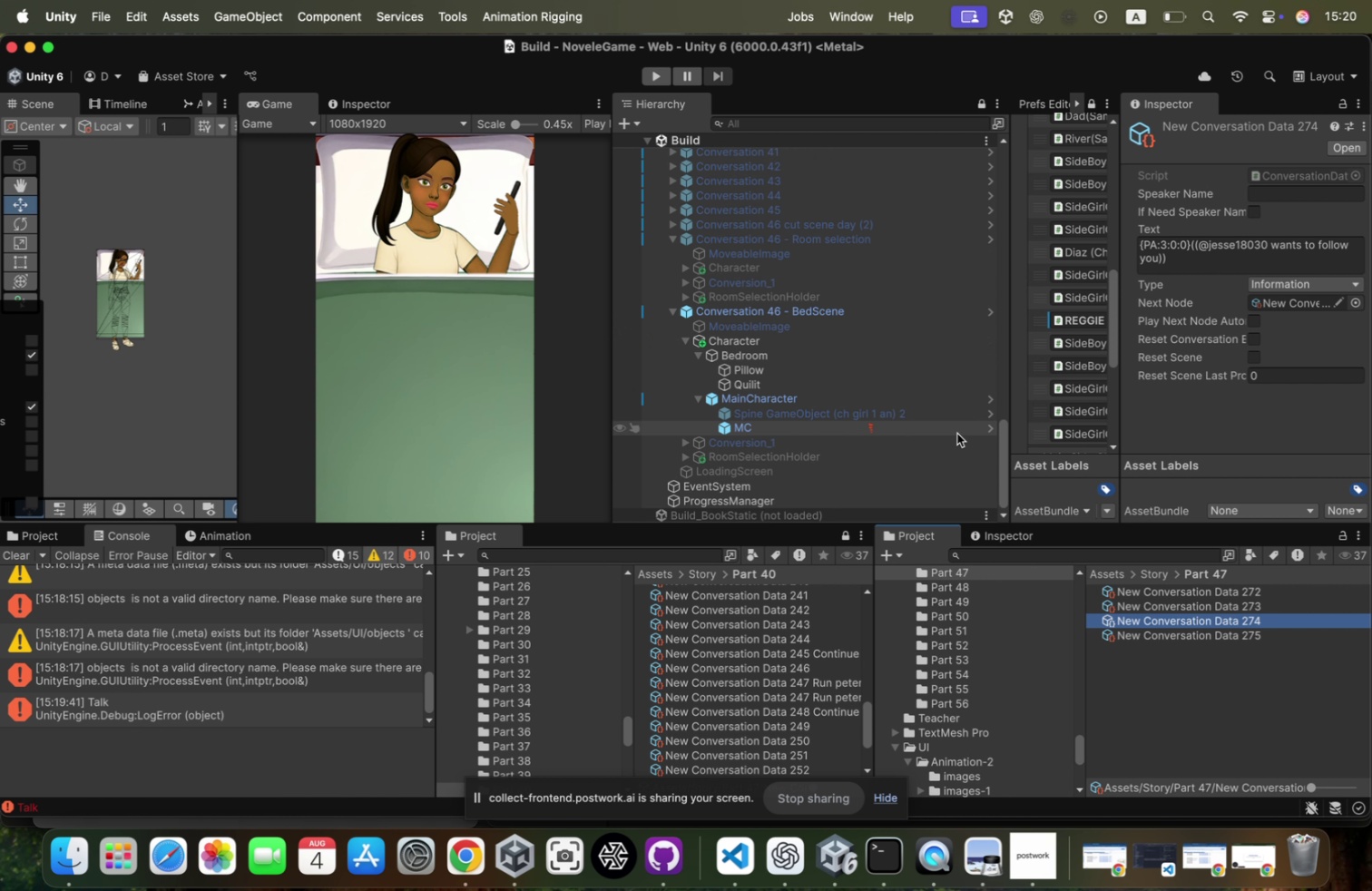 
type(mobile)
 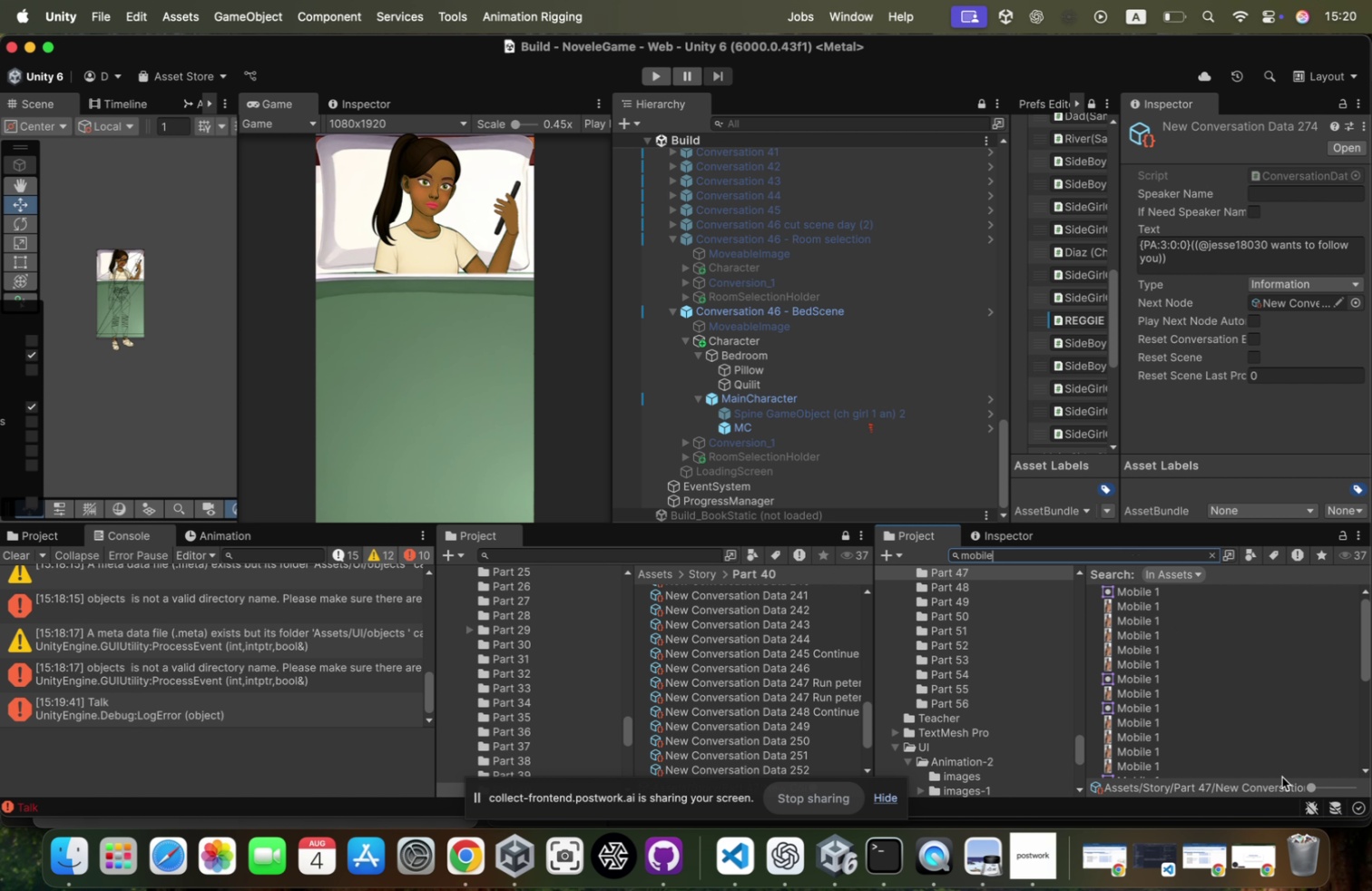 
left_click_drag(start_coordinate=[1324, 784], to_coordinate=[1371, 784])
 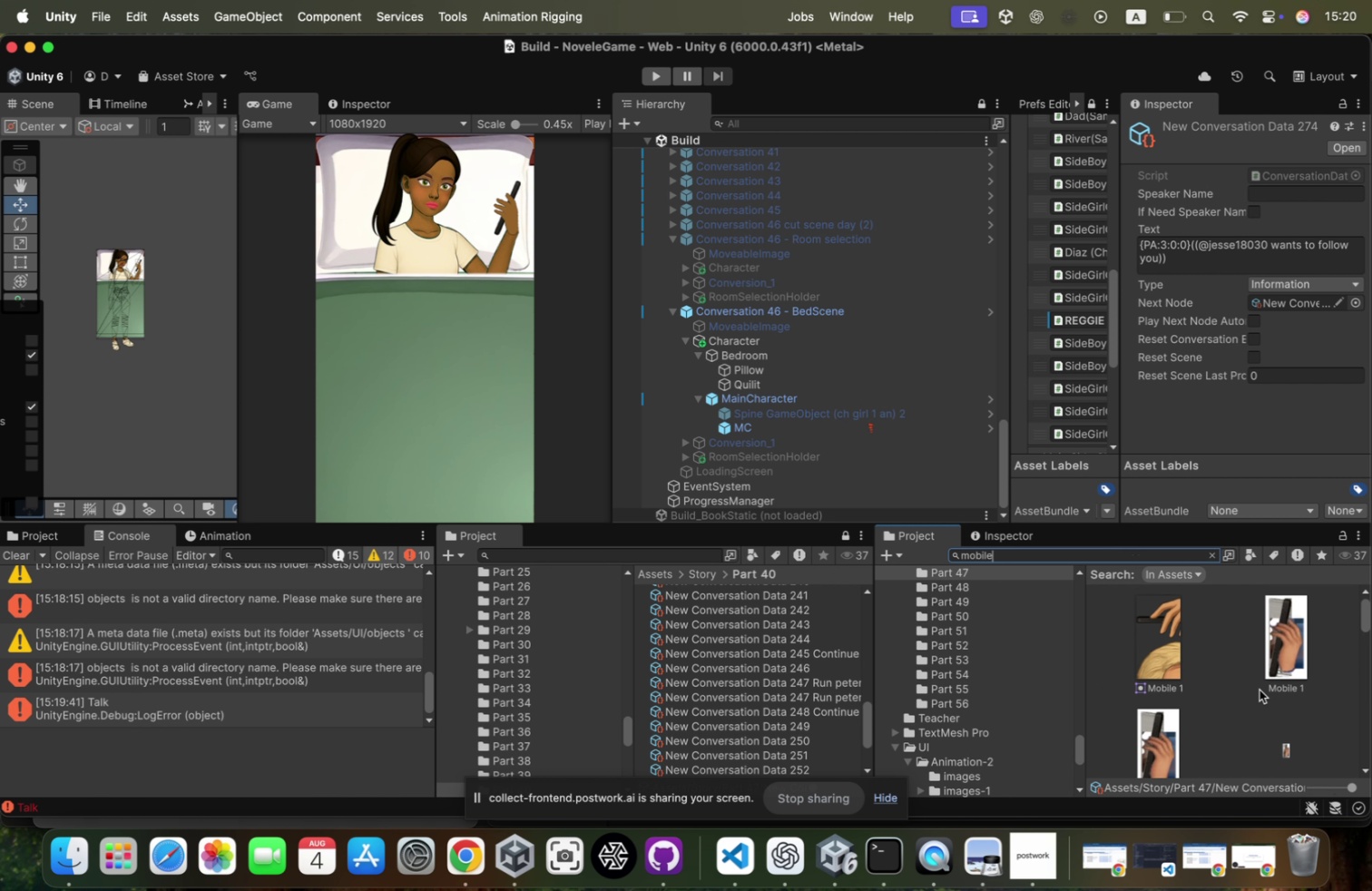 
scroll: coordinate [1259, 683], scroll_direction: down, amount: 51.0
 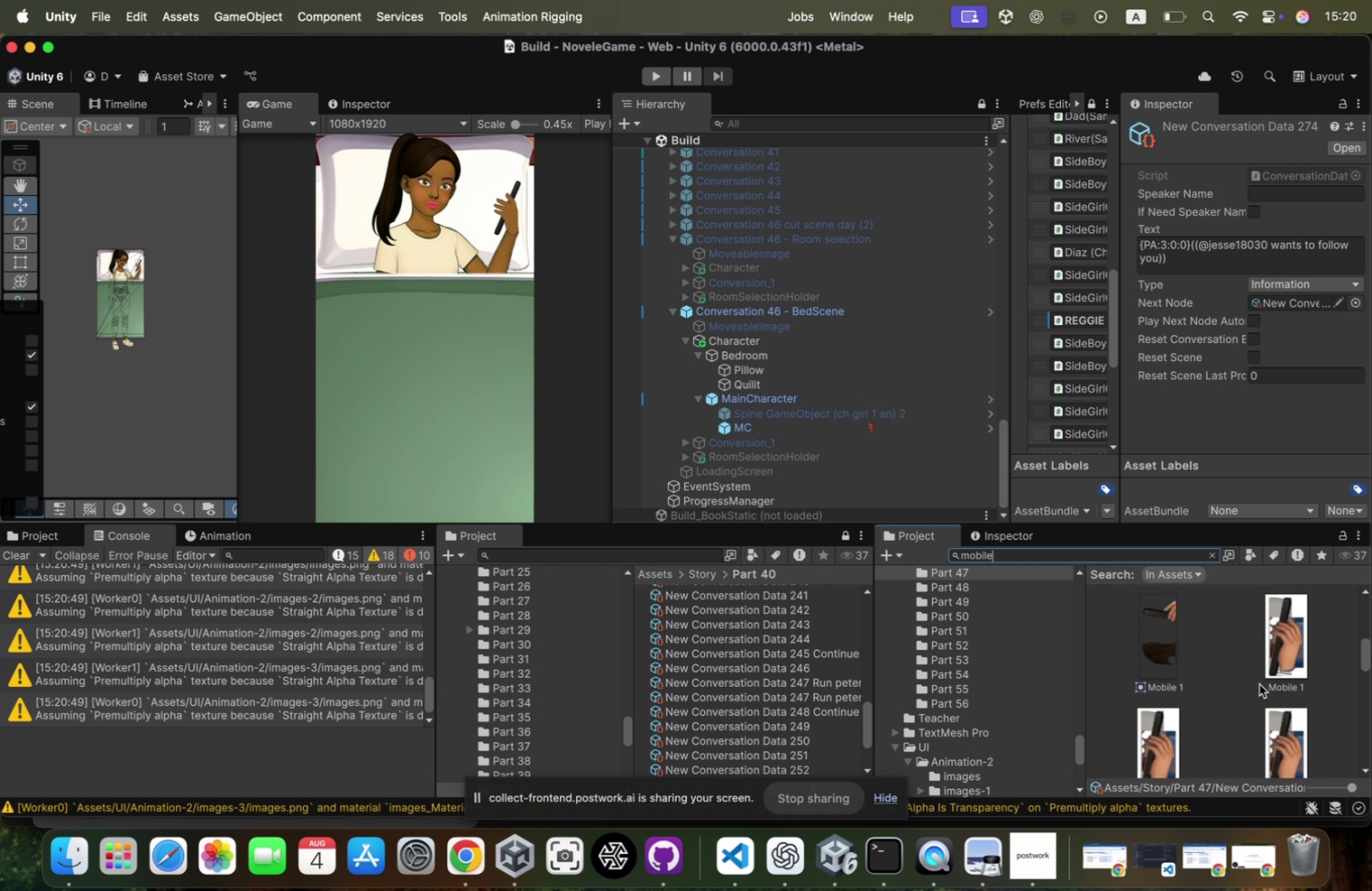 
scroll: coordinate [1259, 680], scroll_direction: up, amount: 147.0
 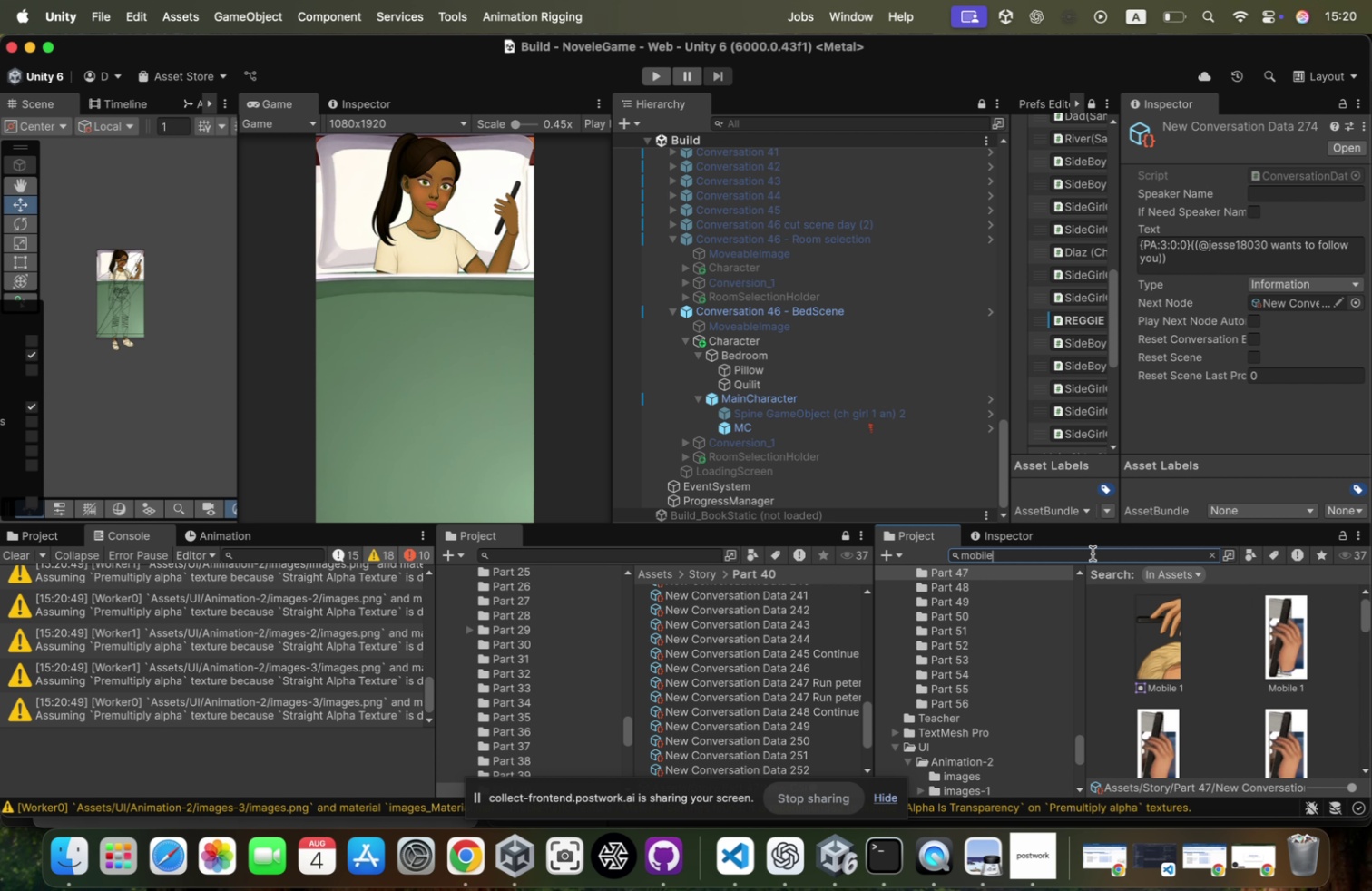 
left_click([1093, 553])
 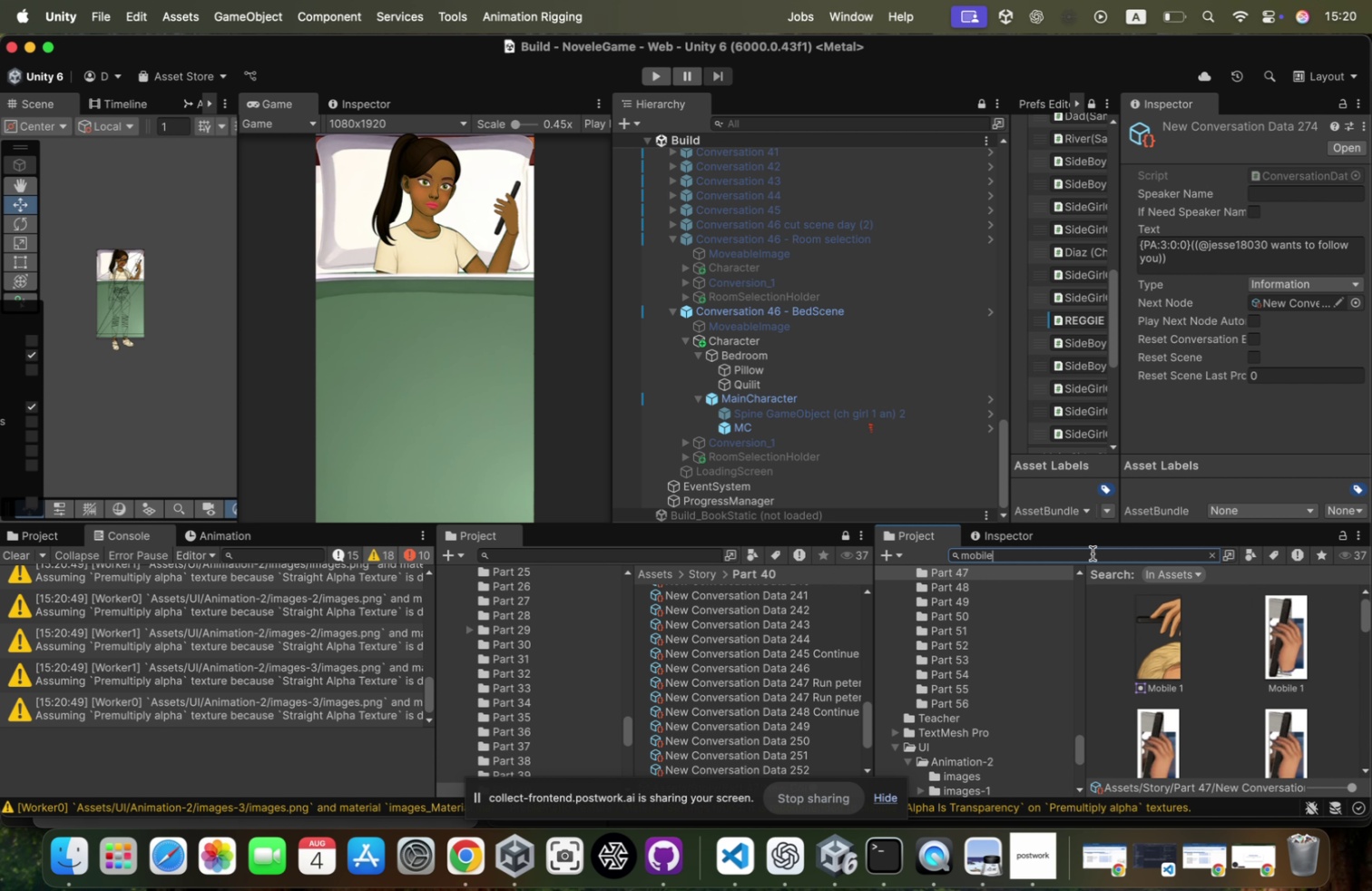 
key(Meta+CommandLeft)
 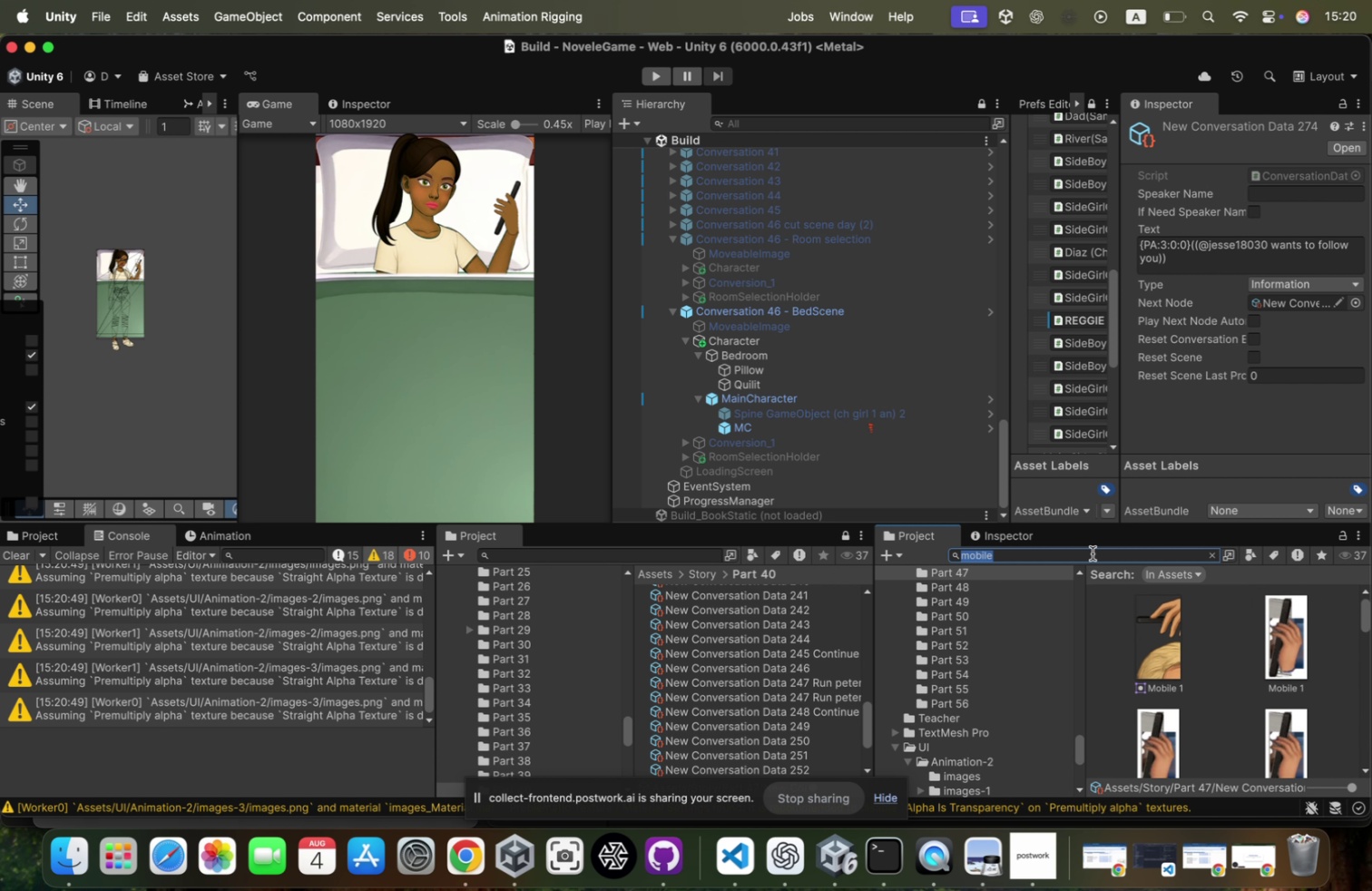 
key(Meta+A)
 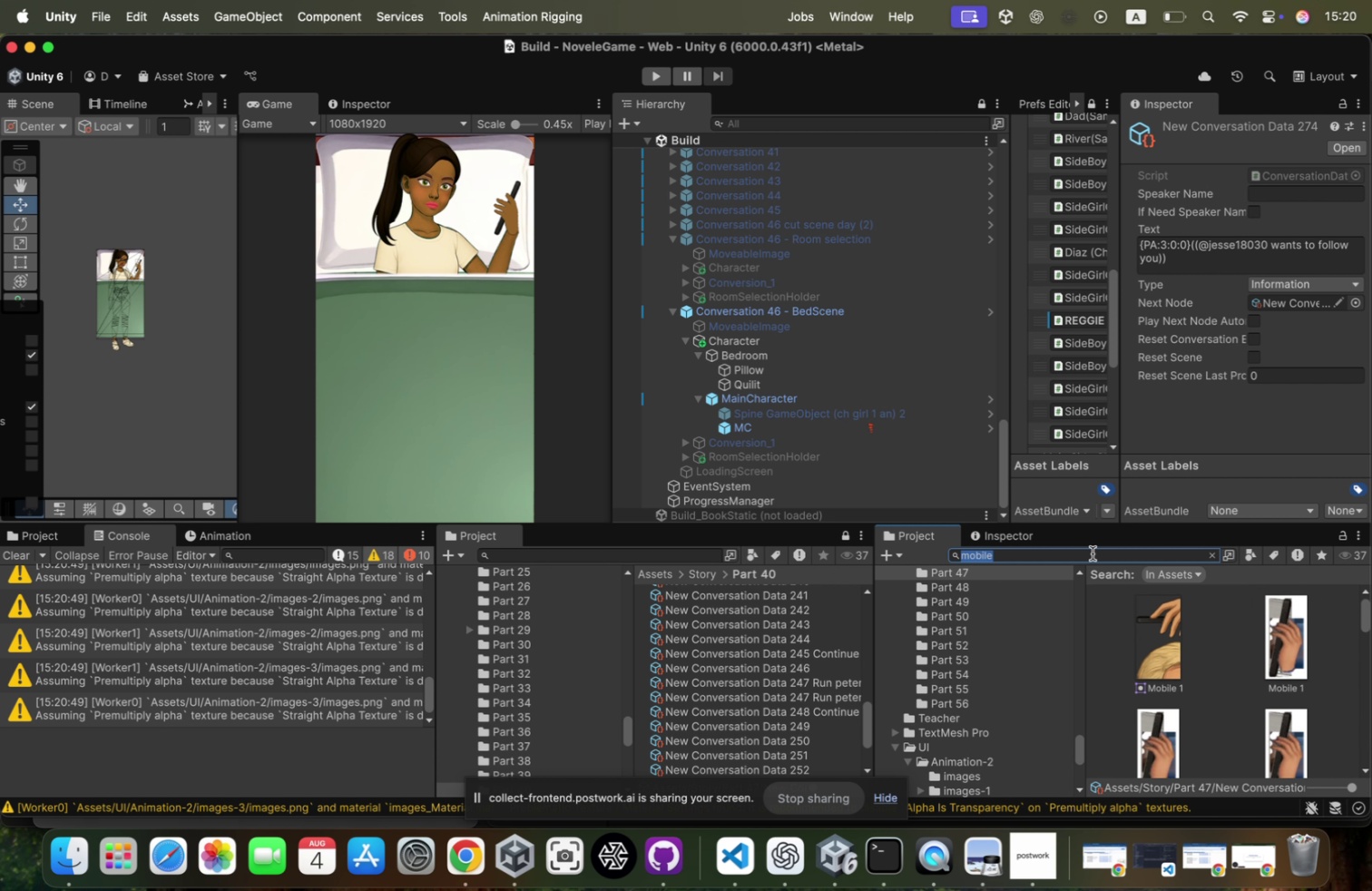 
type(phone)
 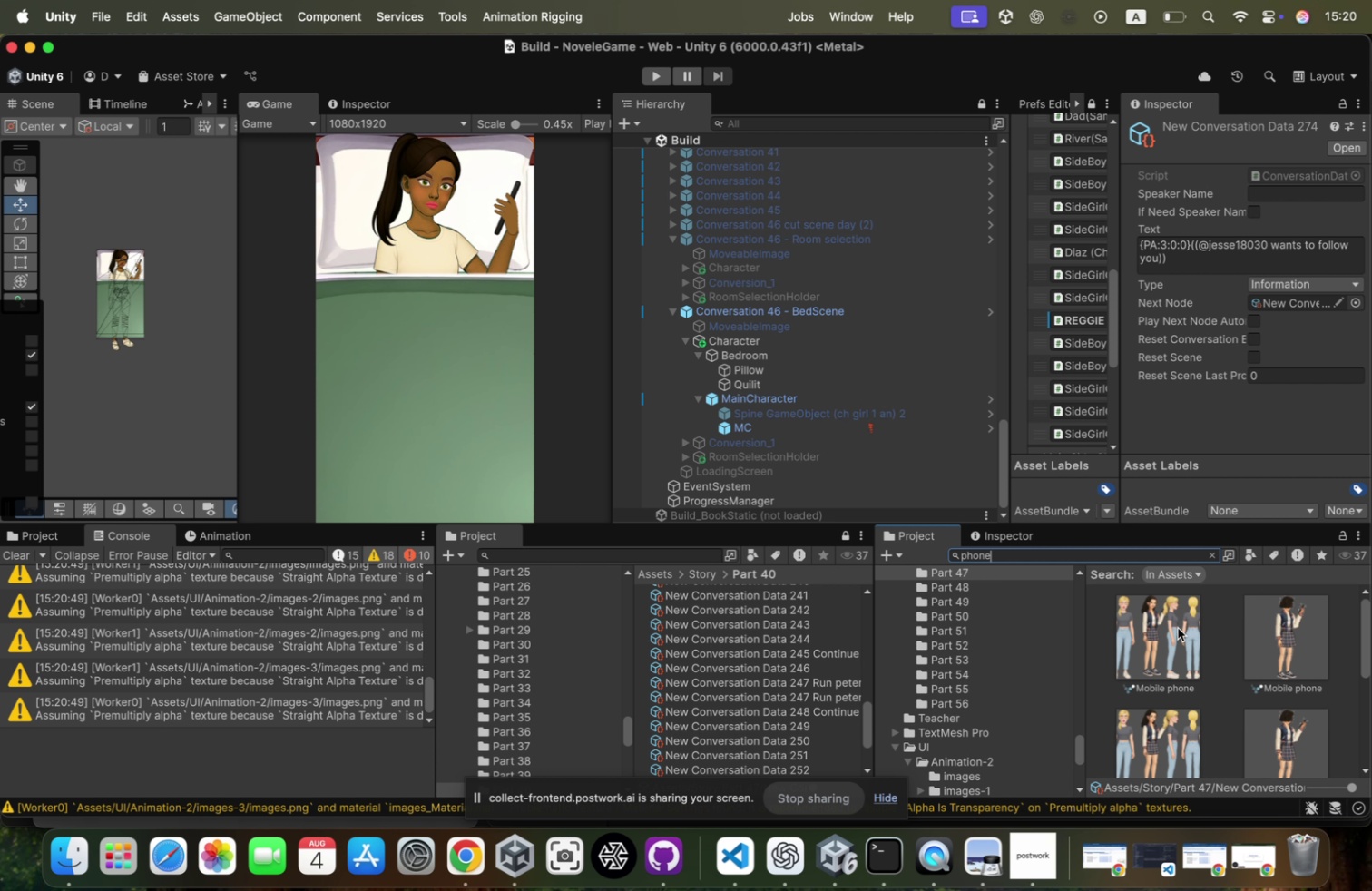 
scroll: coordinate [1208, 644], scroll_direction: down, amount: 130.0
 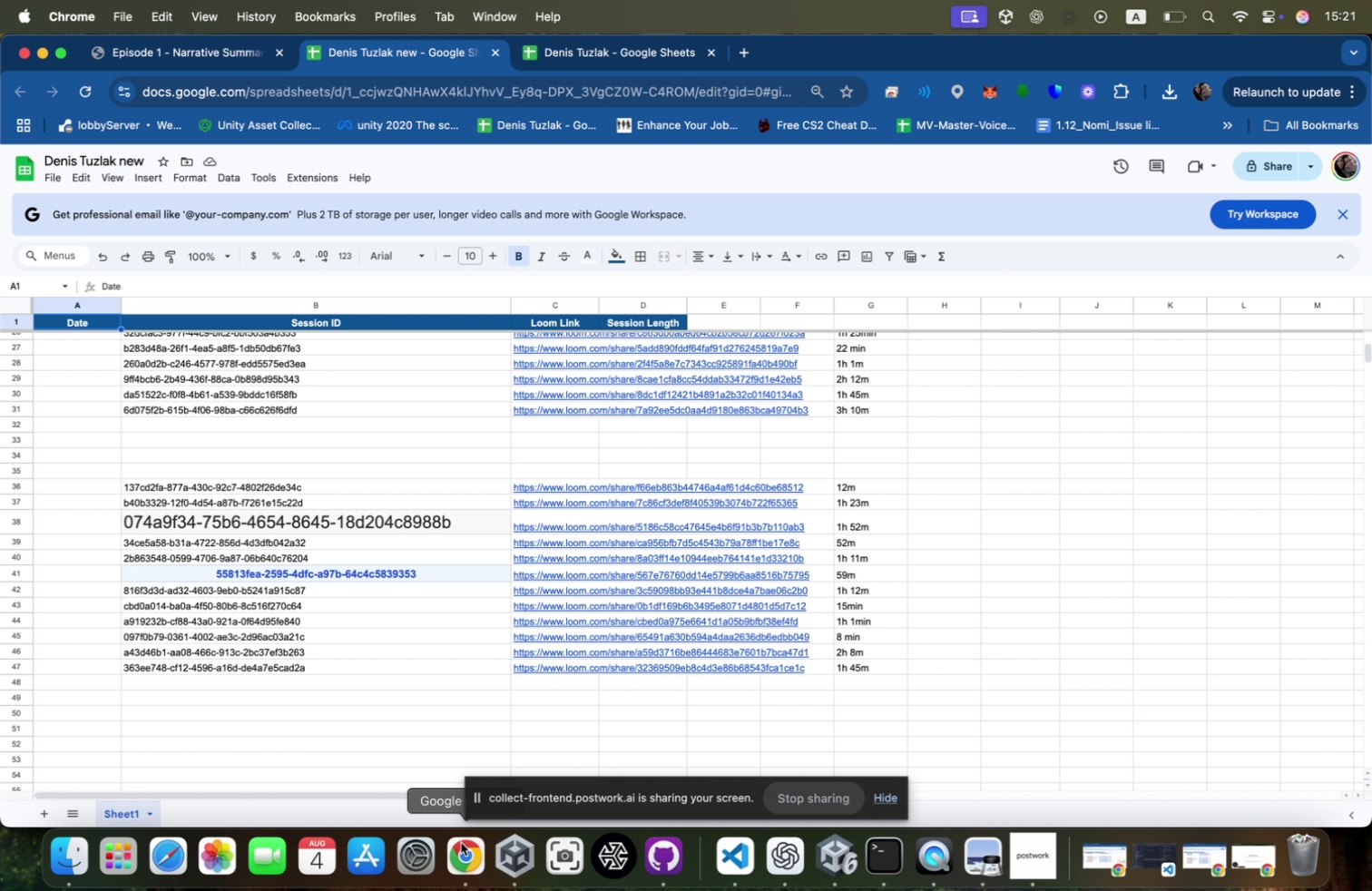 
left_click([741, 41])
 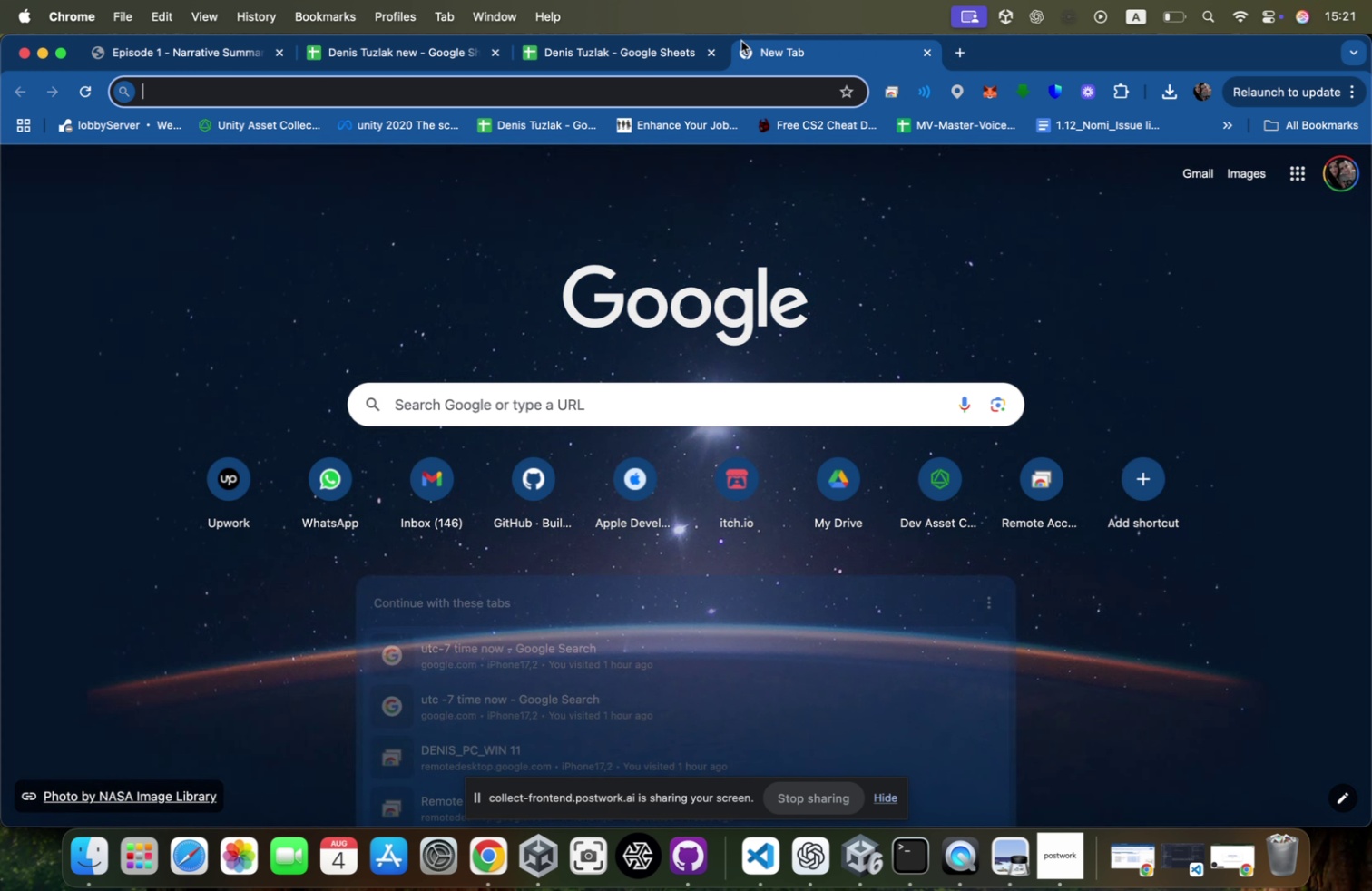 
type(phone graphics te)
key(Backspace)
key(Backspace)
key(Backspace)
type(emo)
key(Backspace)
type(pty screen texture)
 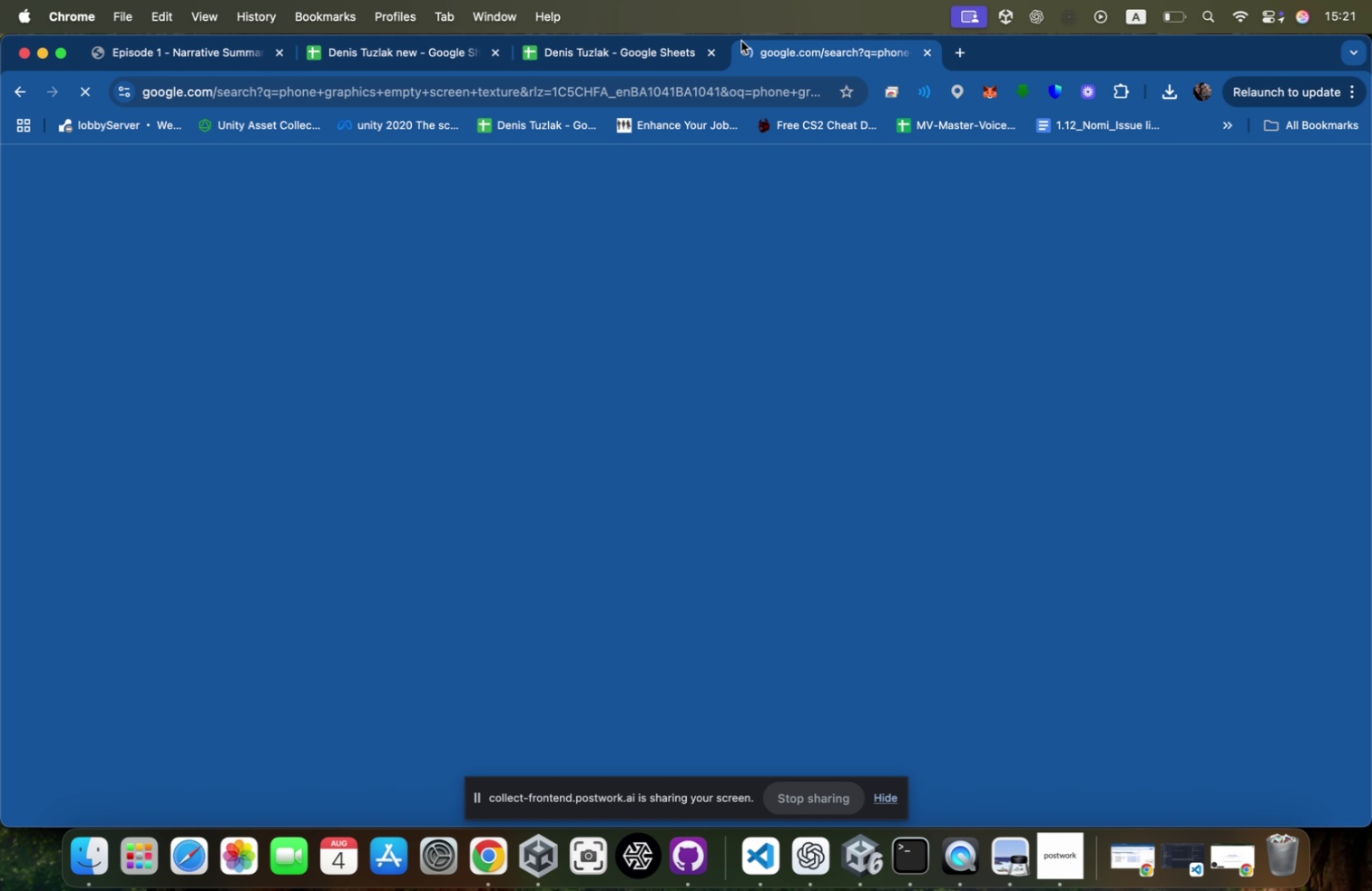 
key(Enter)
 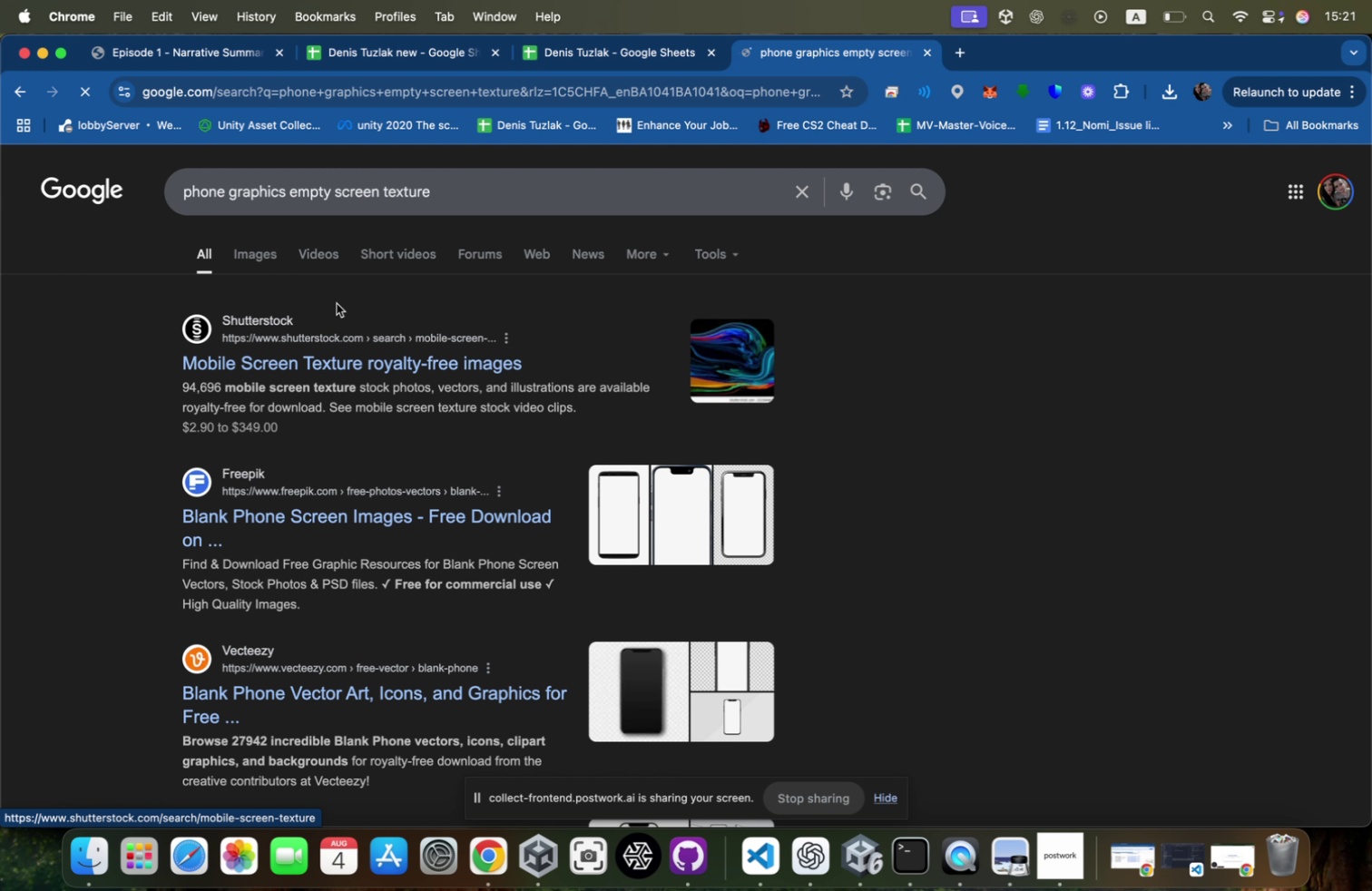 
left_click([238, 248])
 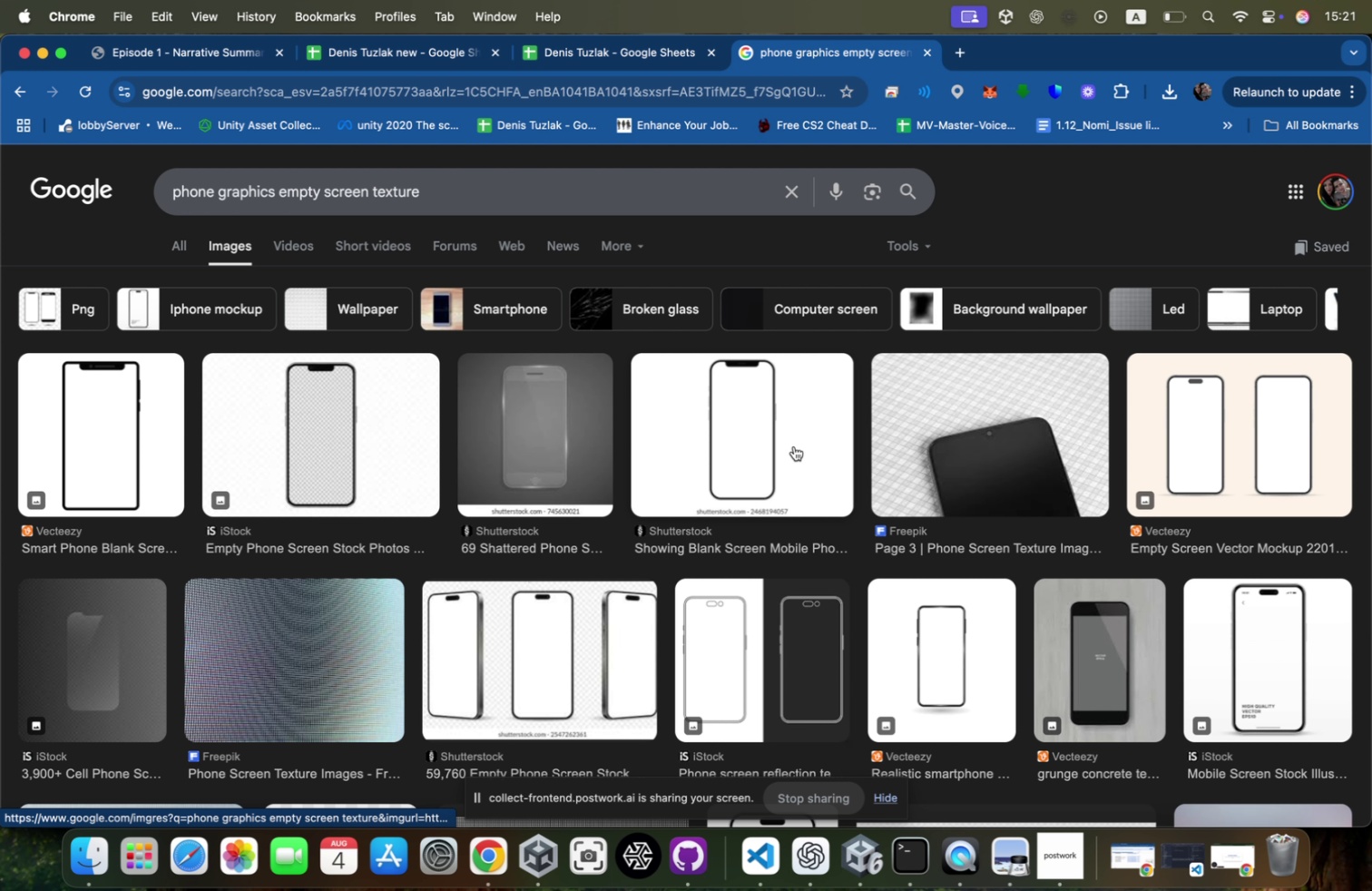 
wait(6.51)
 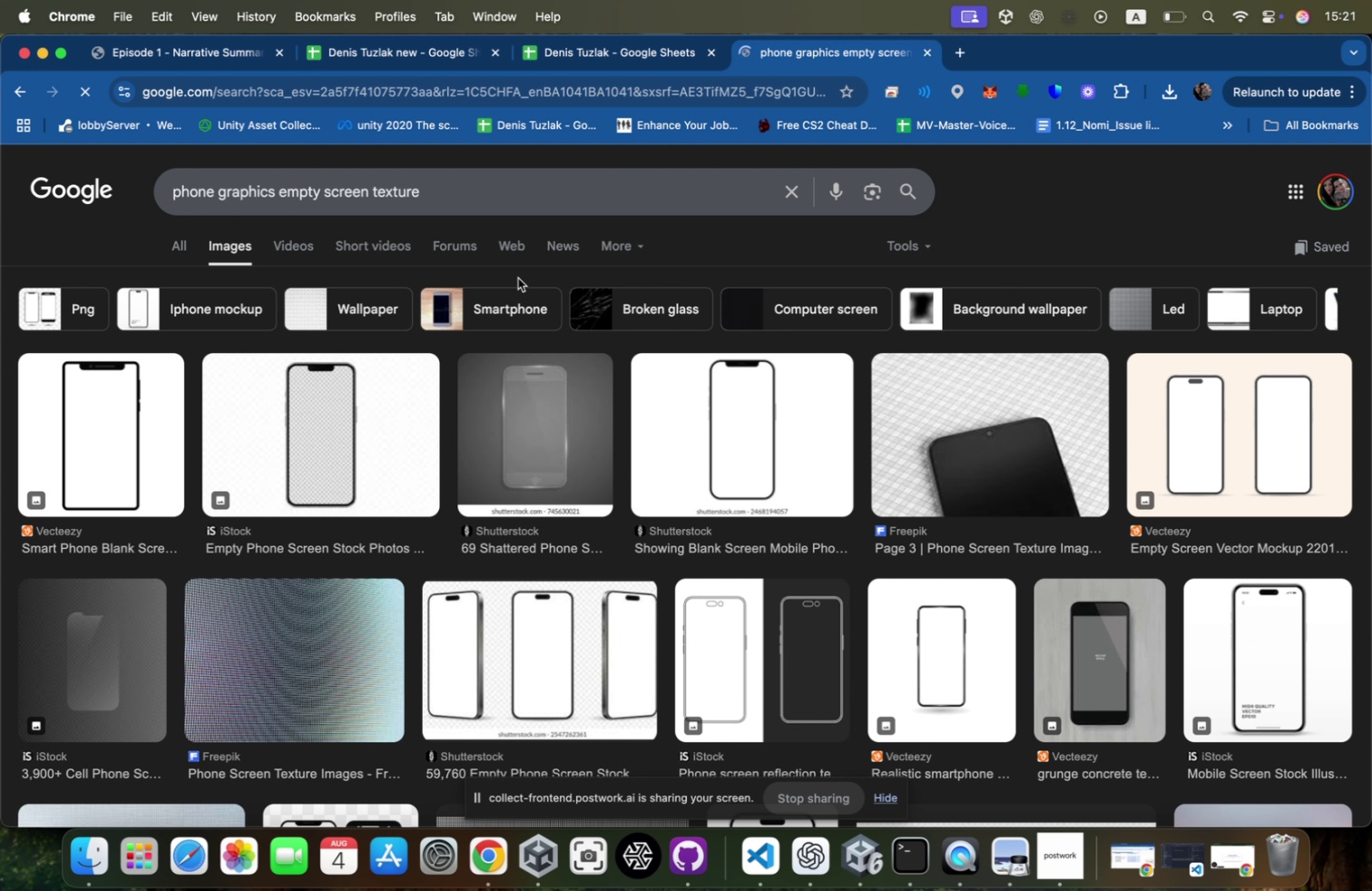 
left_click([740, 427])
 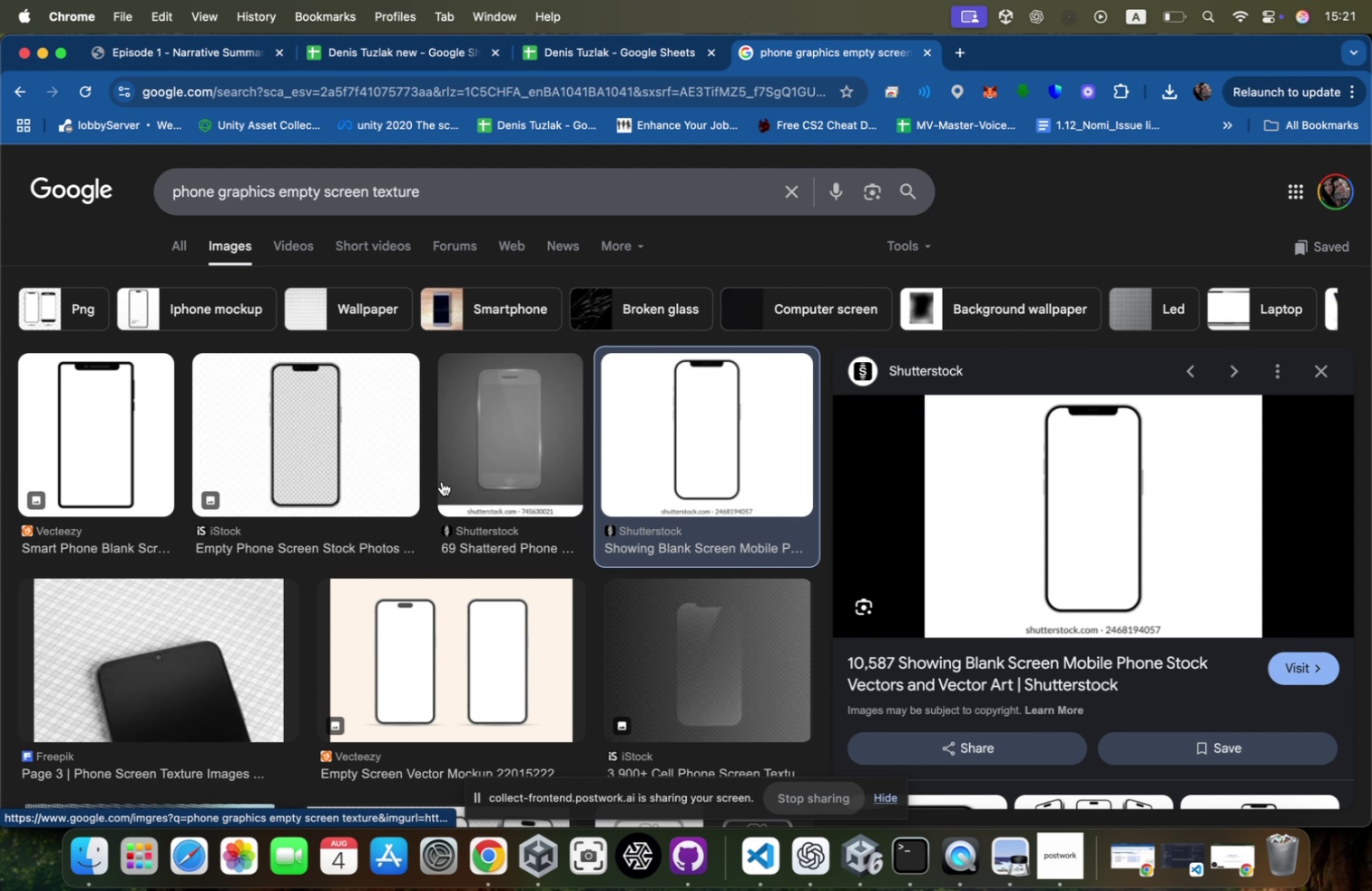 
scroll: coordinate [552, 521], scroll_direction: down, amount: 21.0
 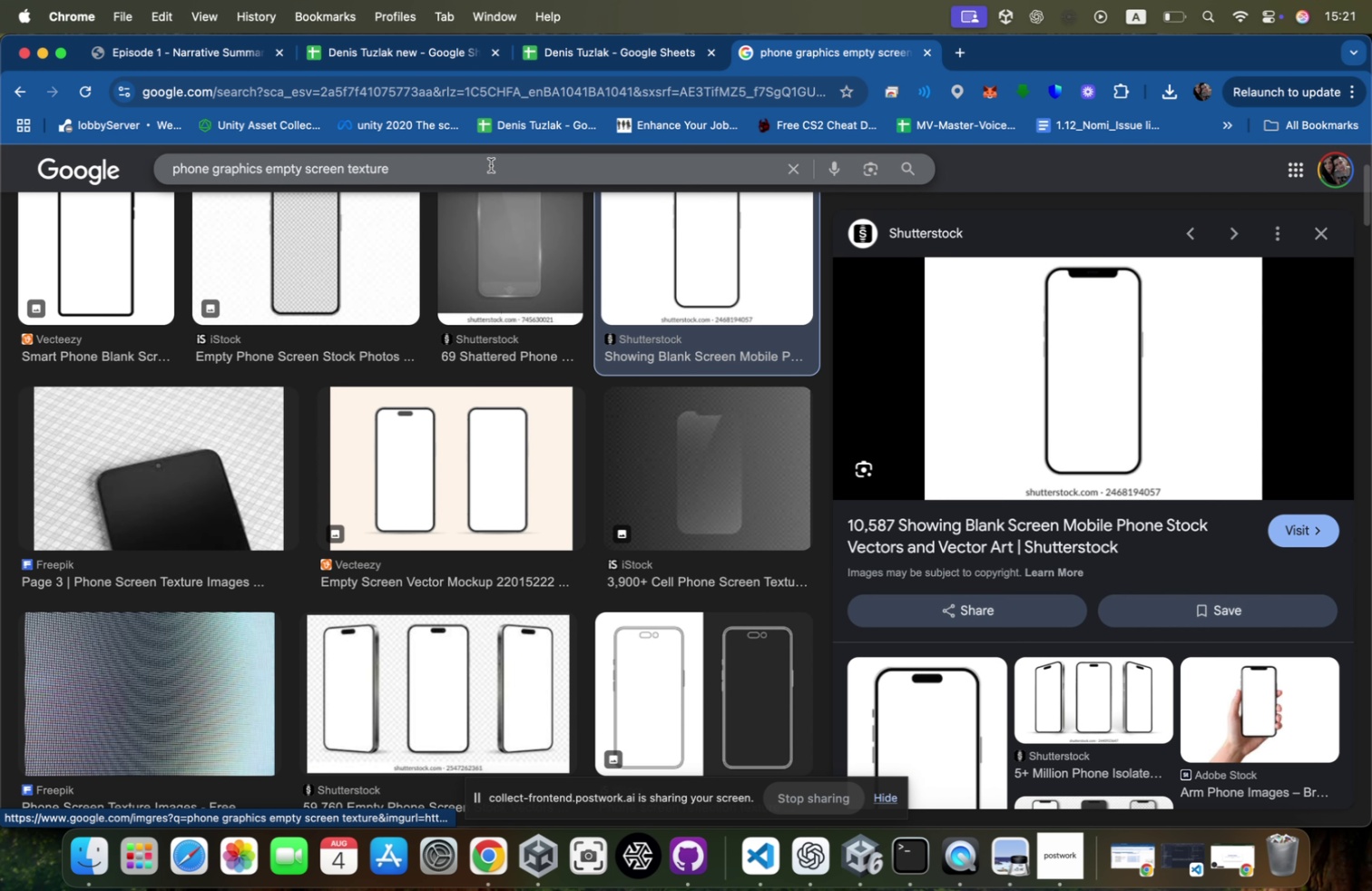 
left_click([491, 165])
 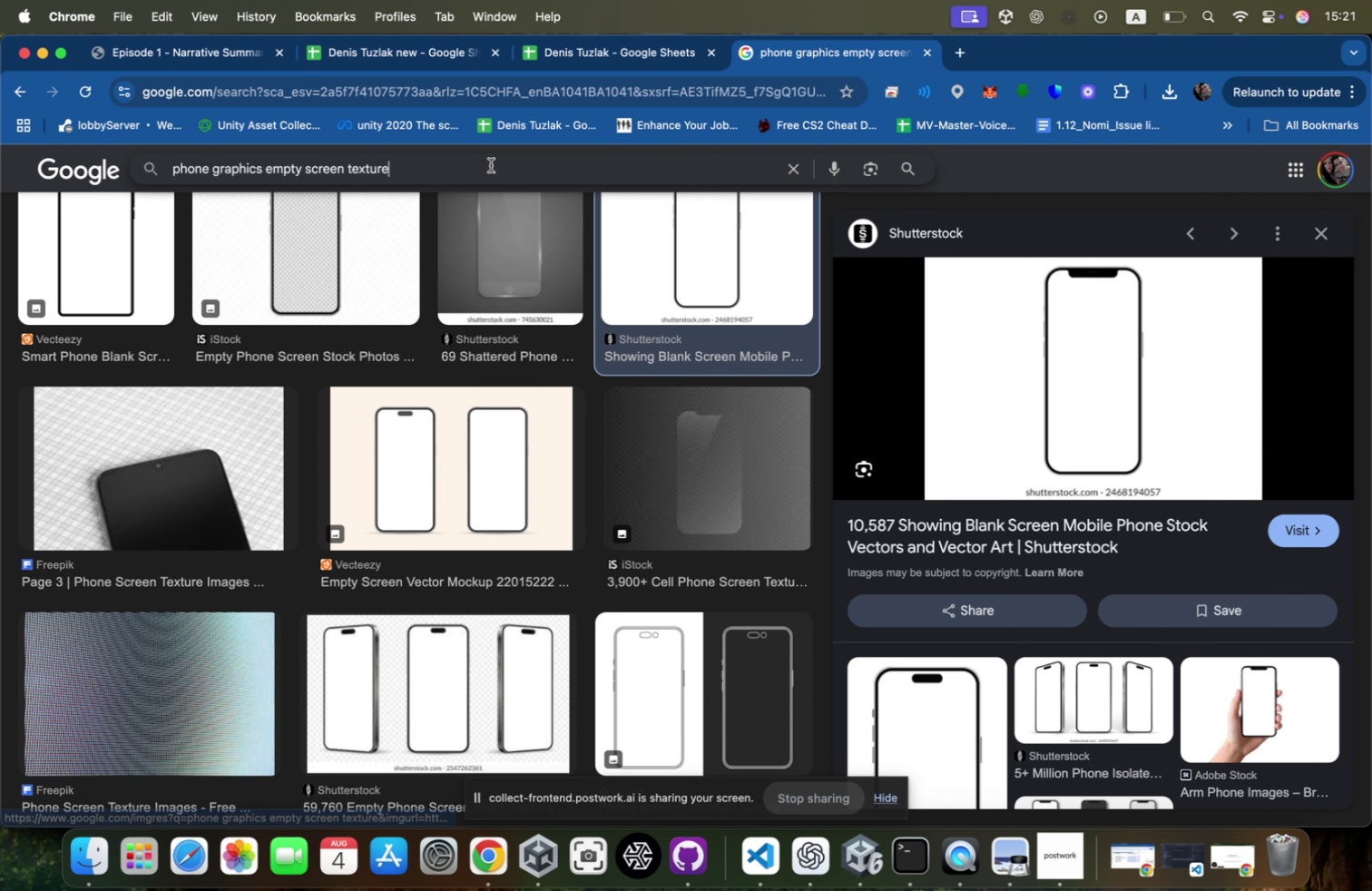 
type( png)
 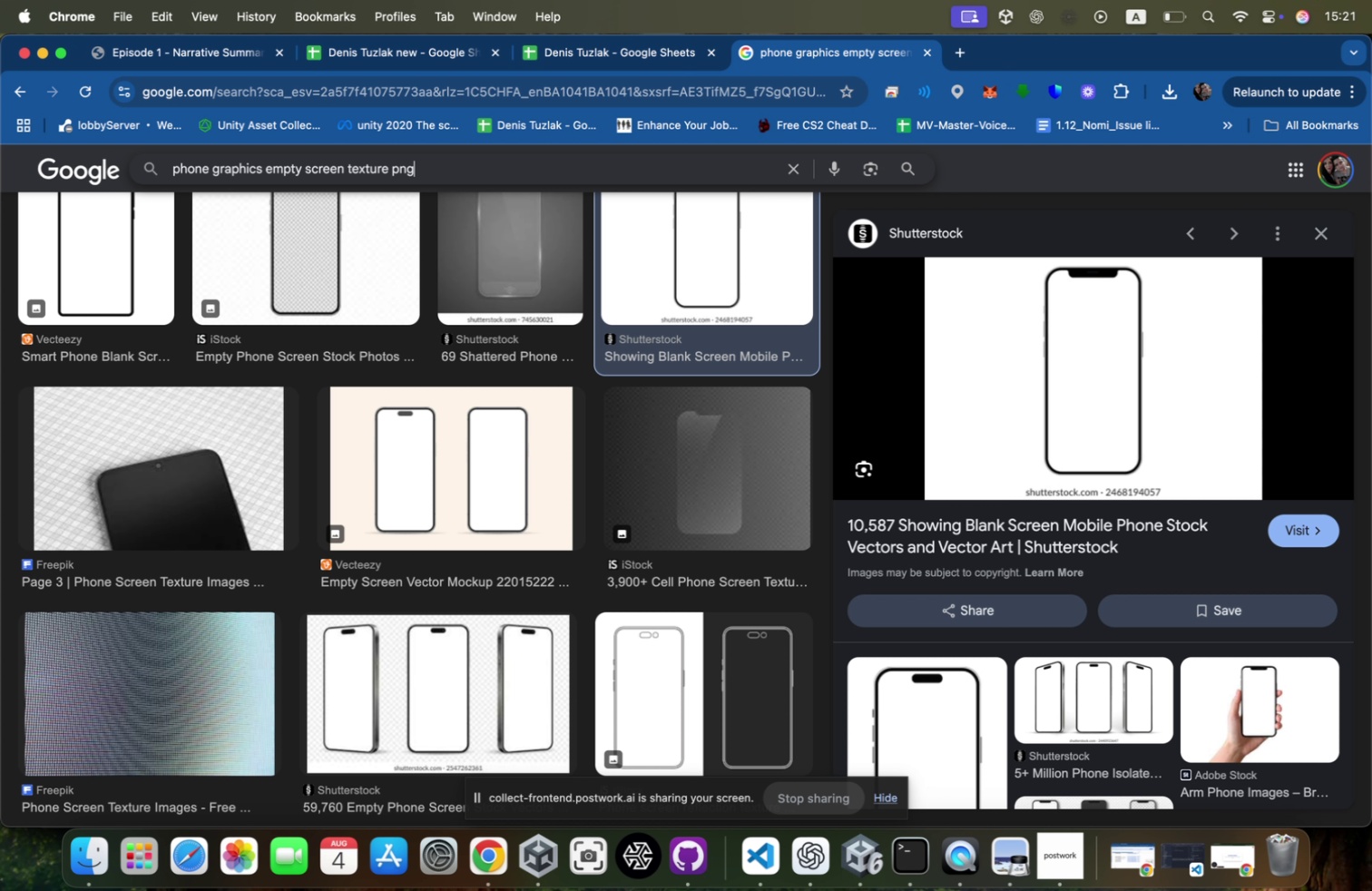 
key(Enter)
 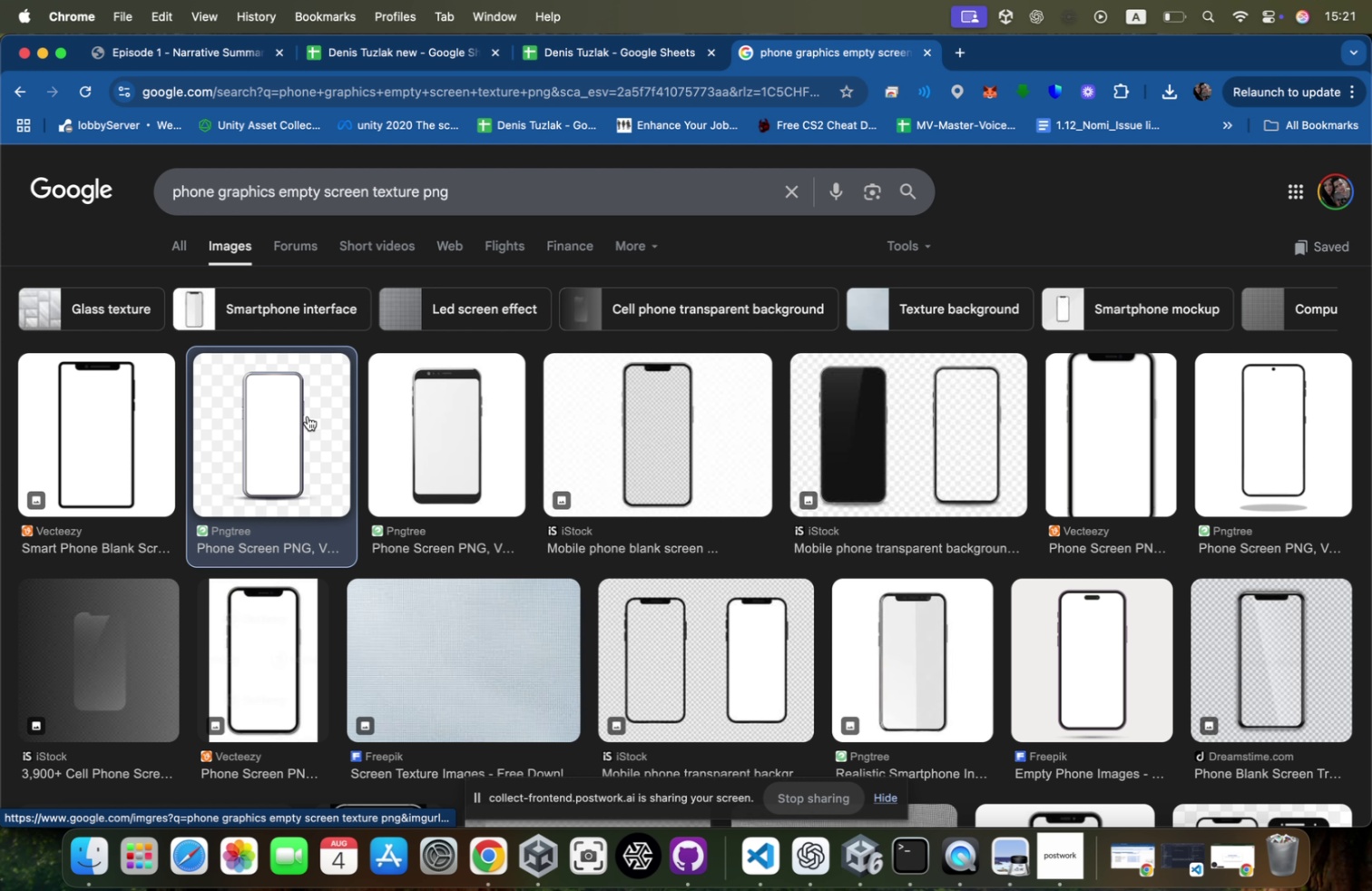 
wait(5.81)
 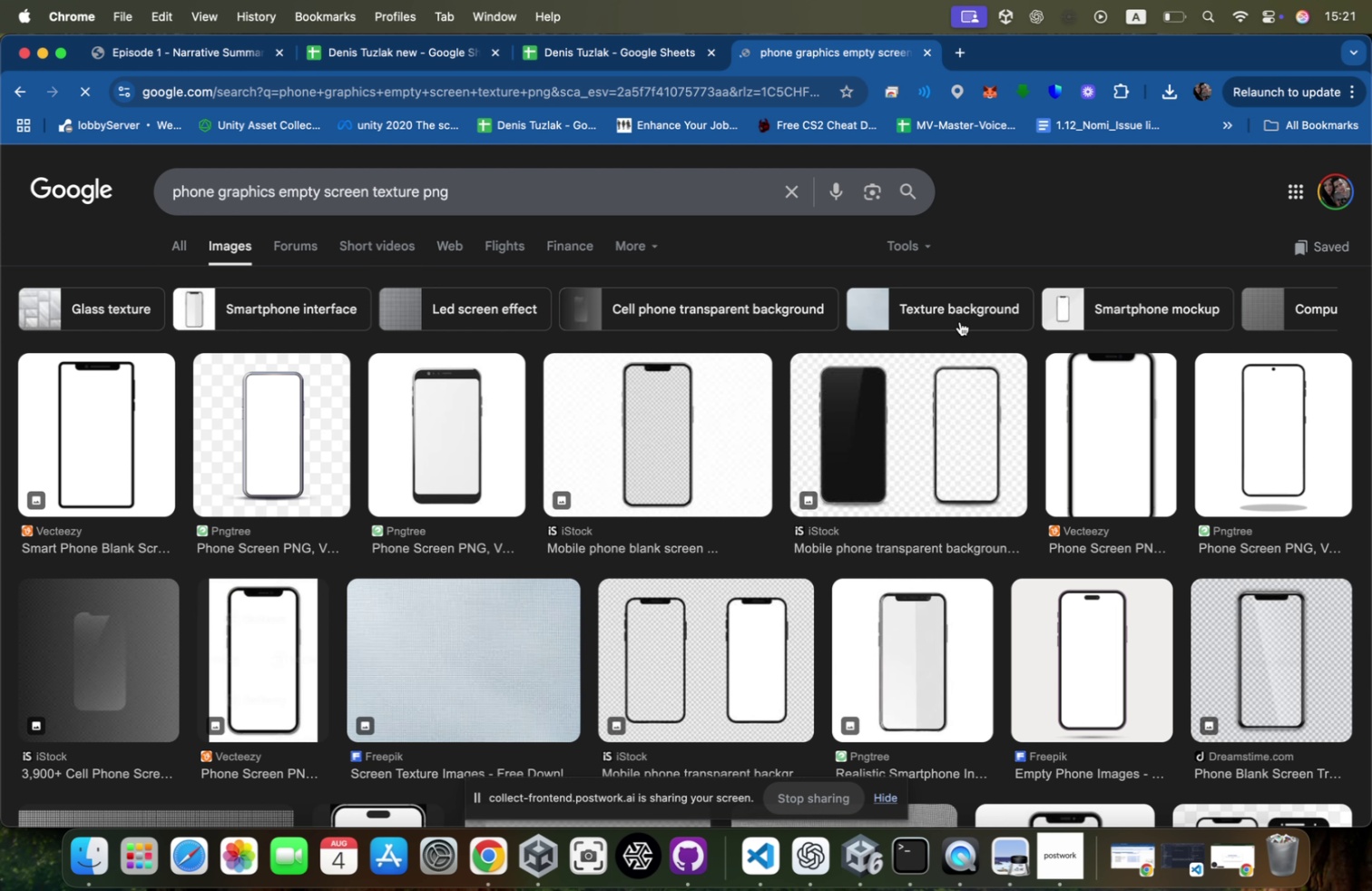 
left_click([1061, 655])
 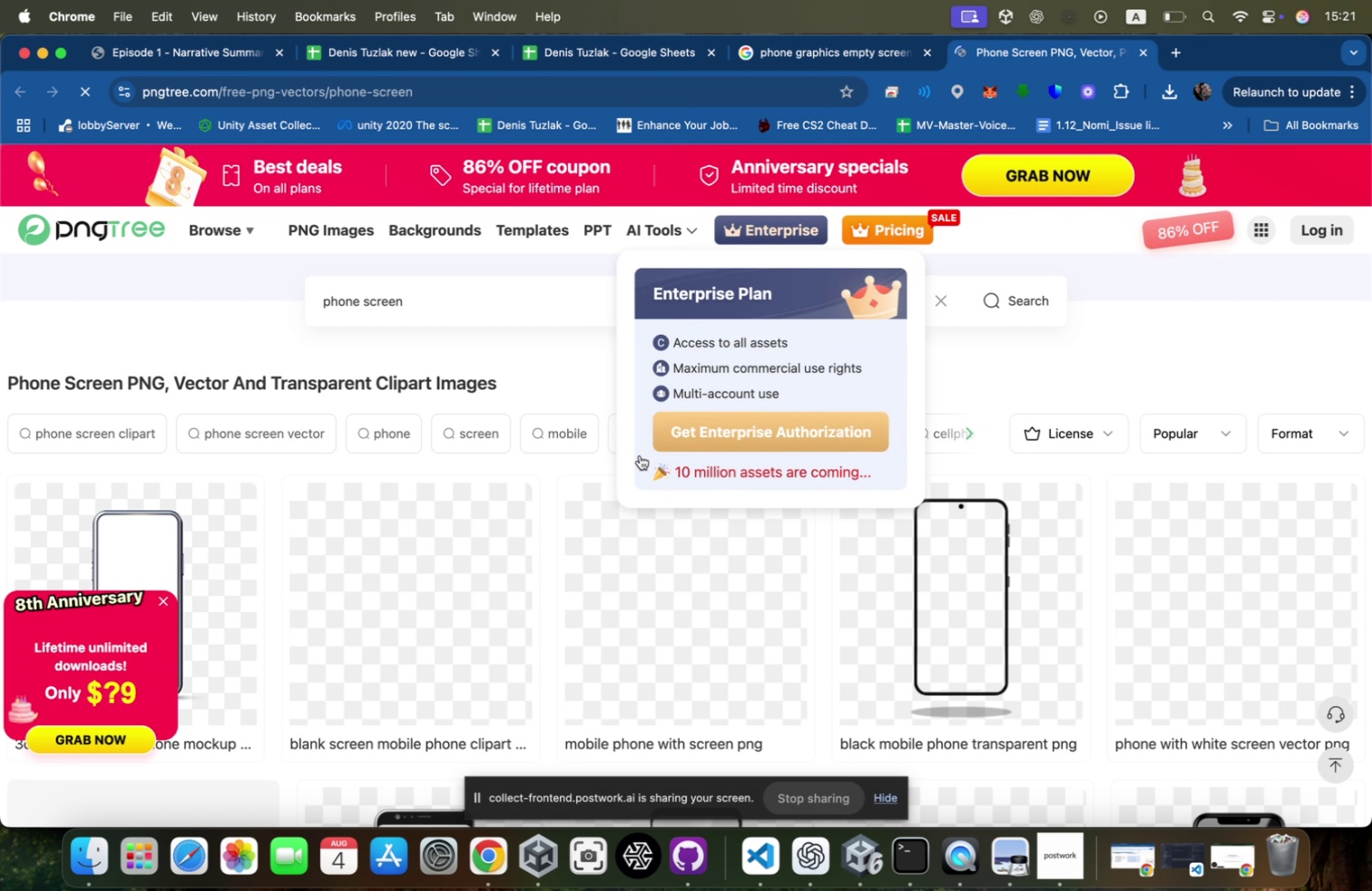 
key(Meta+CommandLeft)
 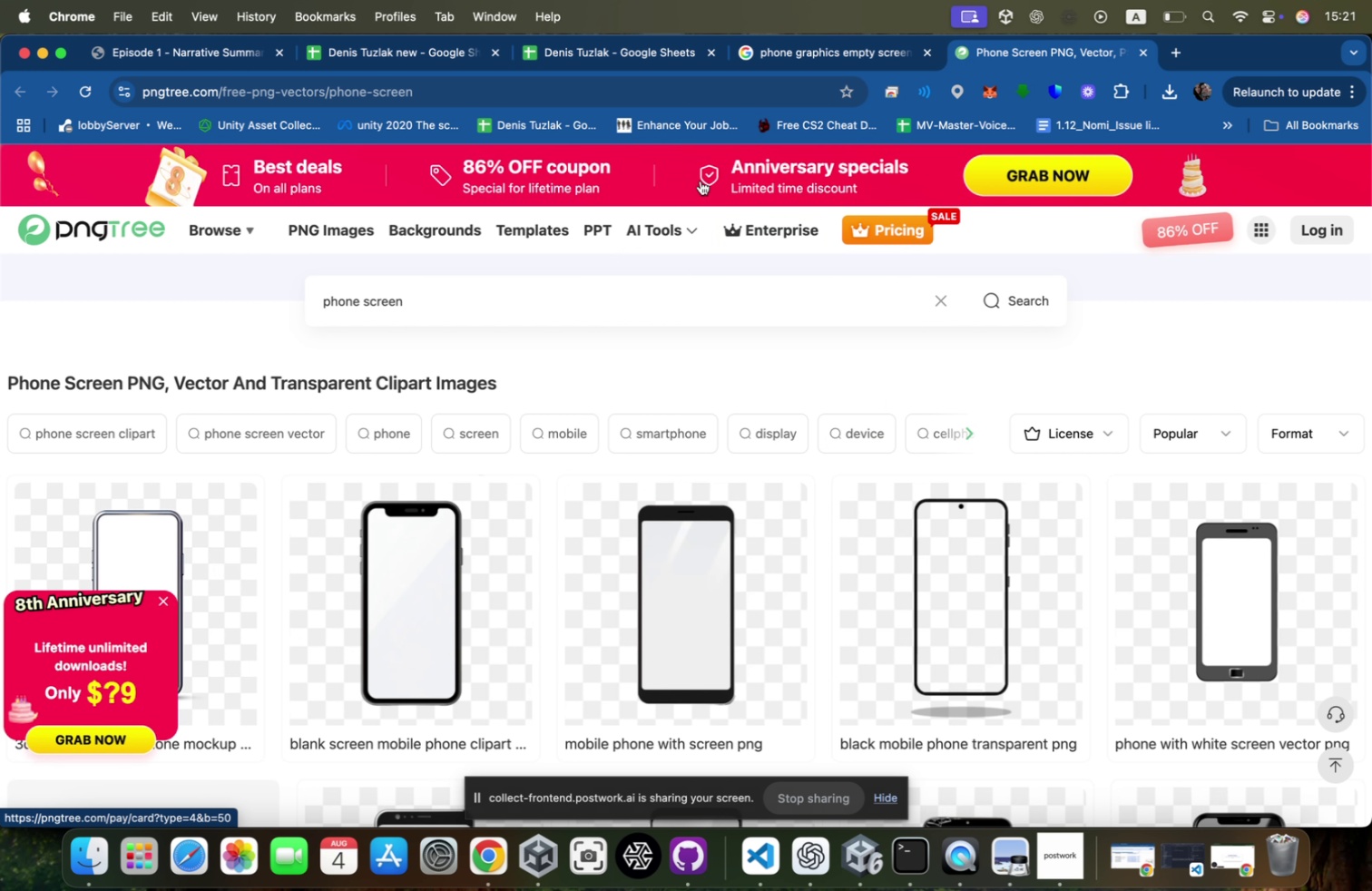 
key(Meta+W)
 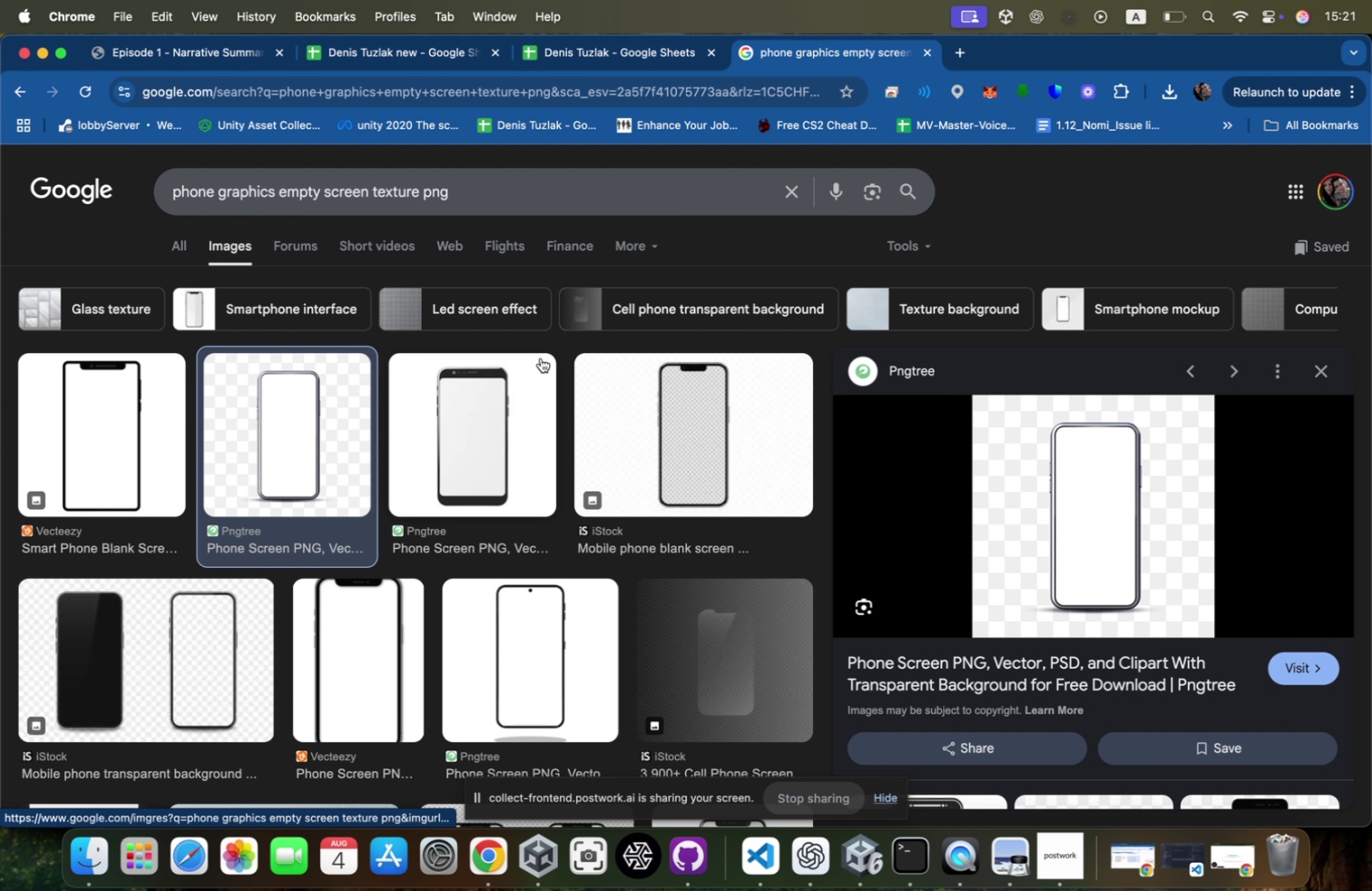 
scroll: coordinate [996, 634], scroll_direction: down, amount: 75.0
 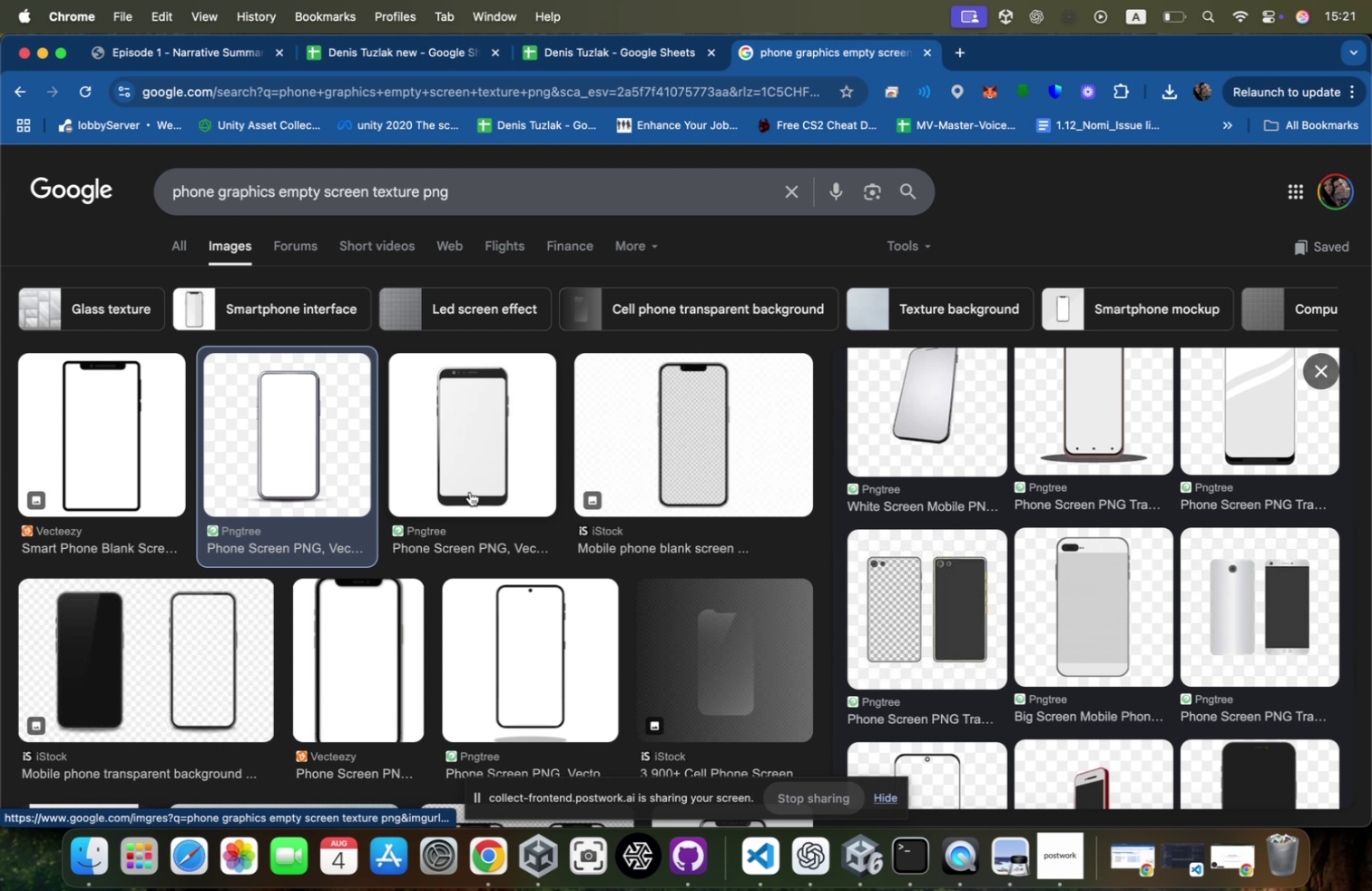 
left_click([481, 446])
 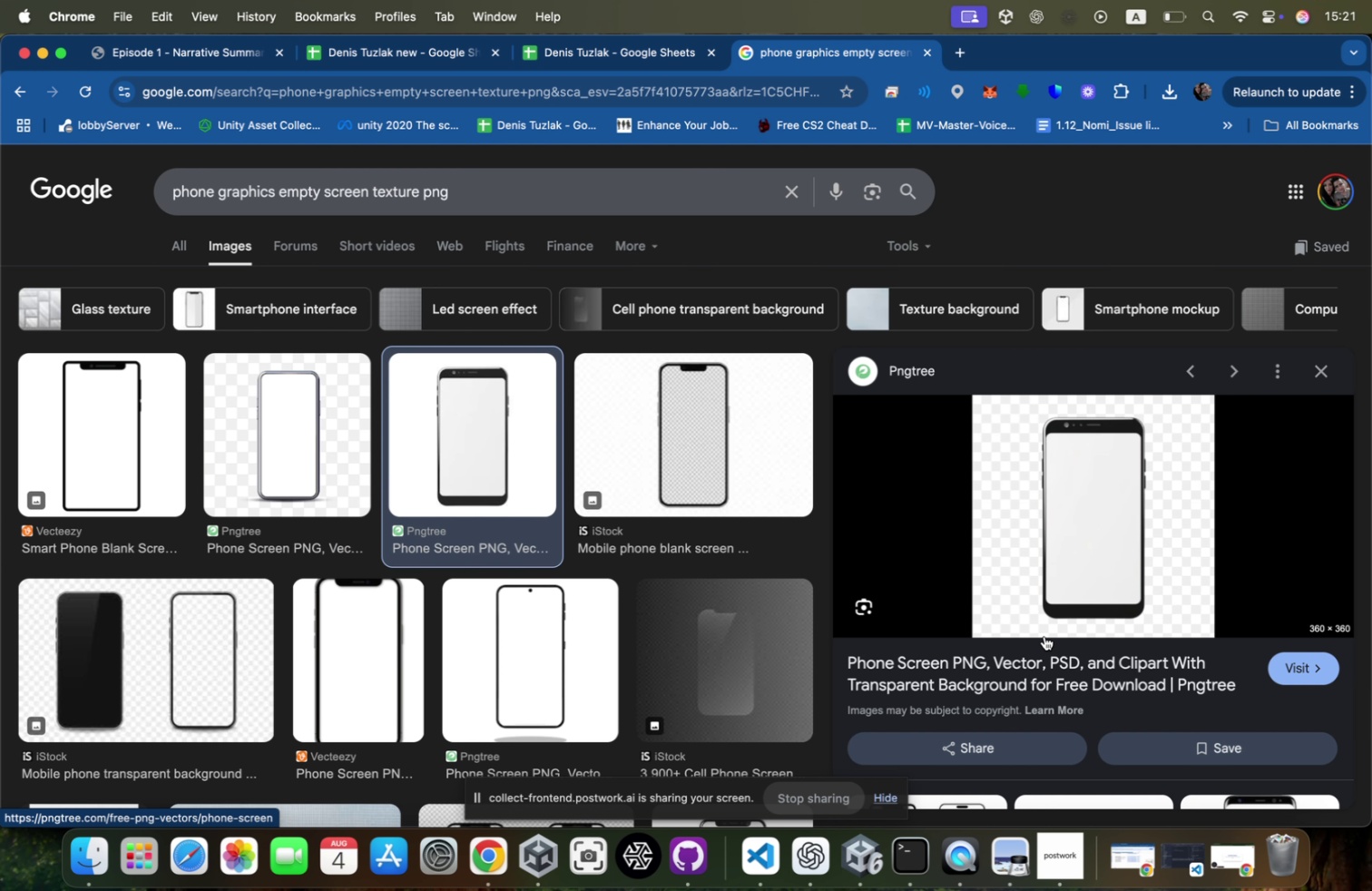 
left_click([1069, 673])
 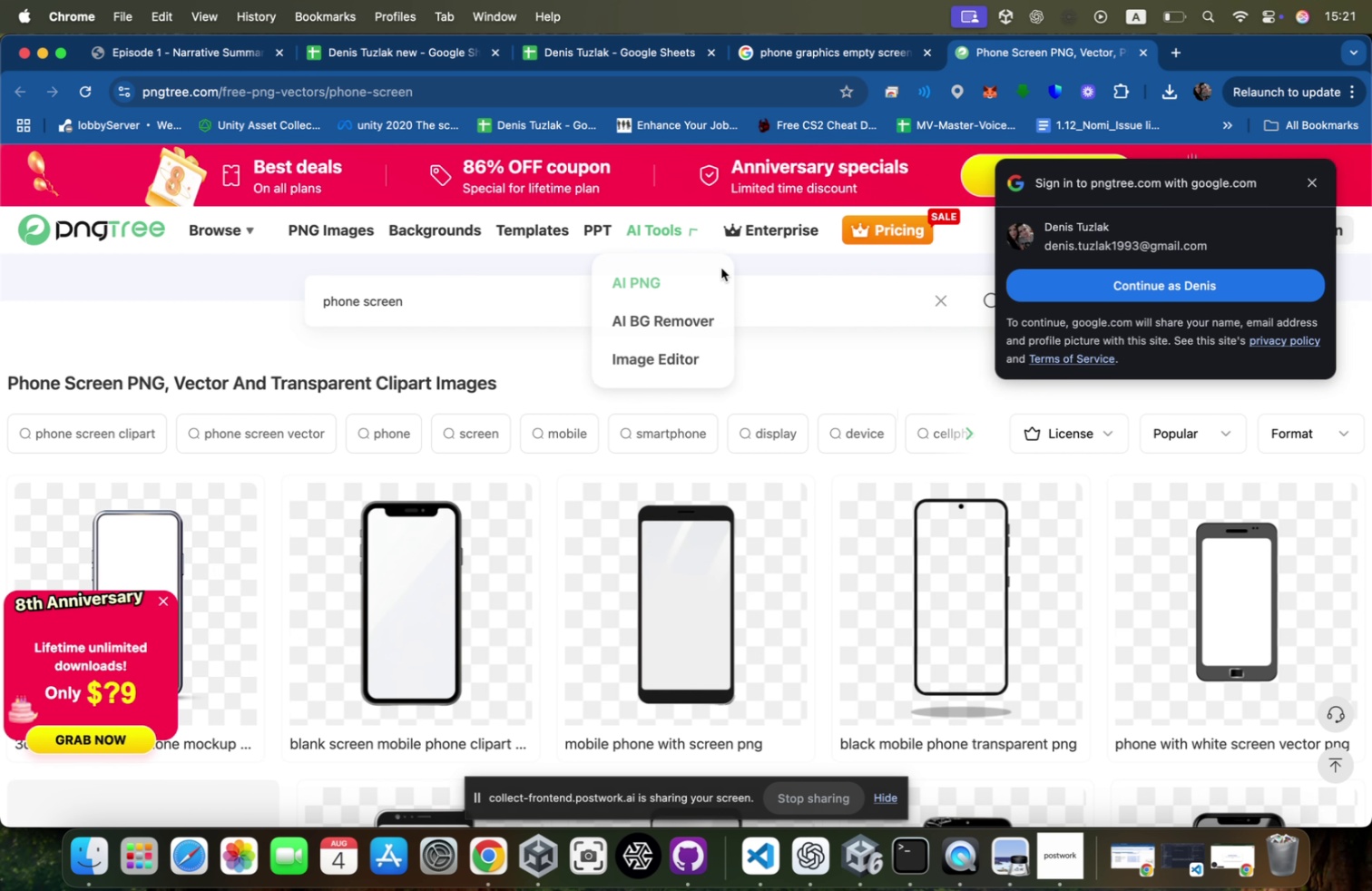 
type(freepik)
 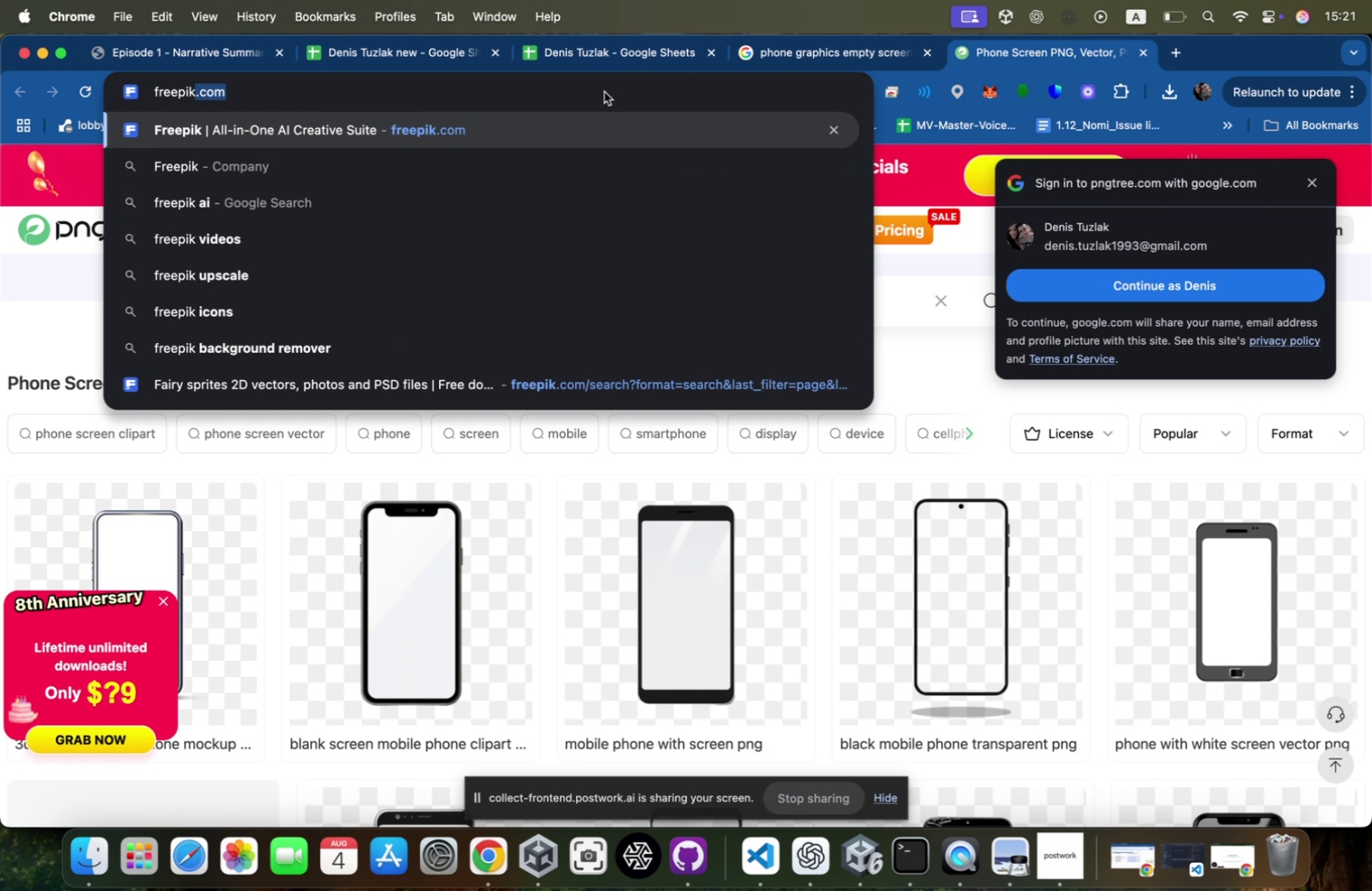 
key(Enter)
 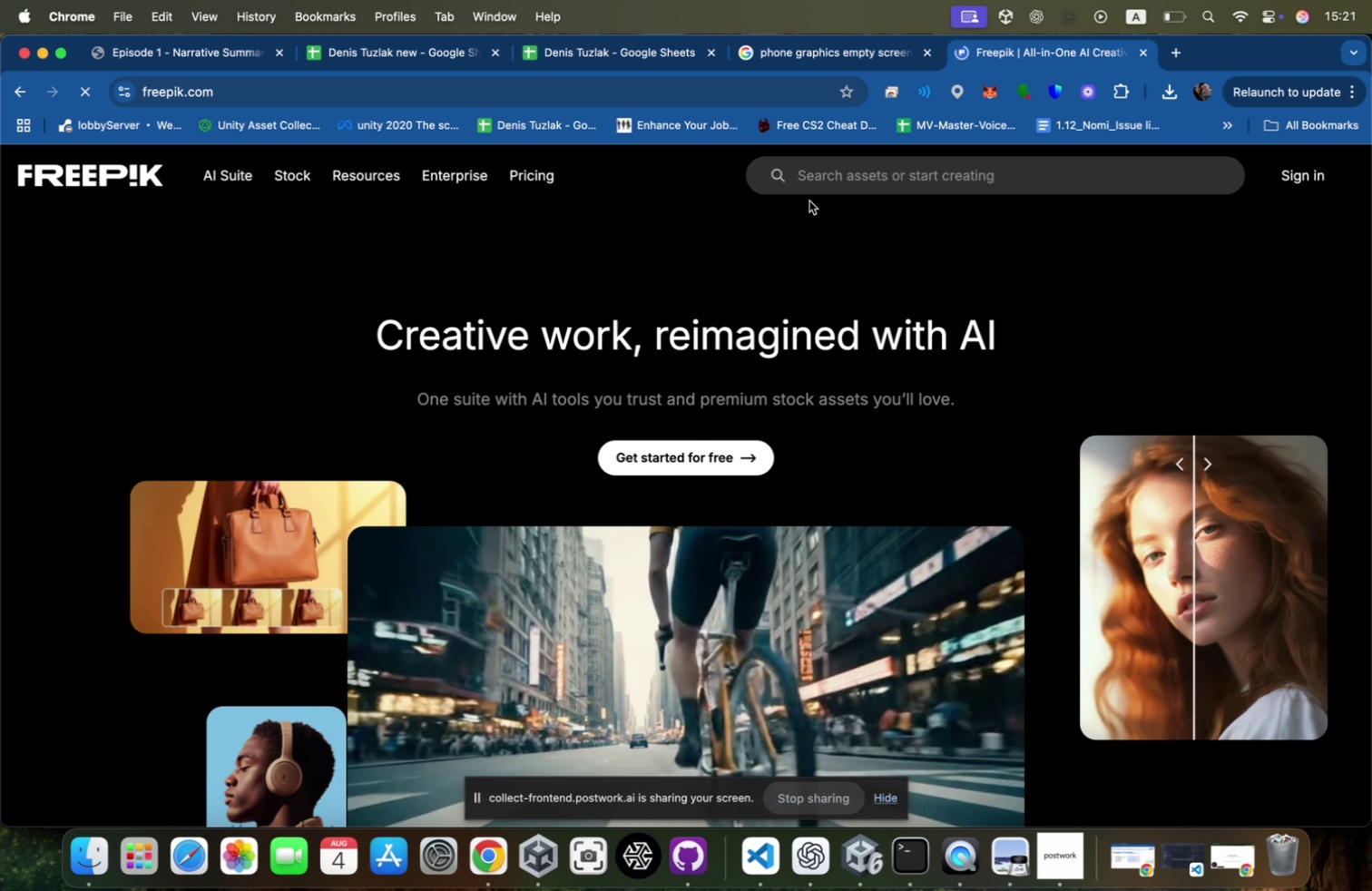 
type(phone empt)
 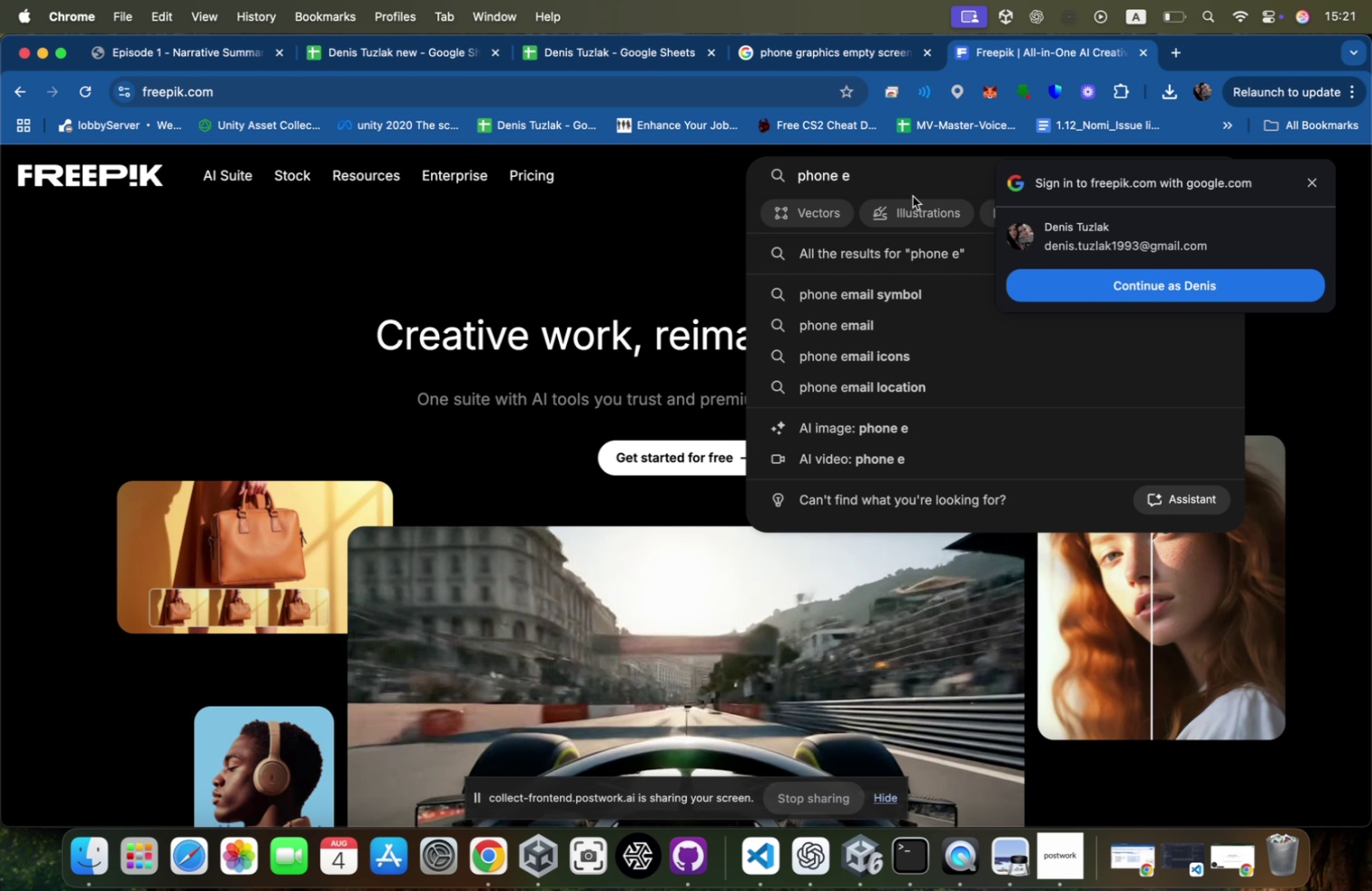 
left_click([912, 191])
 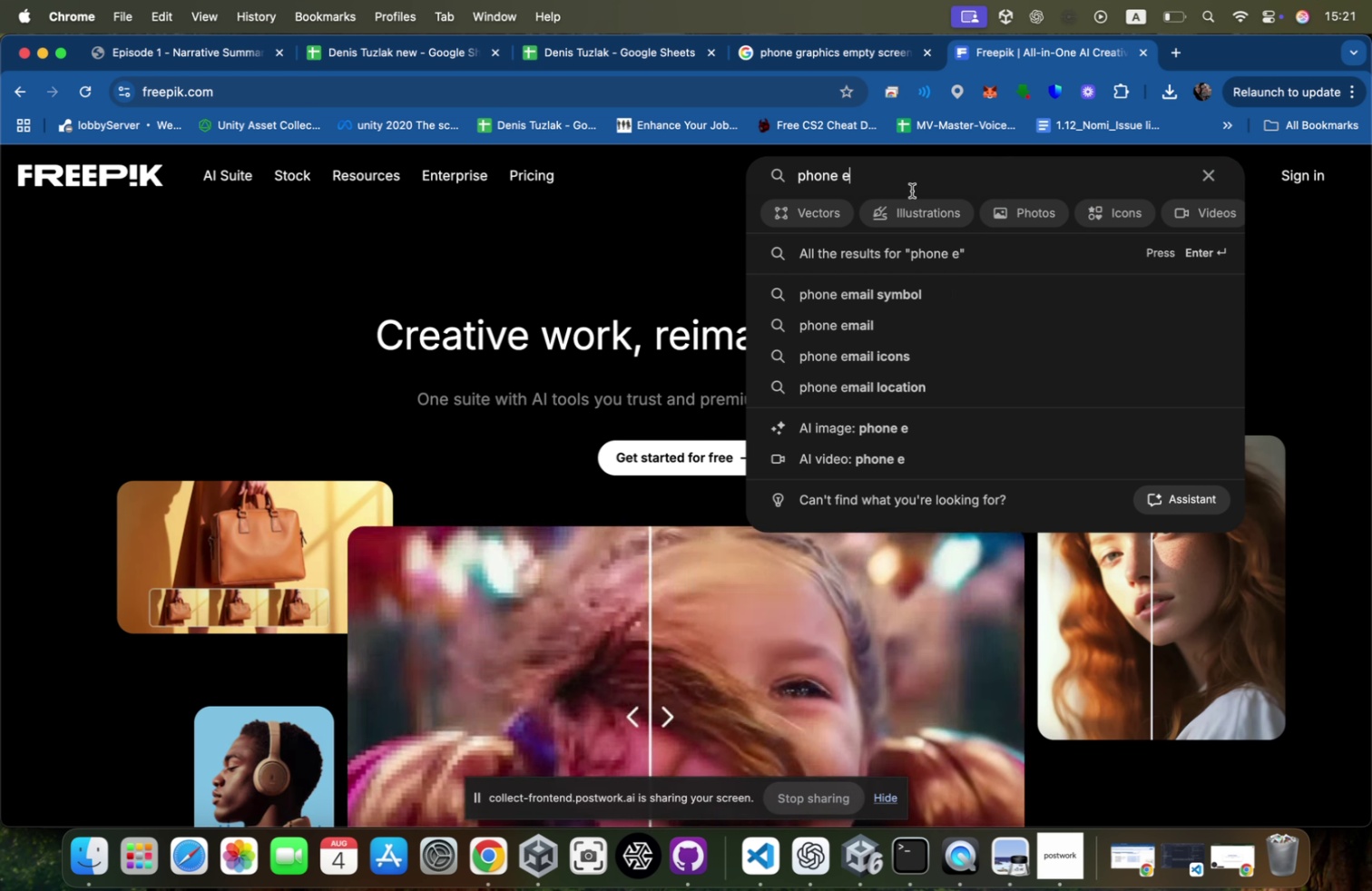 
type(mpty screen)
 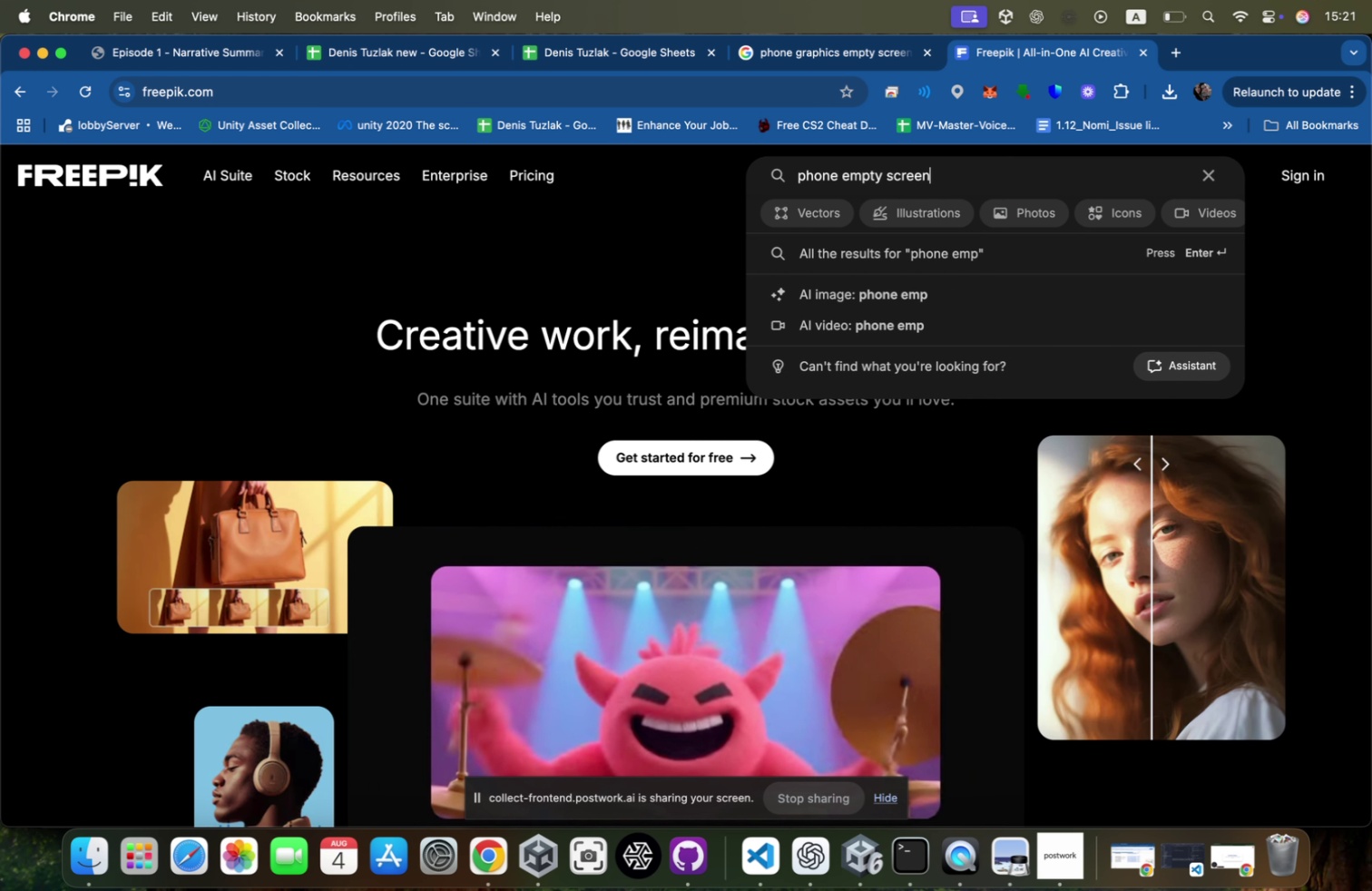 
key(Enter)
 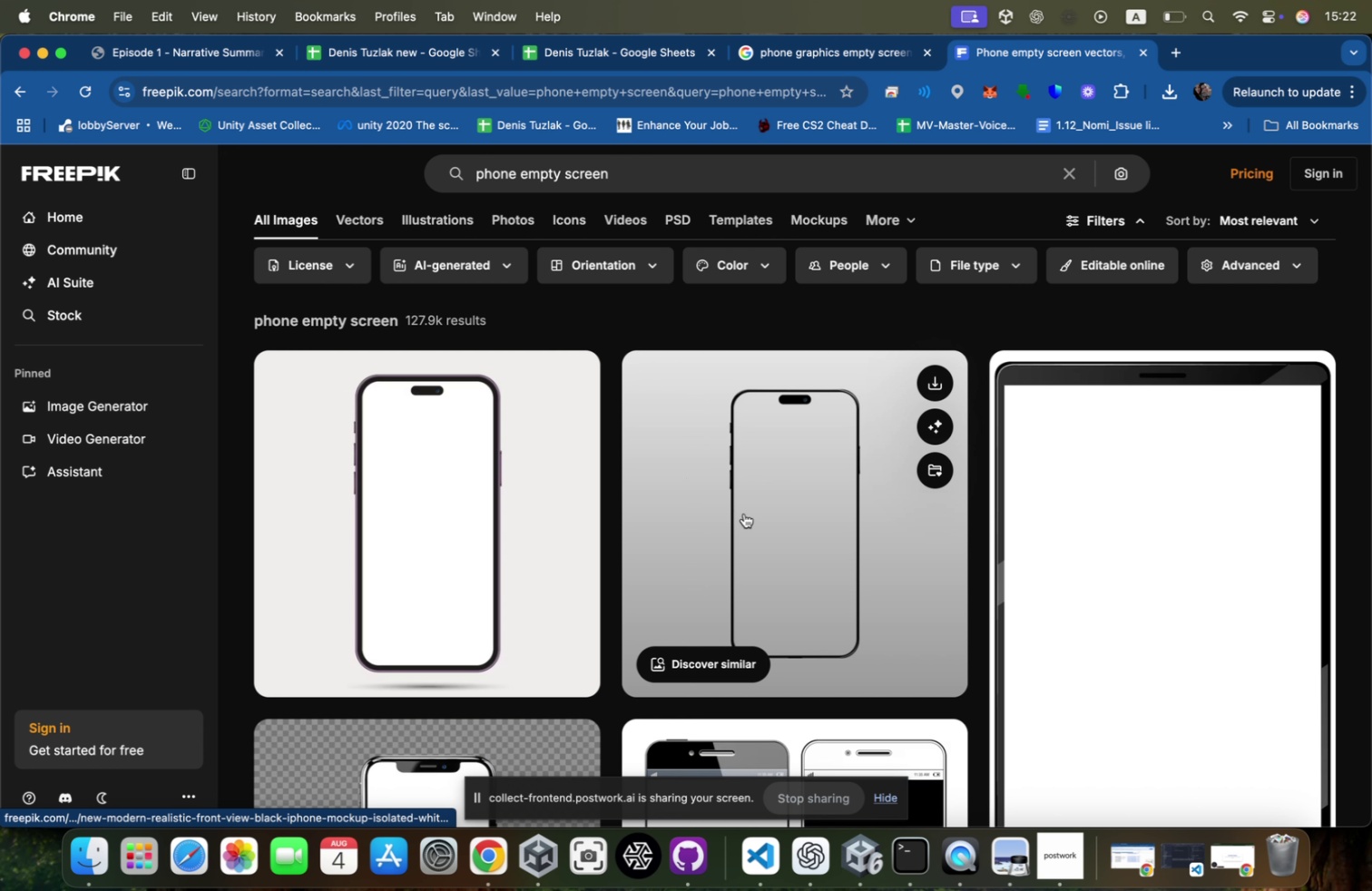 
scroll: coordinate [488, 479], scroll_direction: down, amount: 17.0
 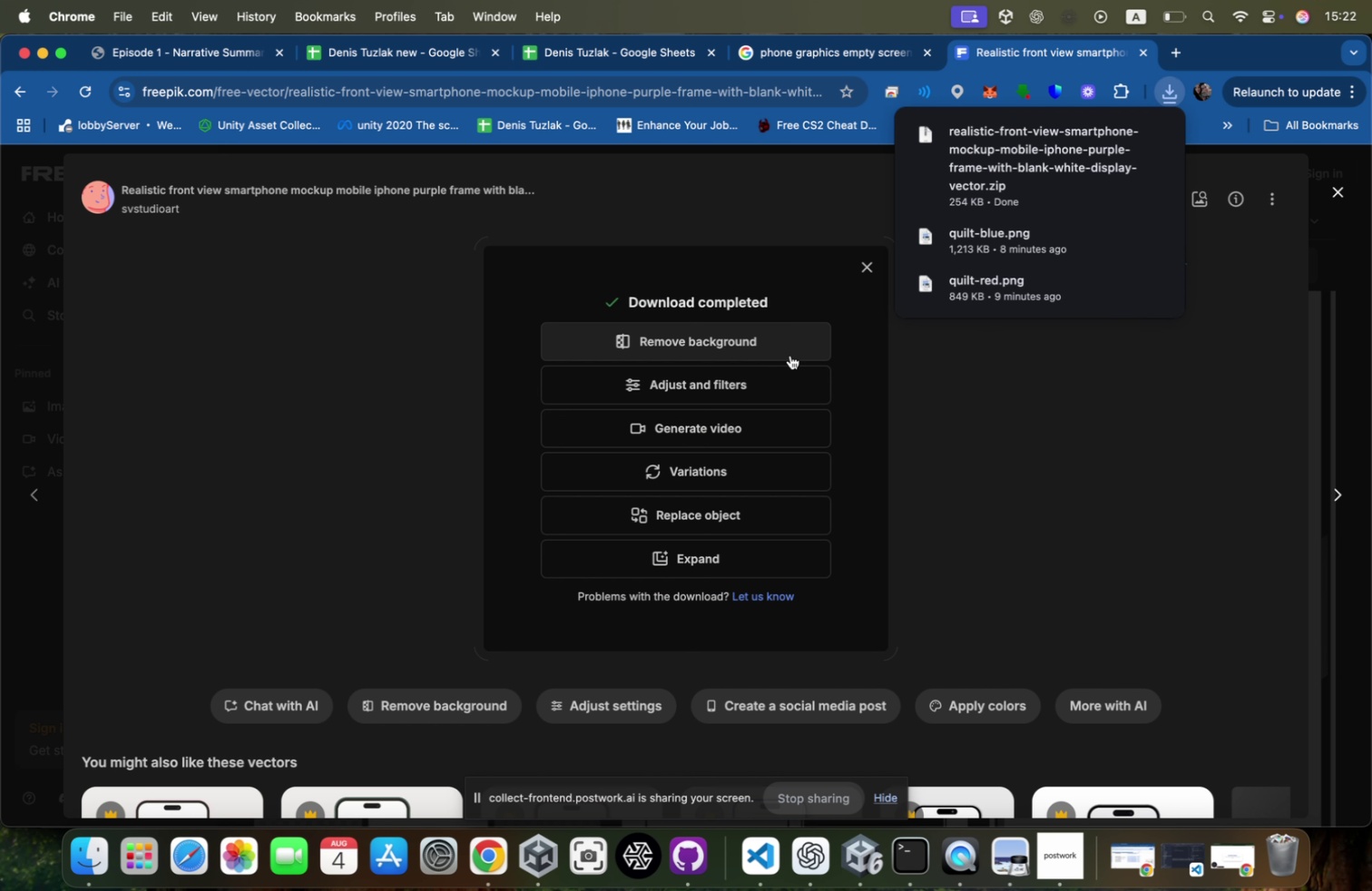 
left_click([1042, 110])
 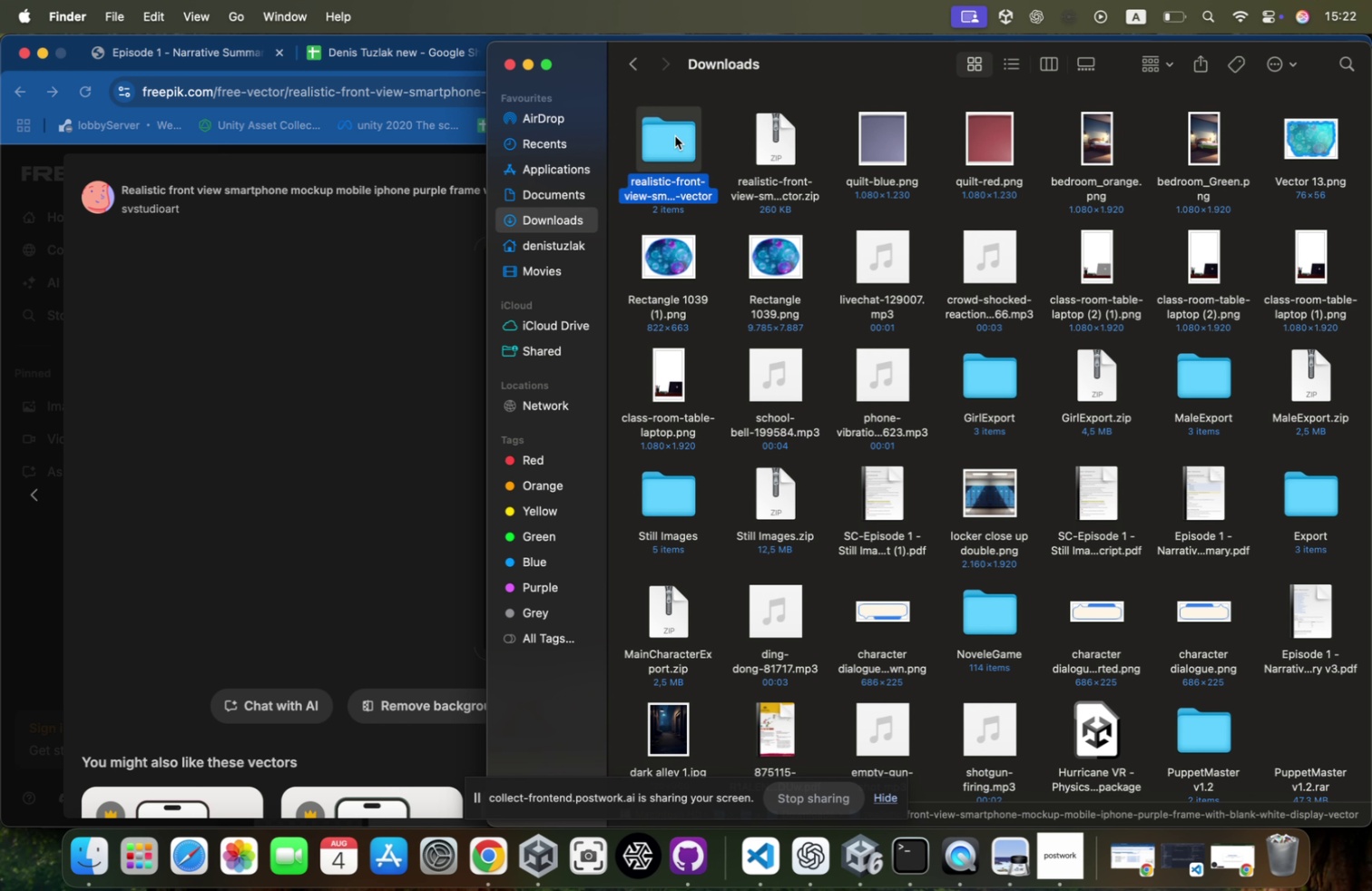 
left_click([757, 136])
 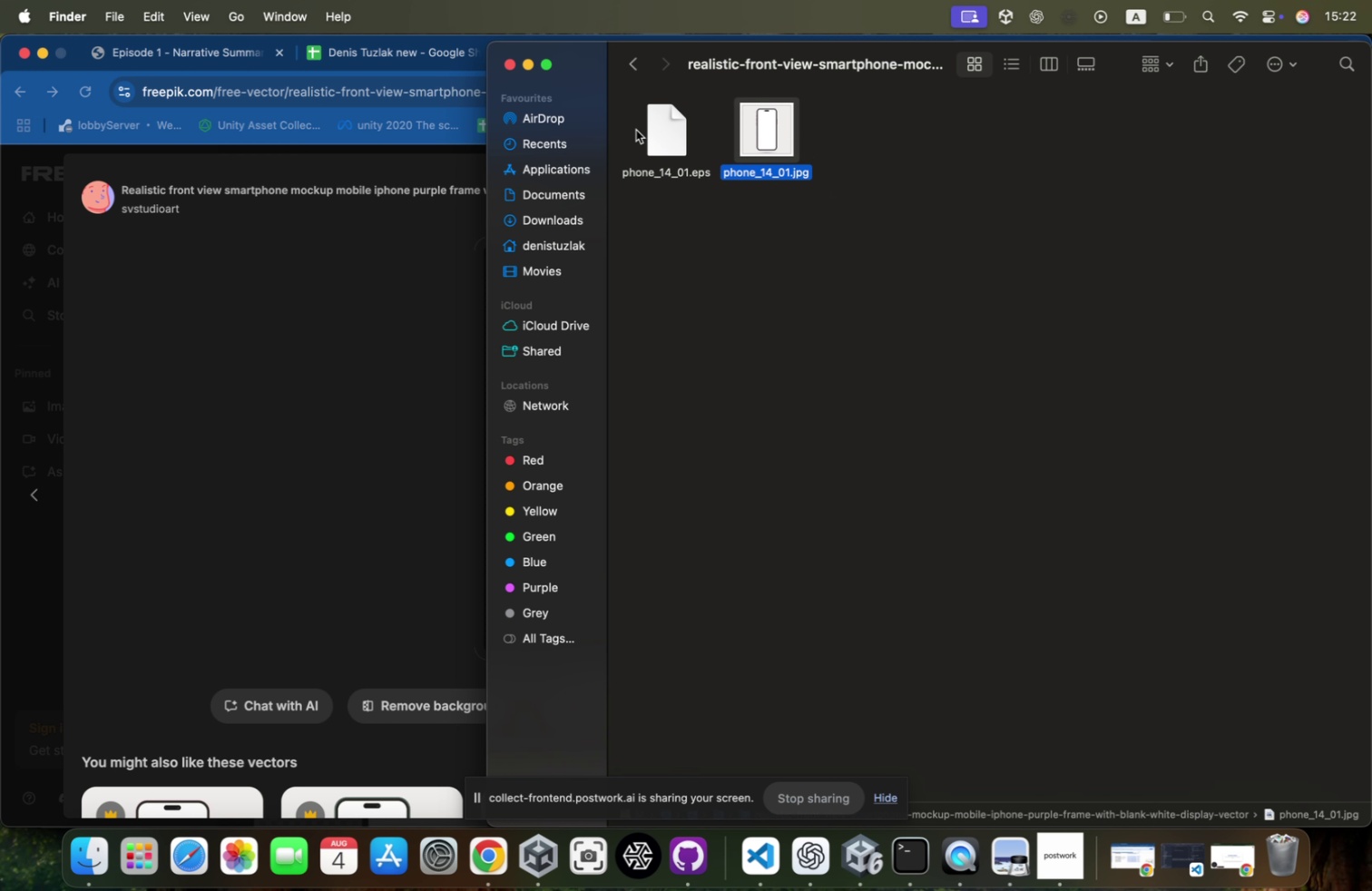 
left_click([670, 136])
 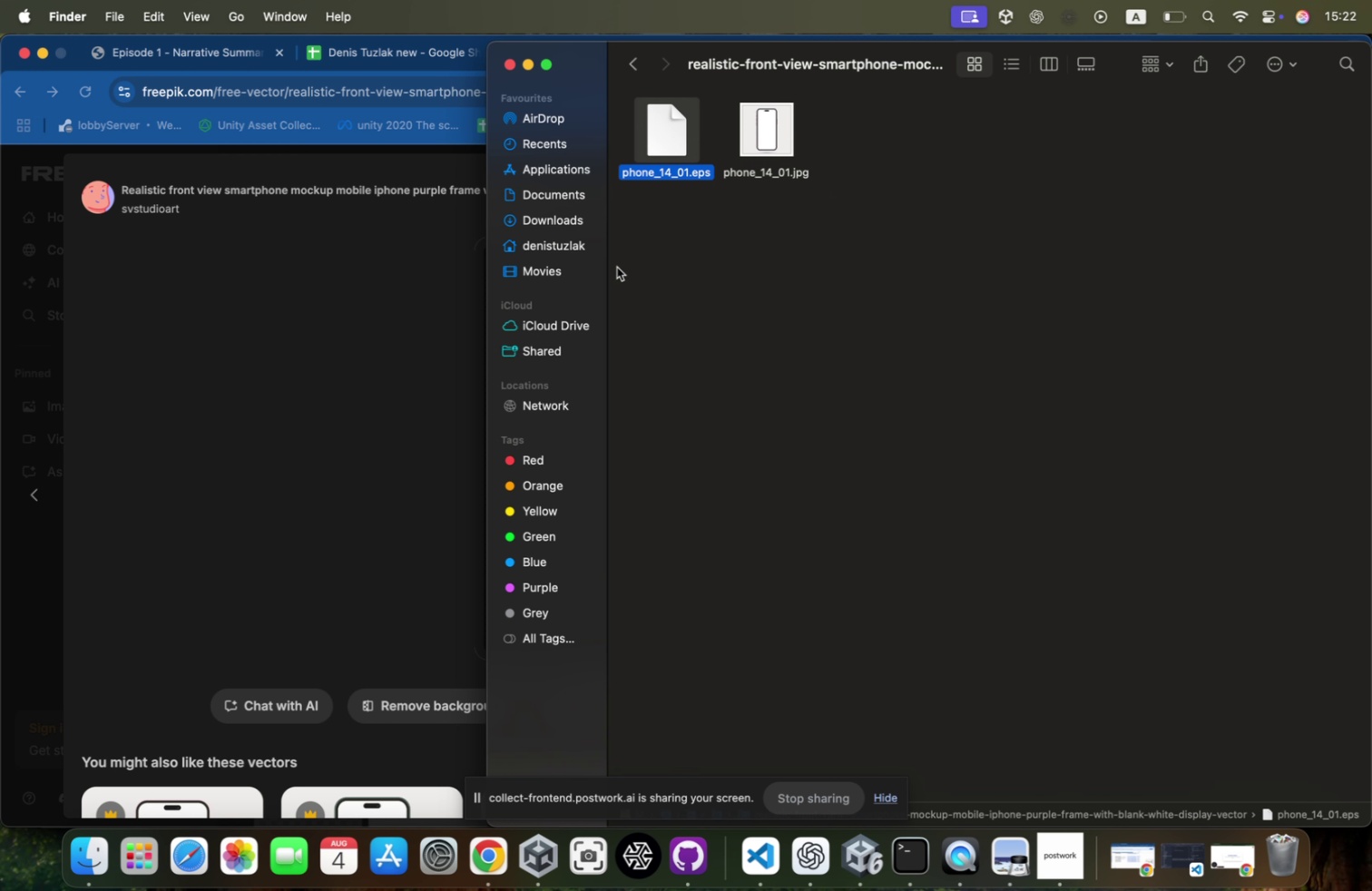 
left_click([274, 313])
 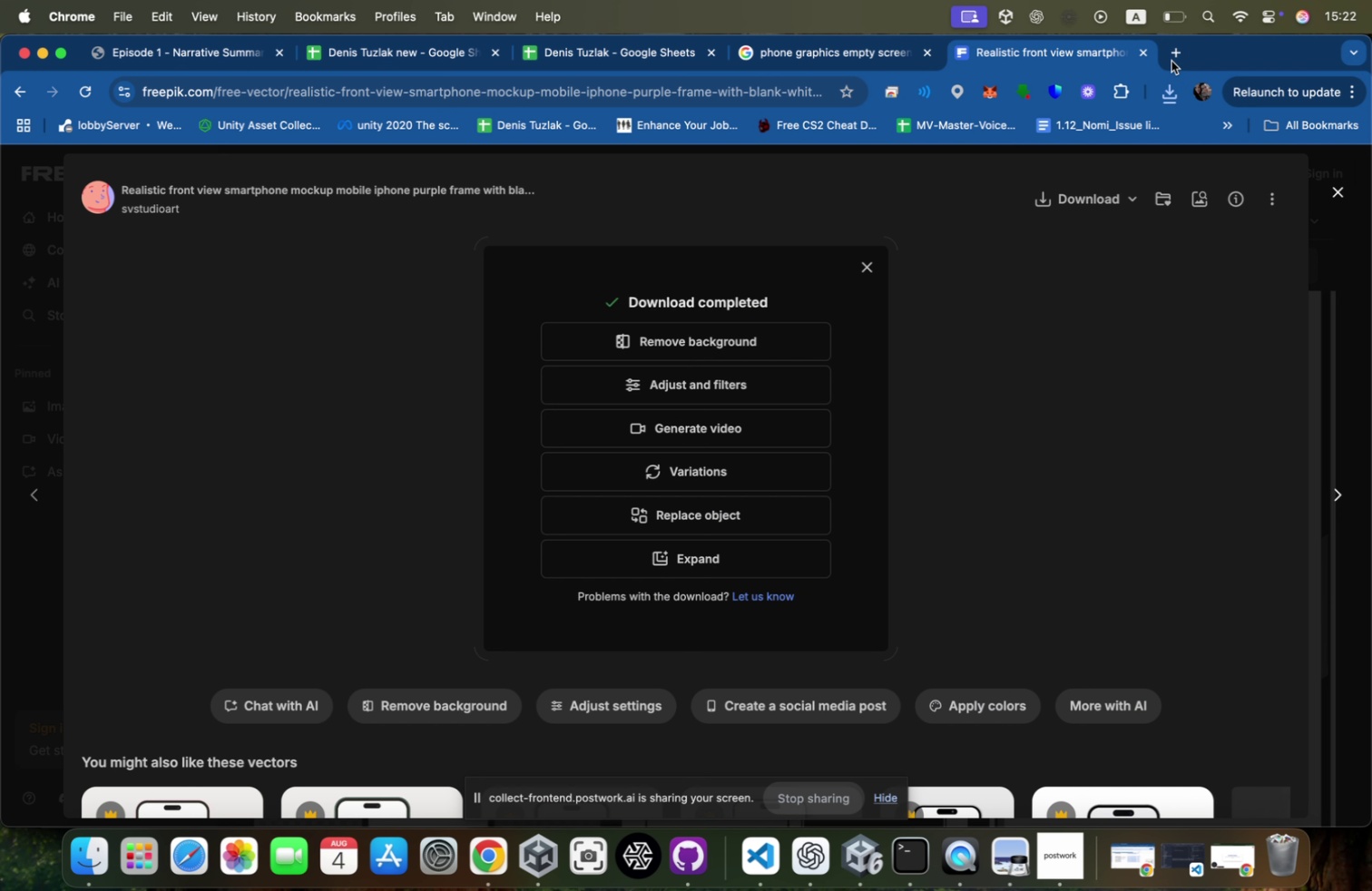 
left_click([1174, 56])
 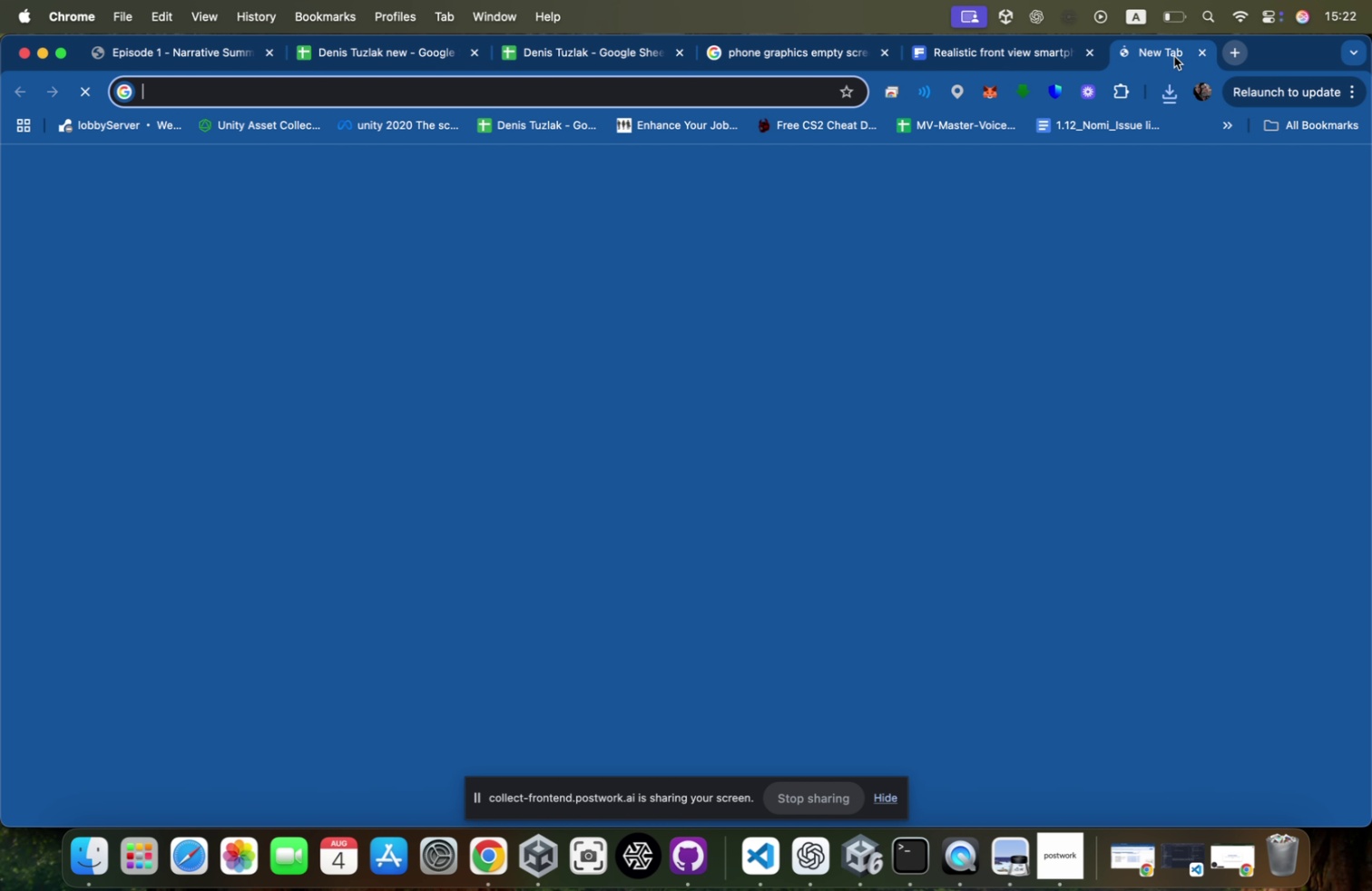 
type(eps to svg)
 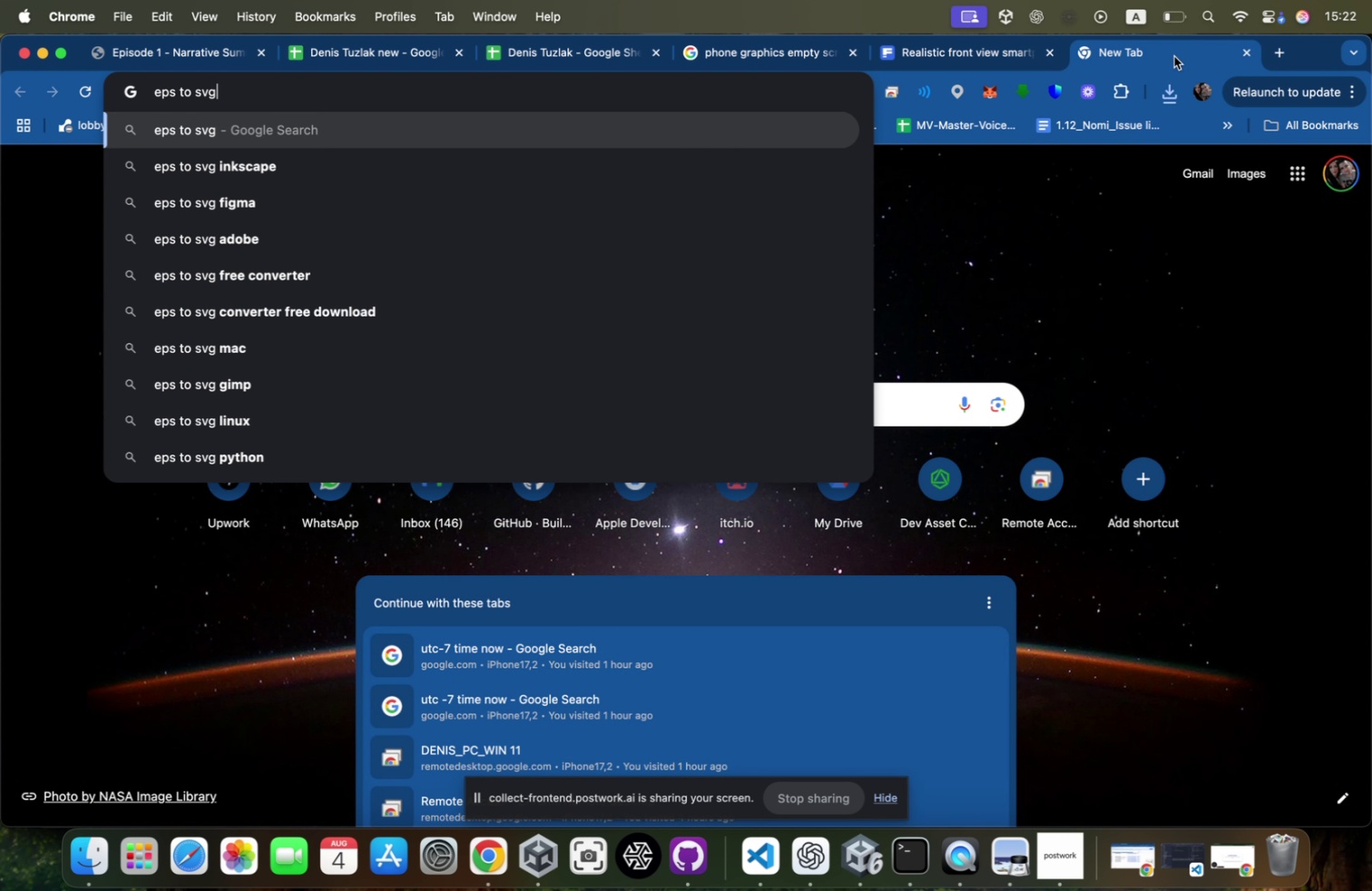 
key(Enter)
 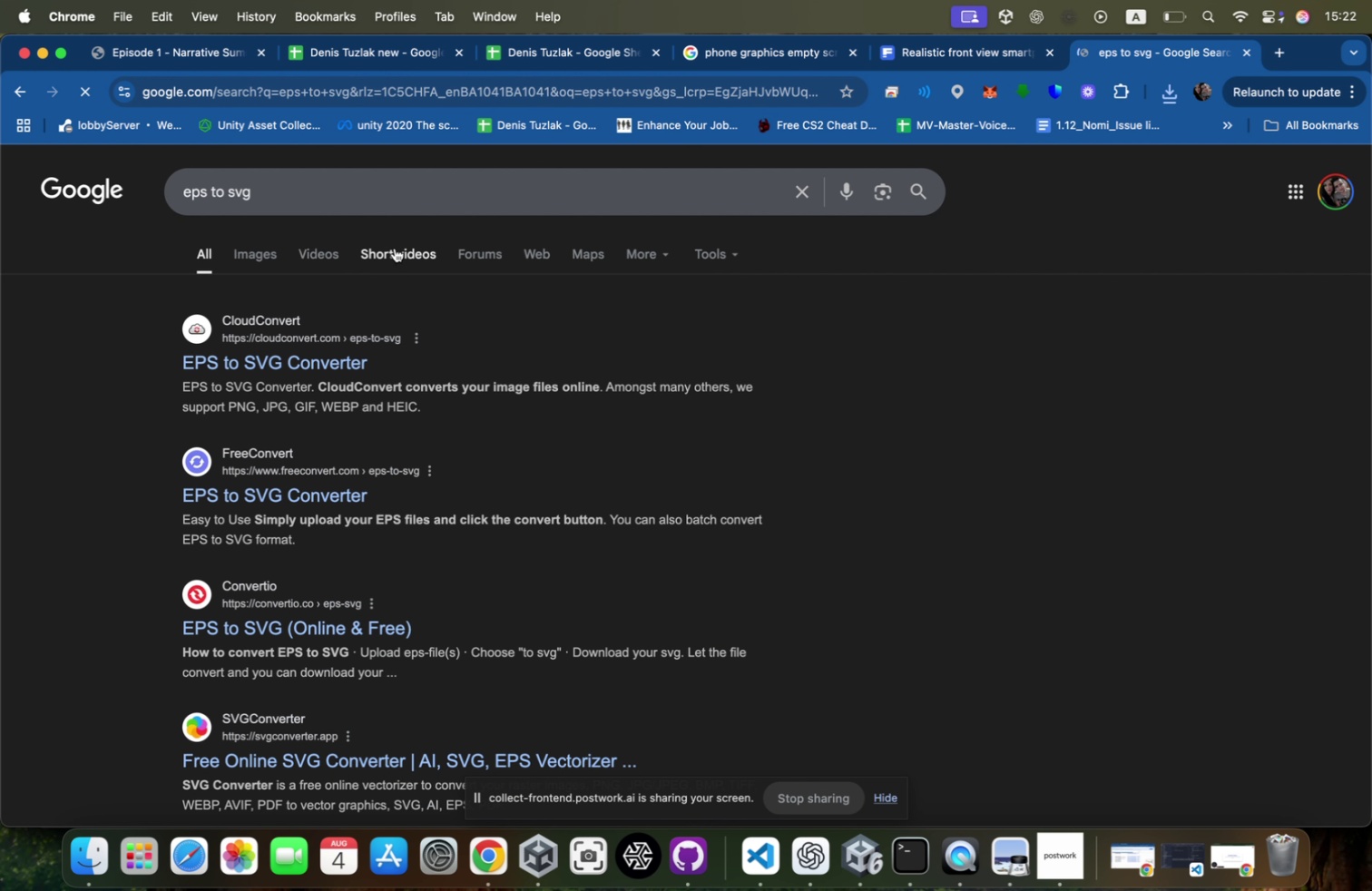 
left_click([298, 357])
 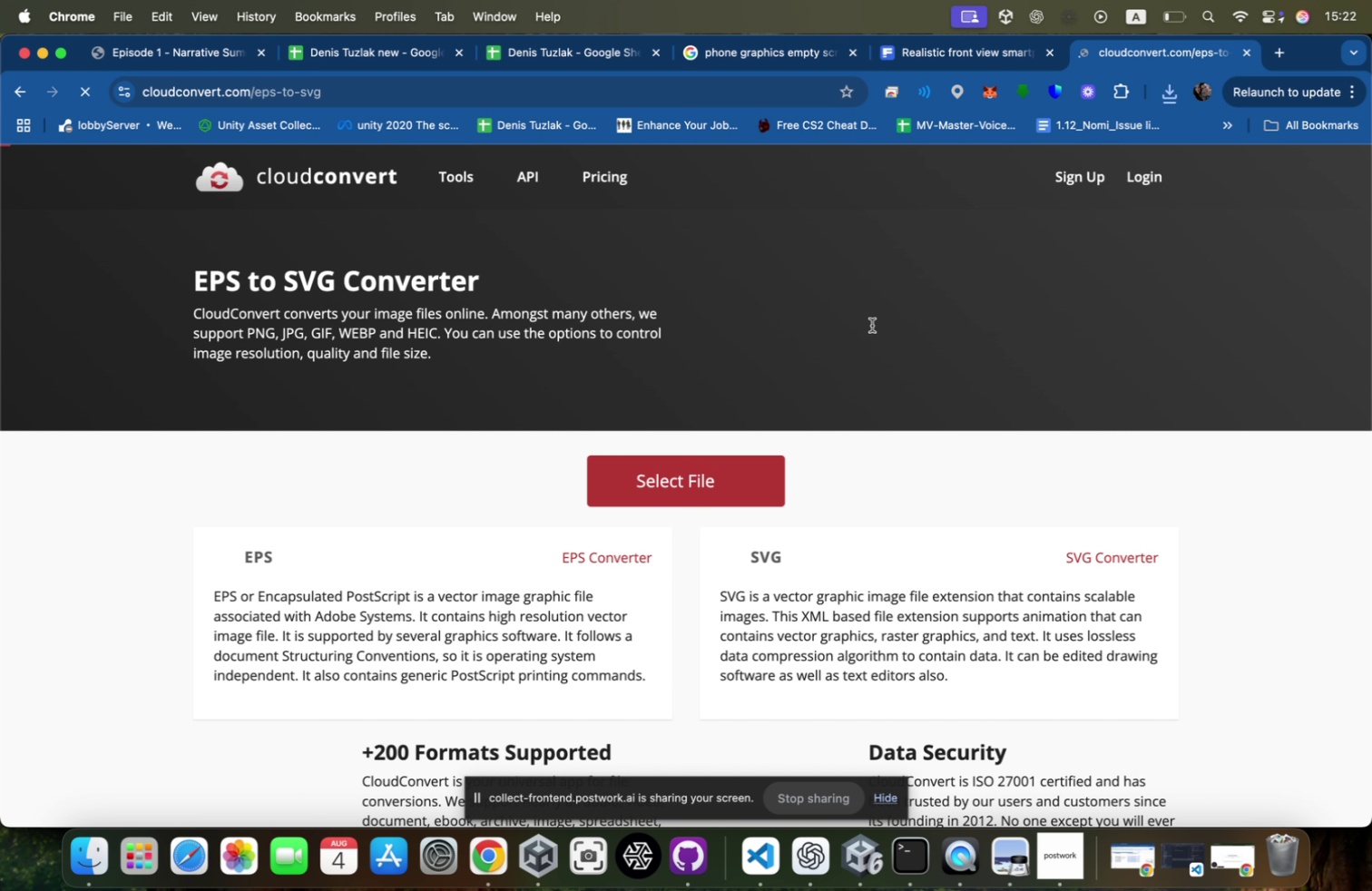 
key(Meta+CommandLeft)
 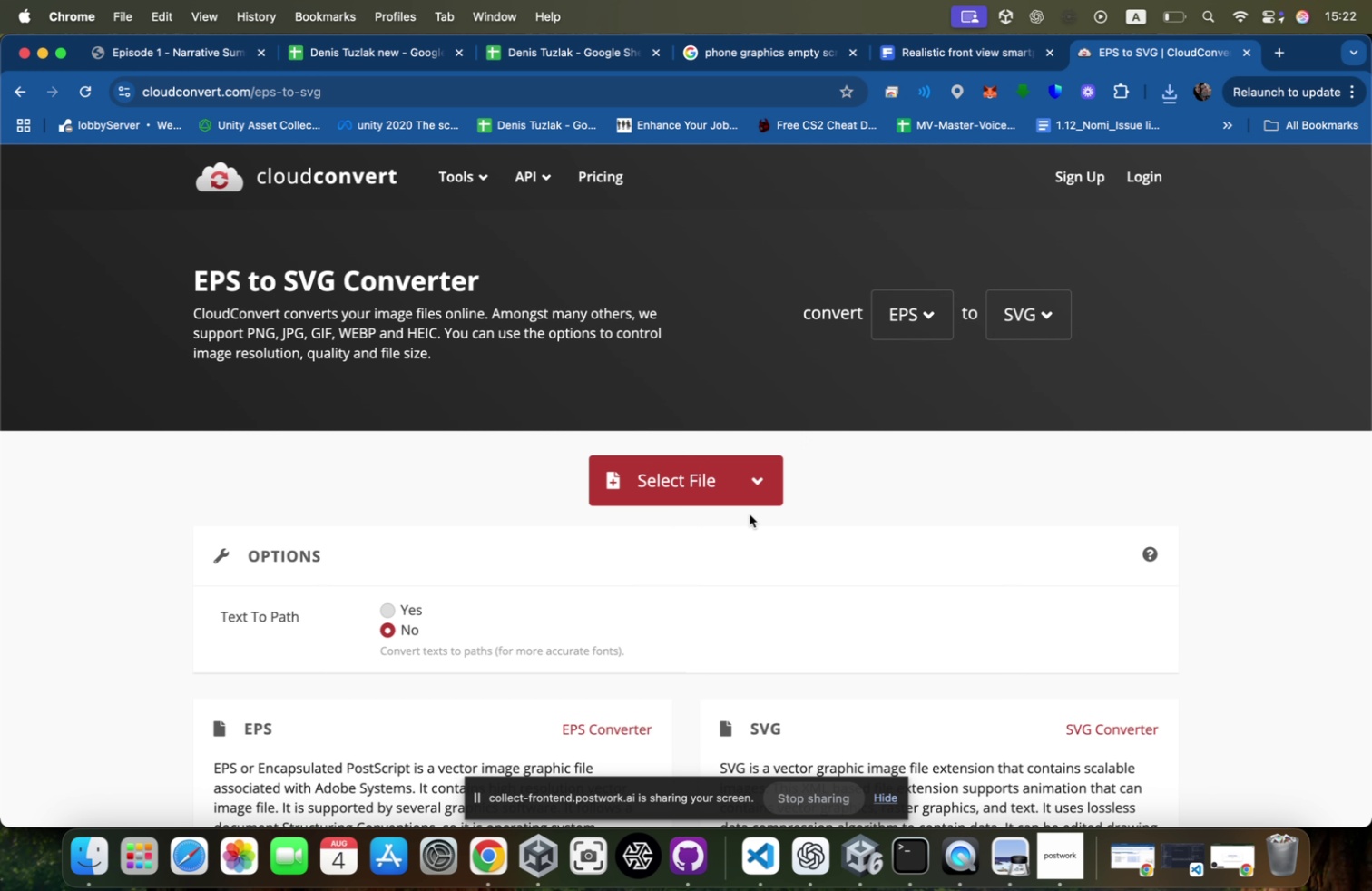 
key(Meta+Tab)
 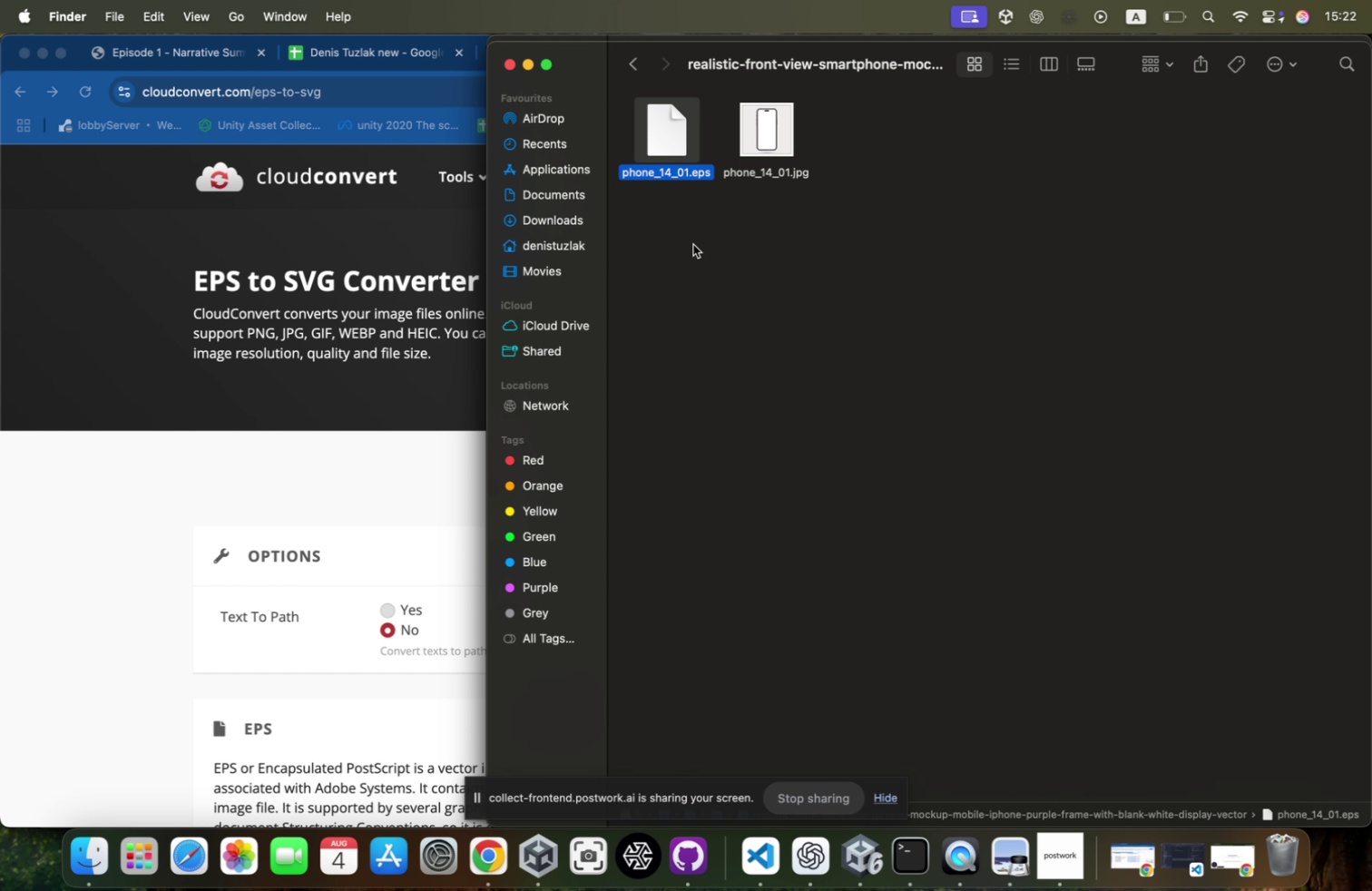 
left_click_drag(start_coordinate=[666, 140], to_coordinate=[410, 491])
 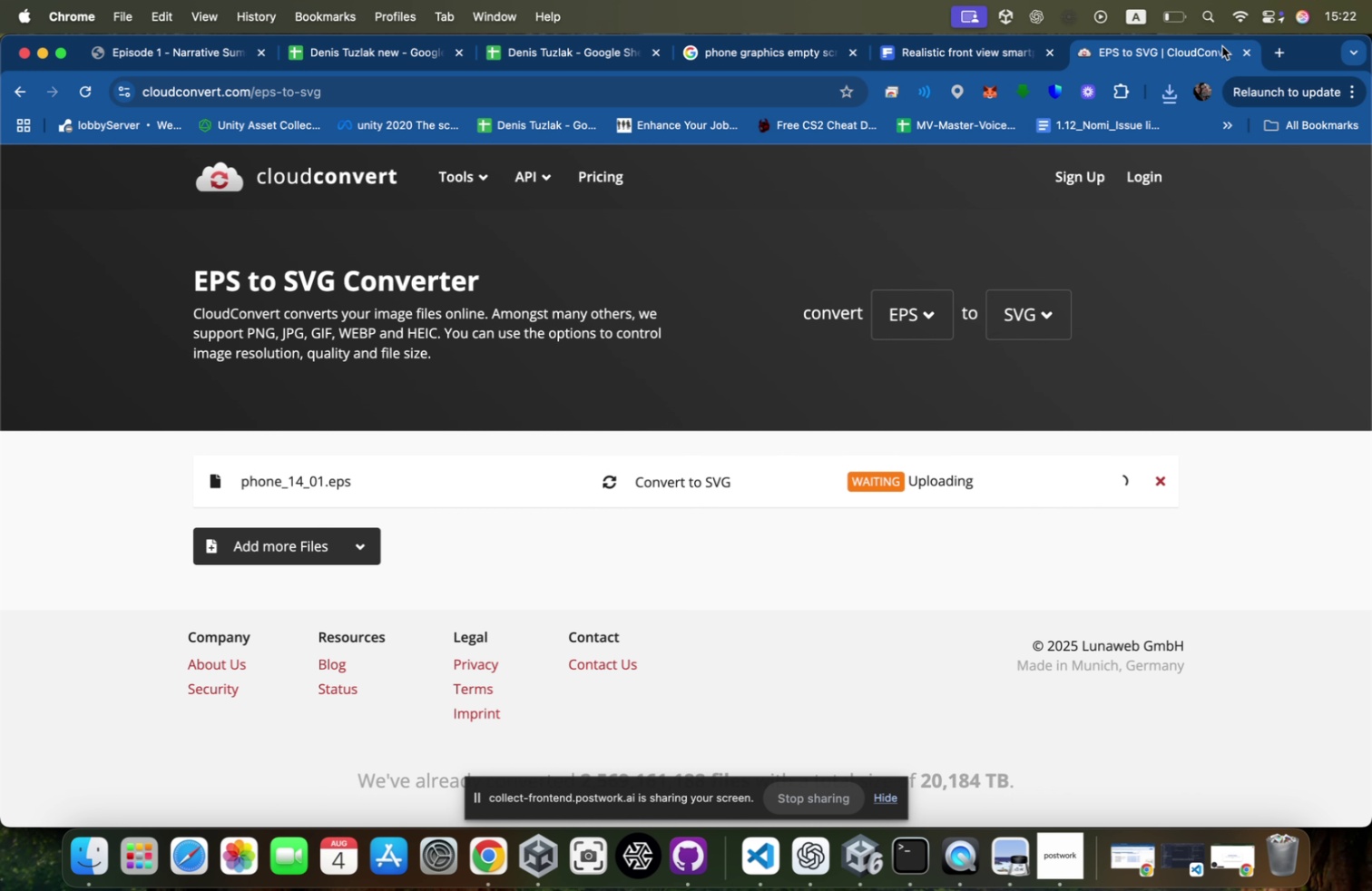 
type(figma)
 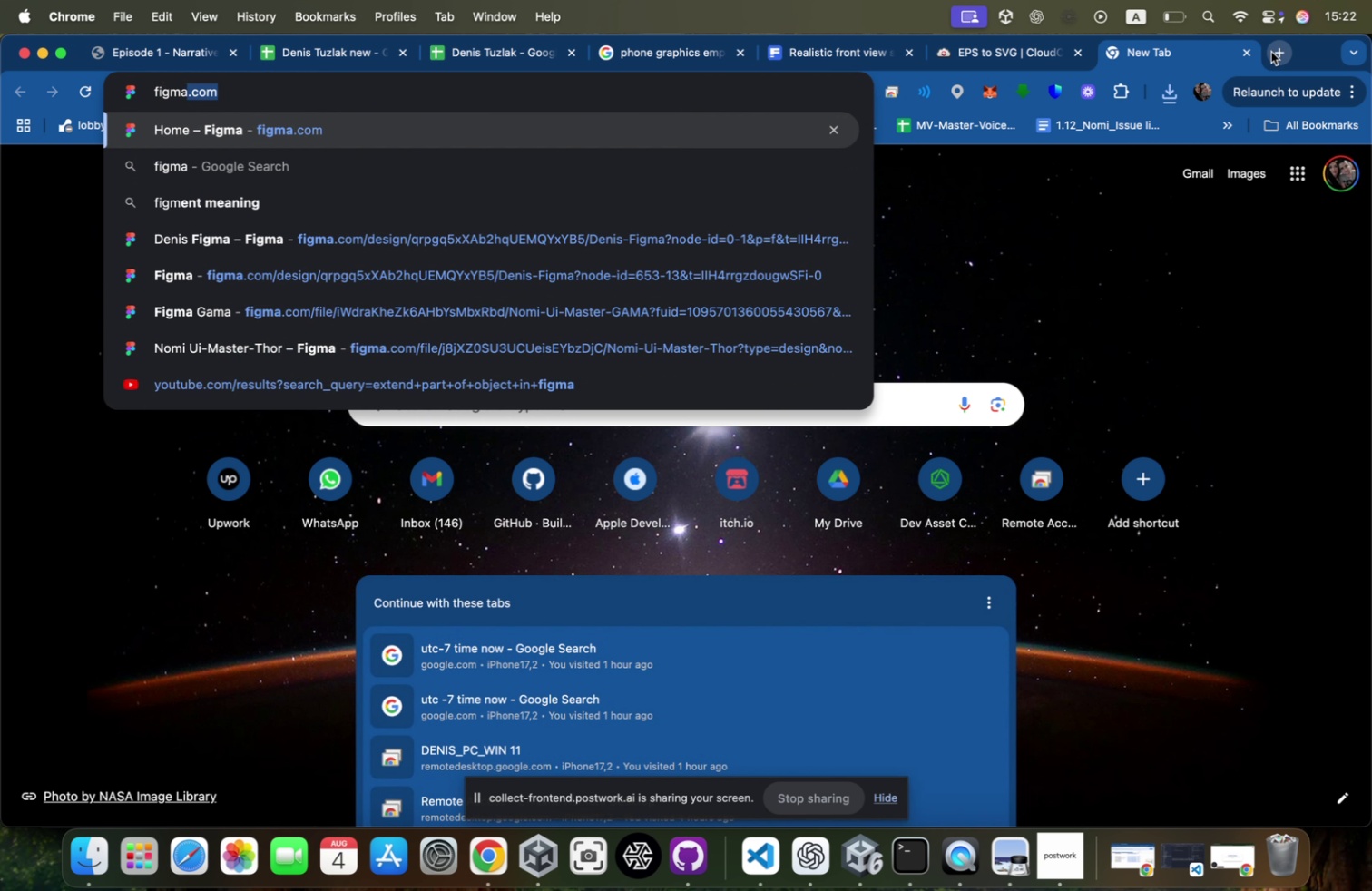 
key(Enter)
 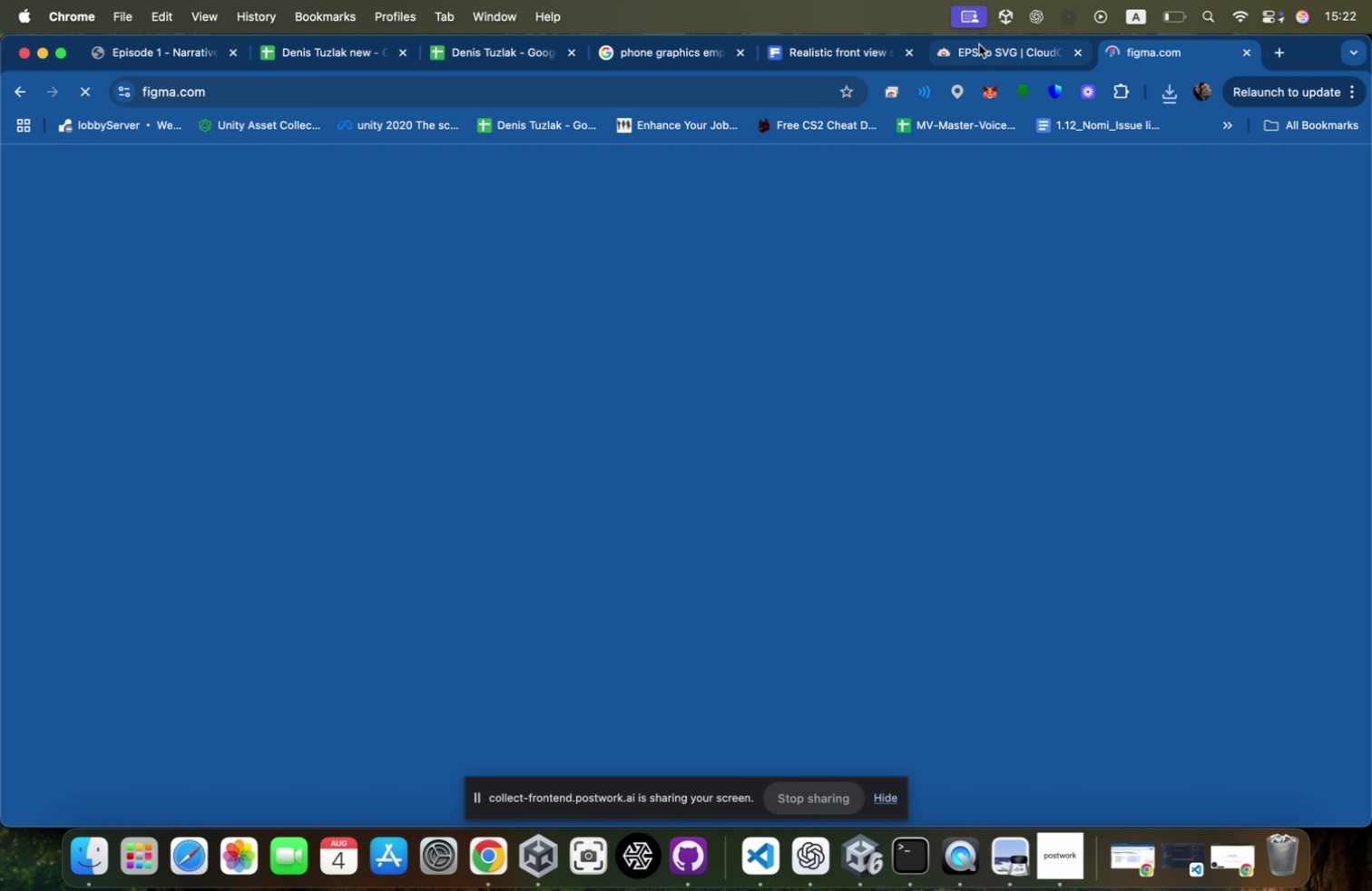 
mouse_move([937, 86])
 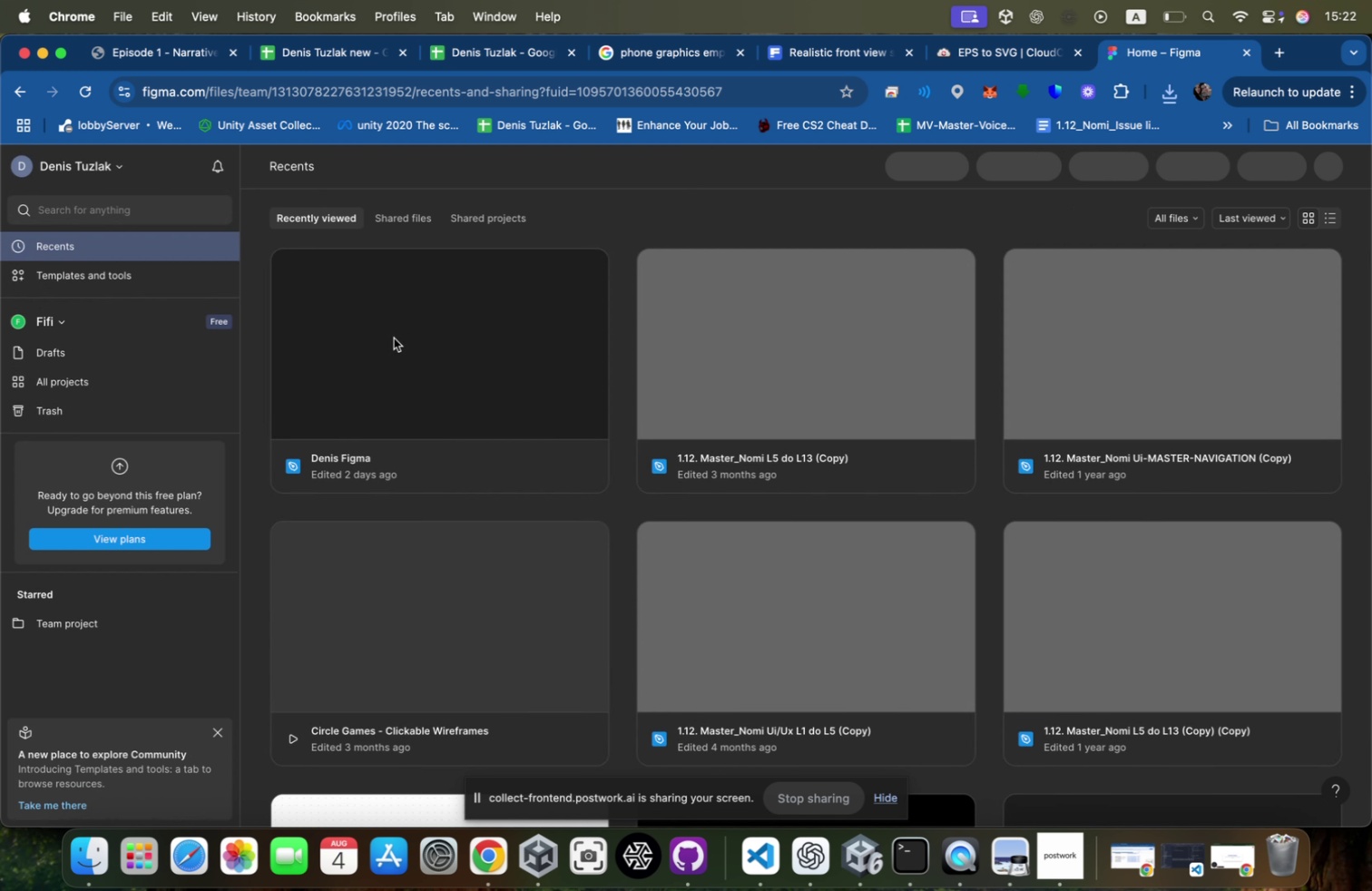 
double_click([394, 338])
 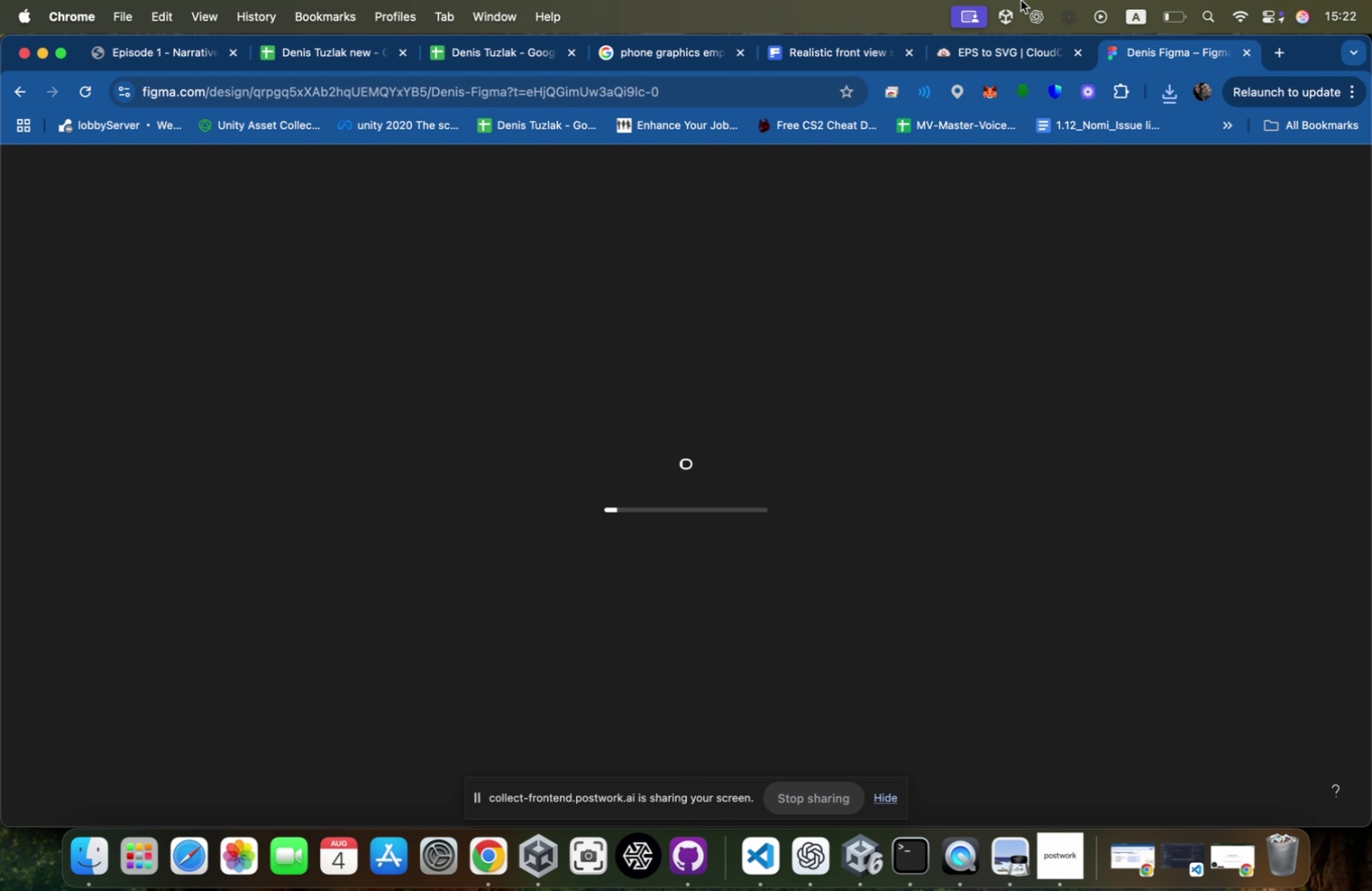 
left_click([987, 61])
 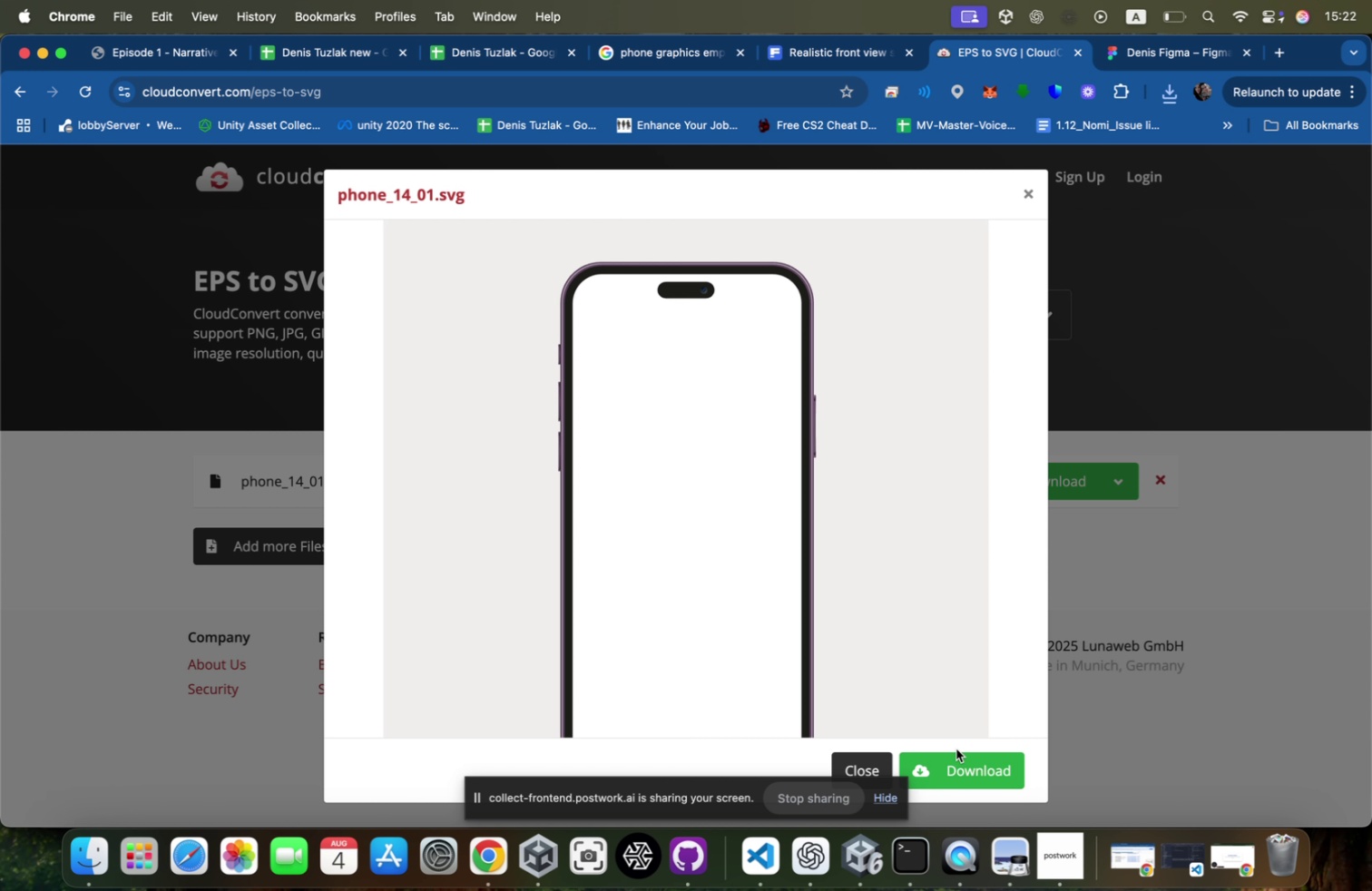 
left_click([952, 759])
 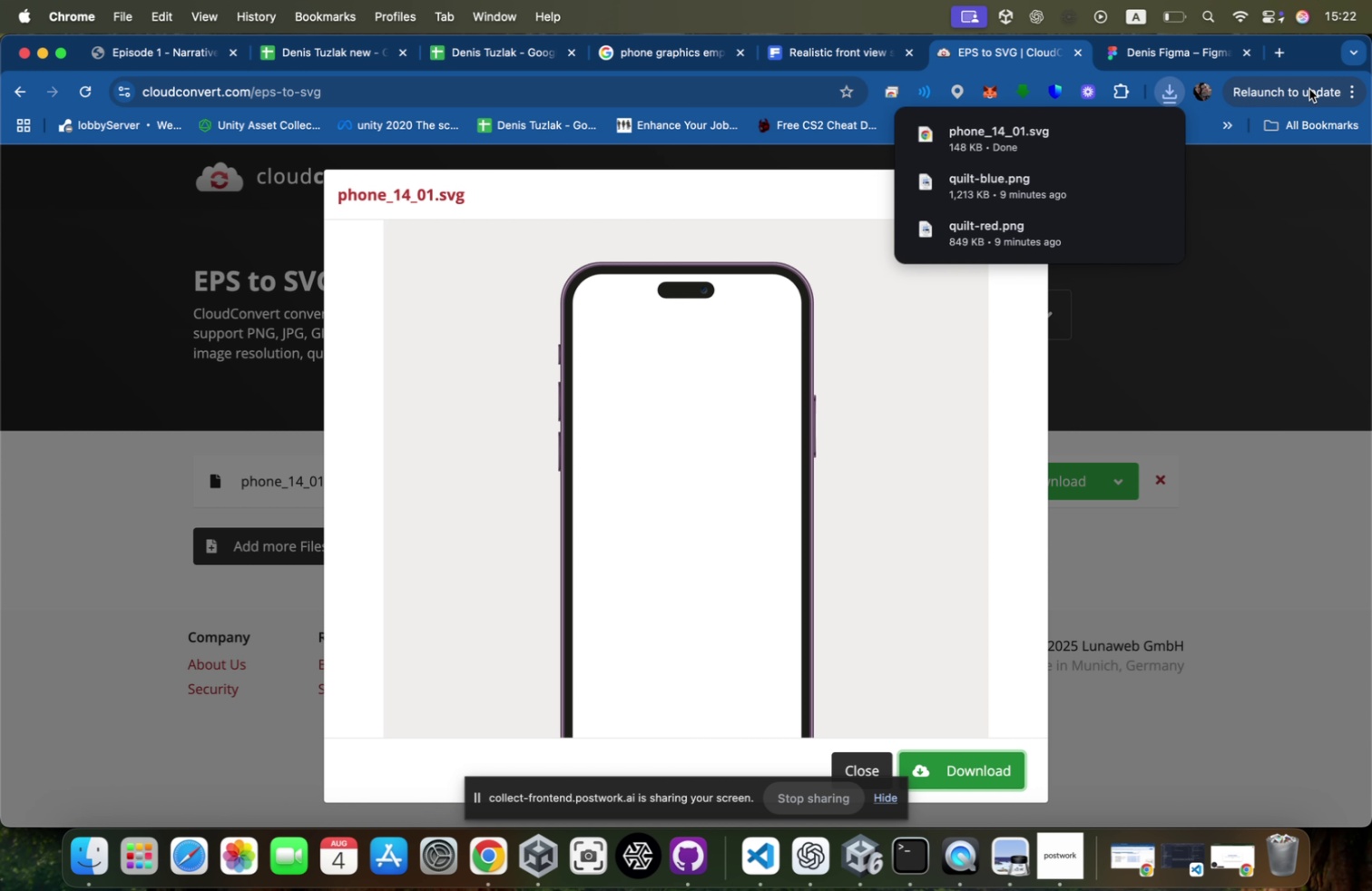 
left_click([1186, 44])
 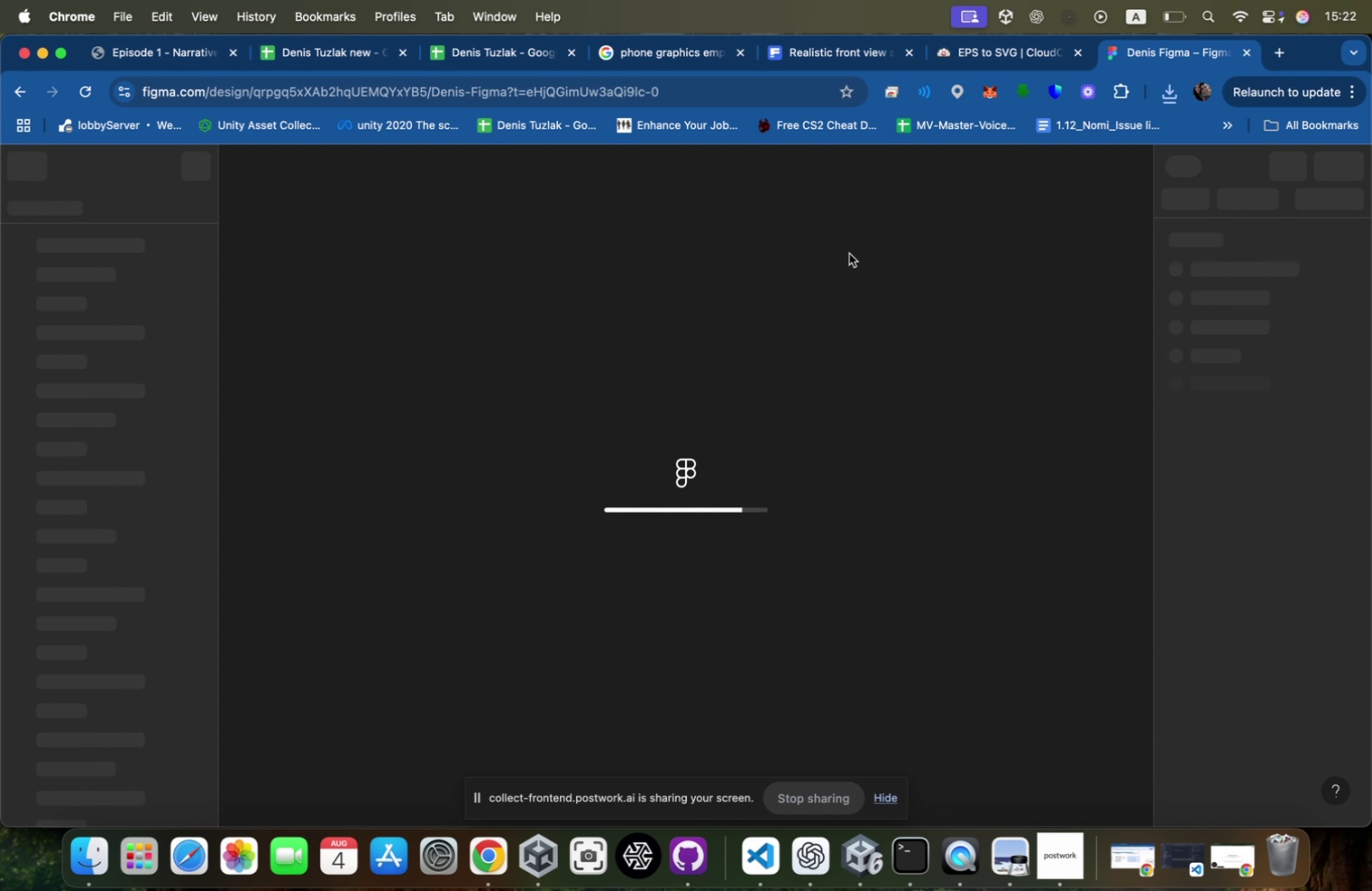 
wait(14.94)
 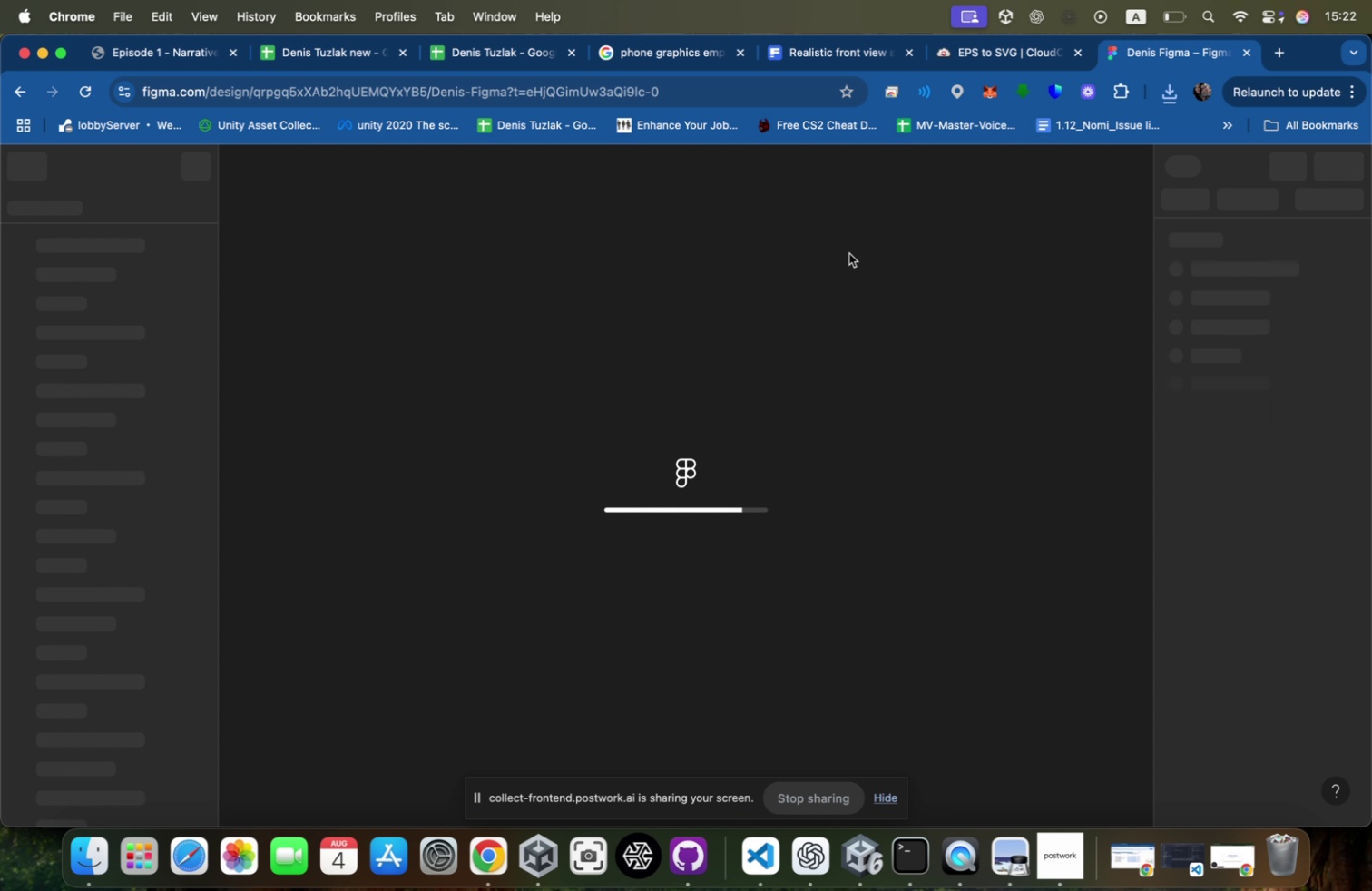 
left_click([1173, 95])
 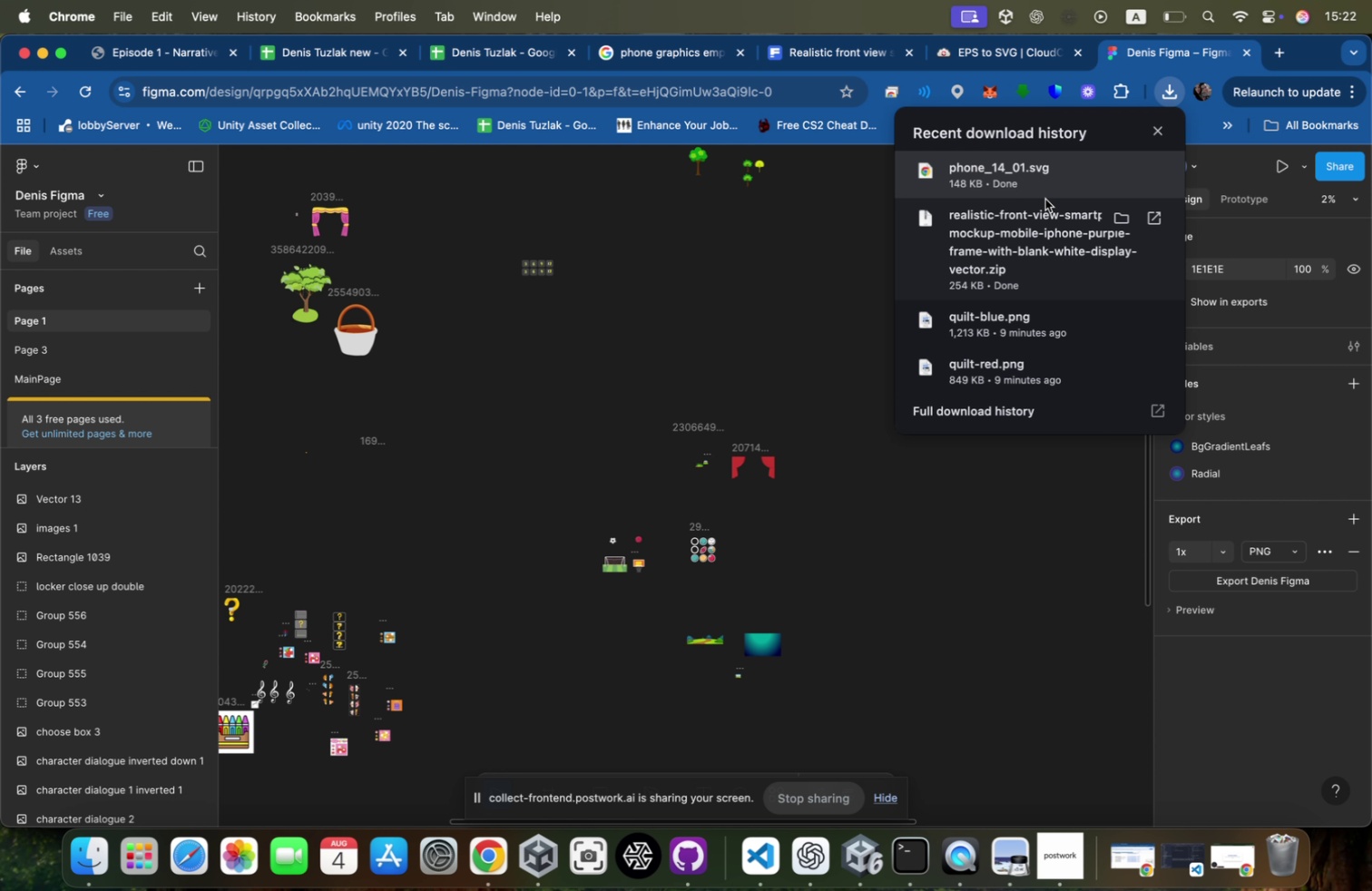 
left_click_drag(start_coordinate=[1053, 171], to_coordinate=[995, 494])
 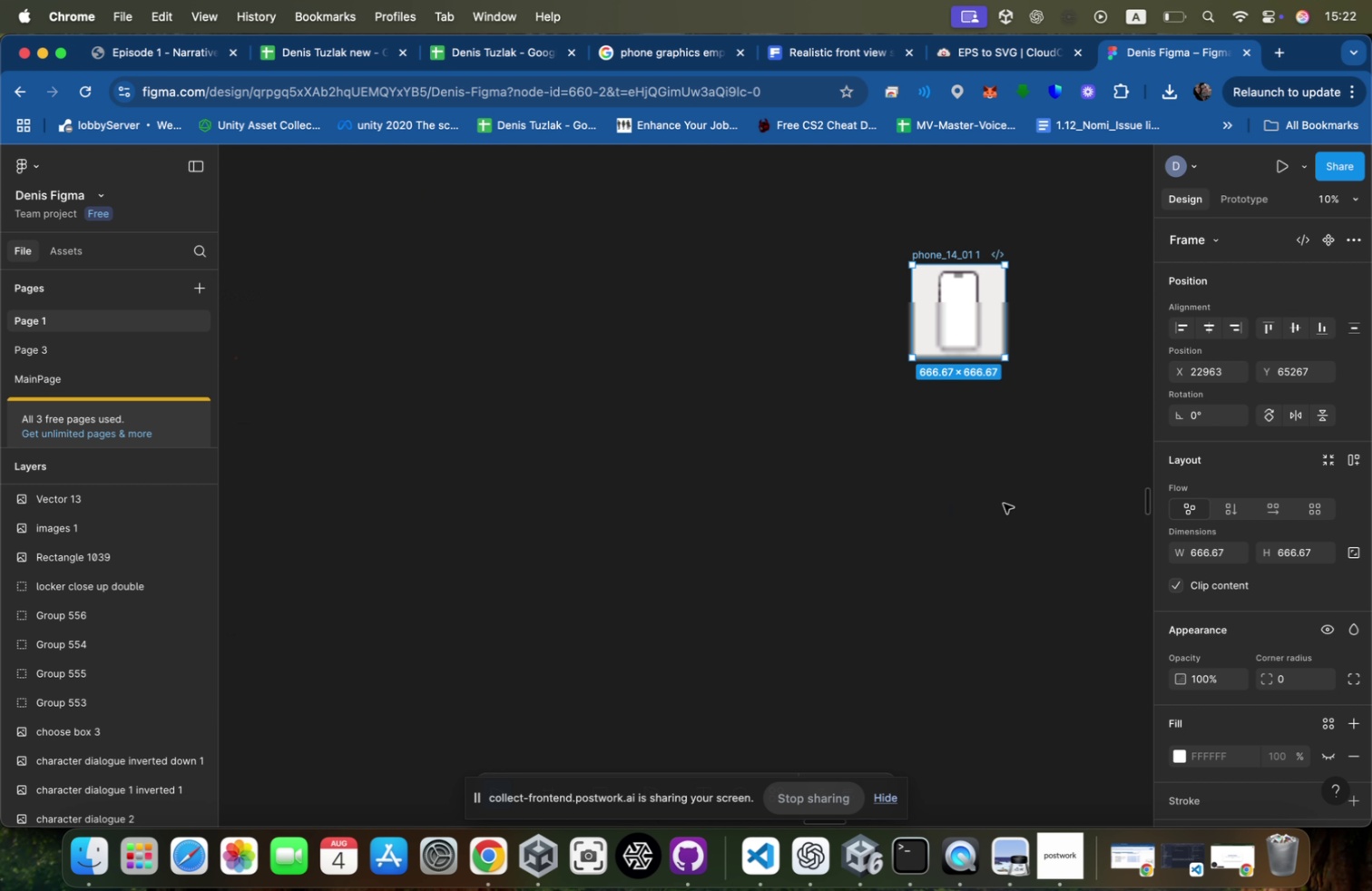 
scroll: coordinate [994, 329], scroll_direction: up, amount: 13.0
 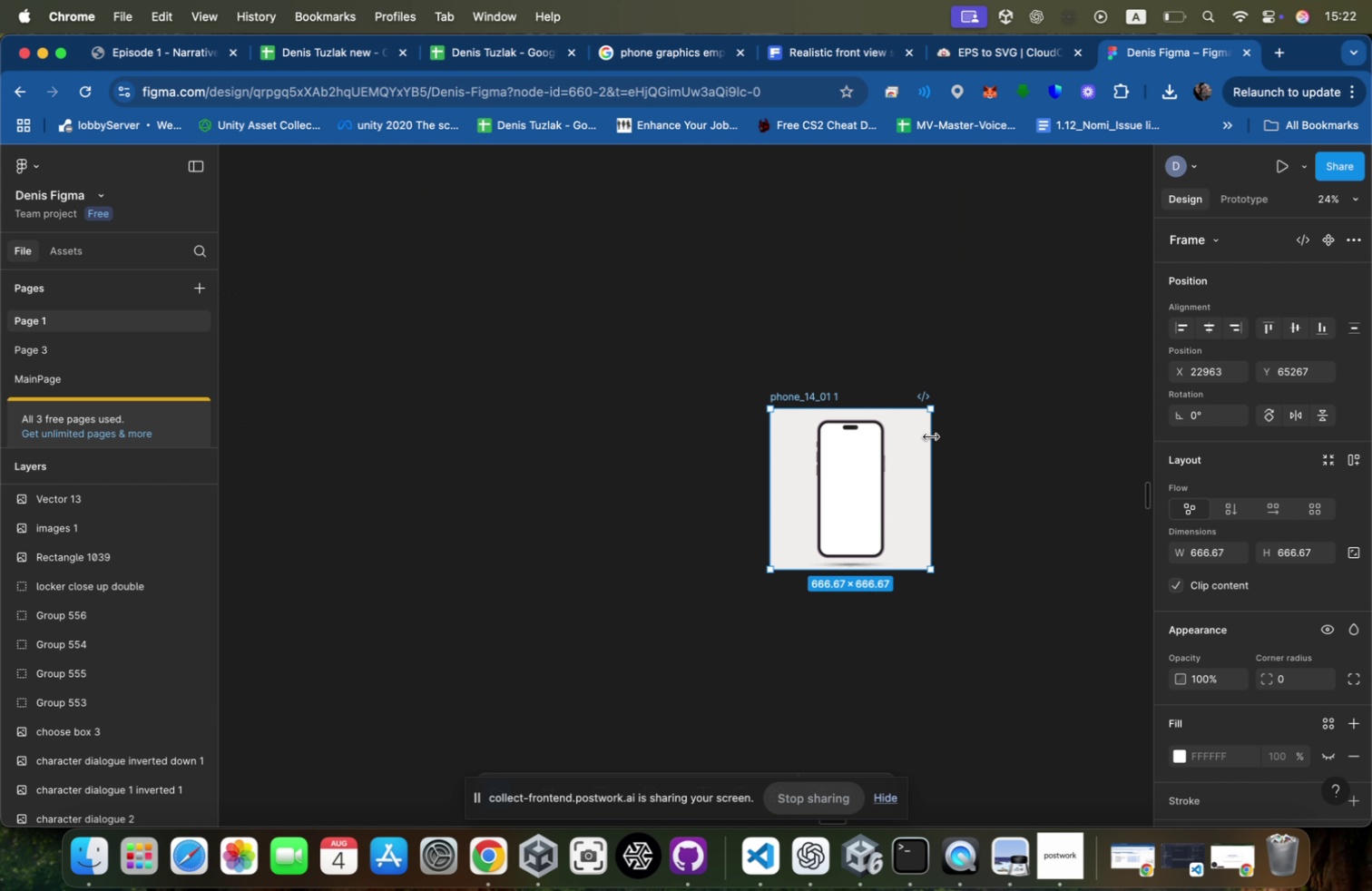 
left_click([883, 456])
 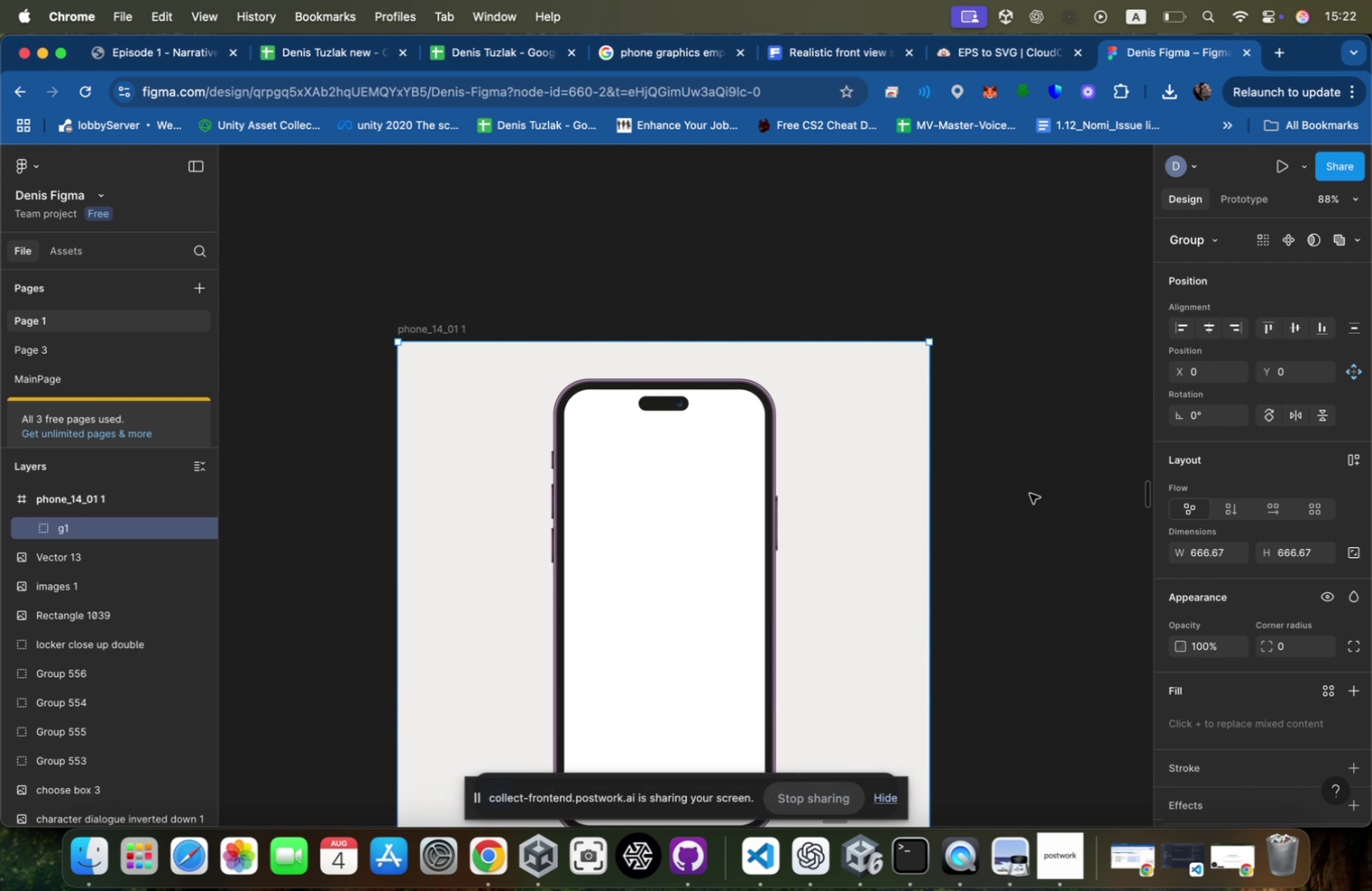 
left_click([913, 504])
 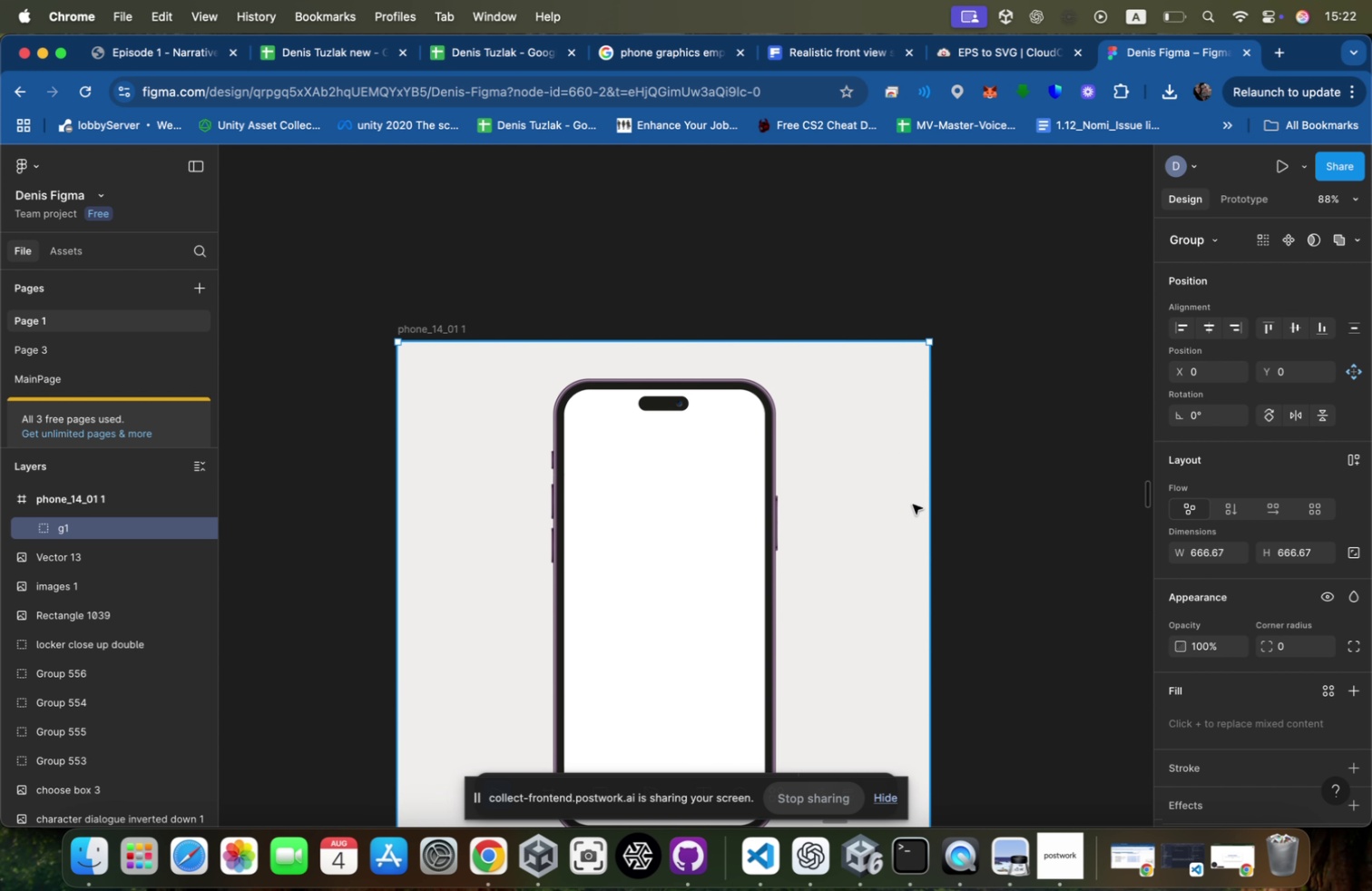 
double_click([913, 504])
 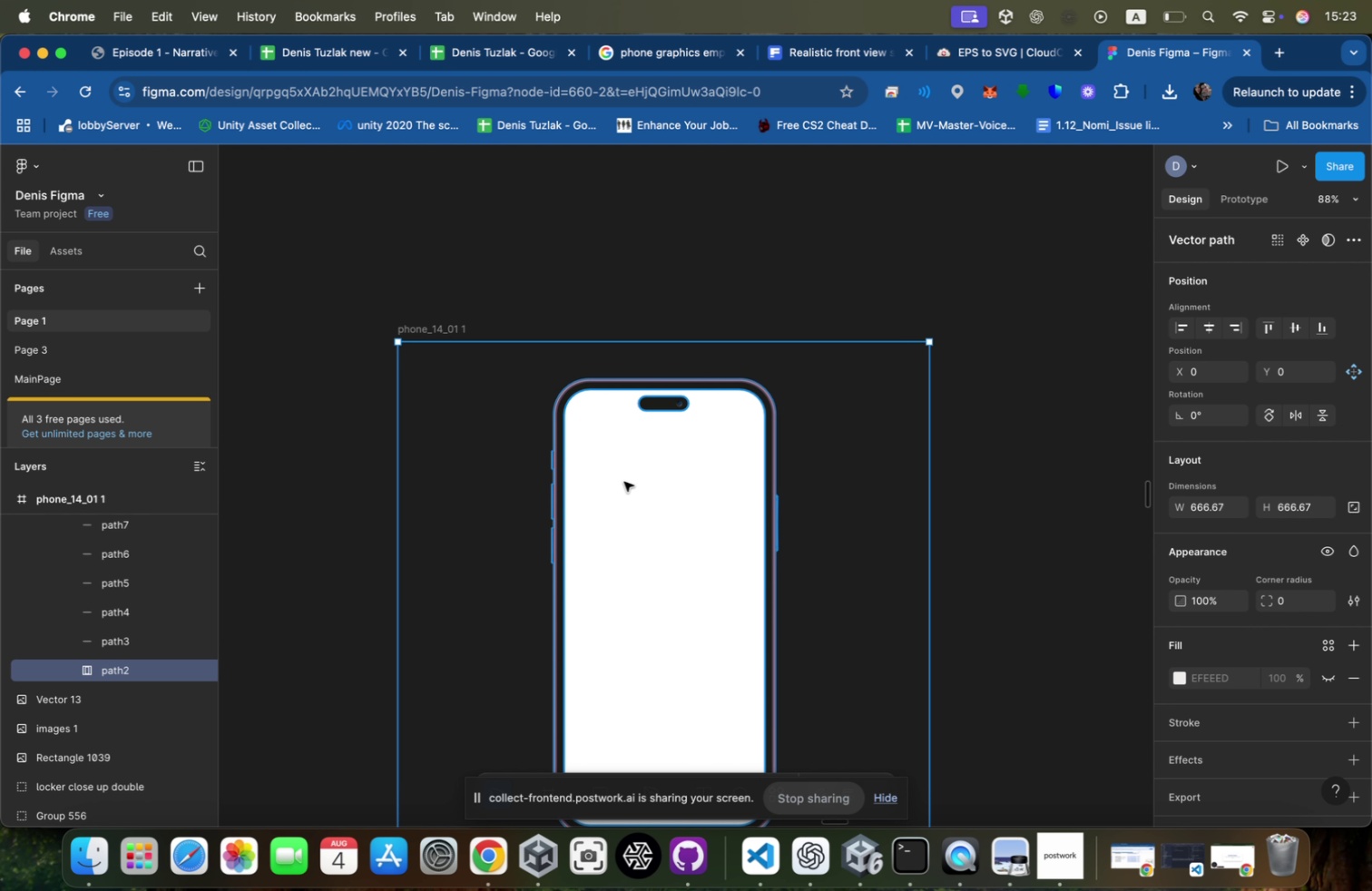 
wait(6.0)
 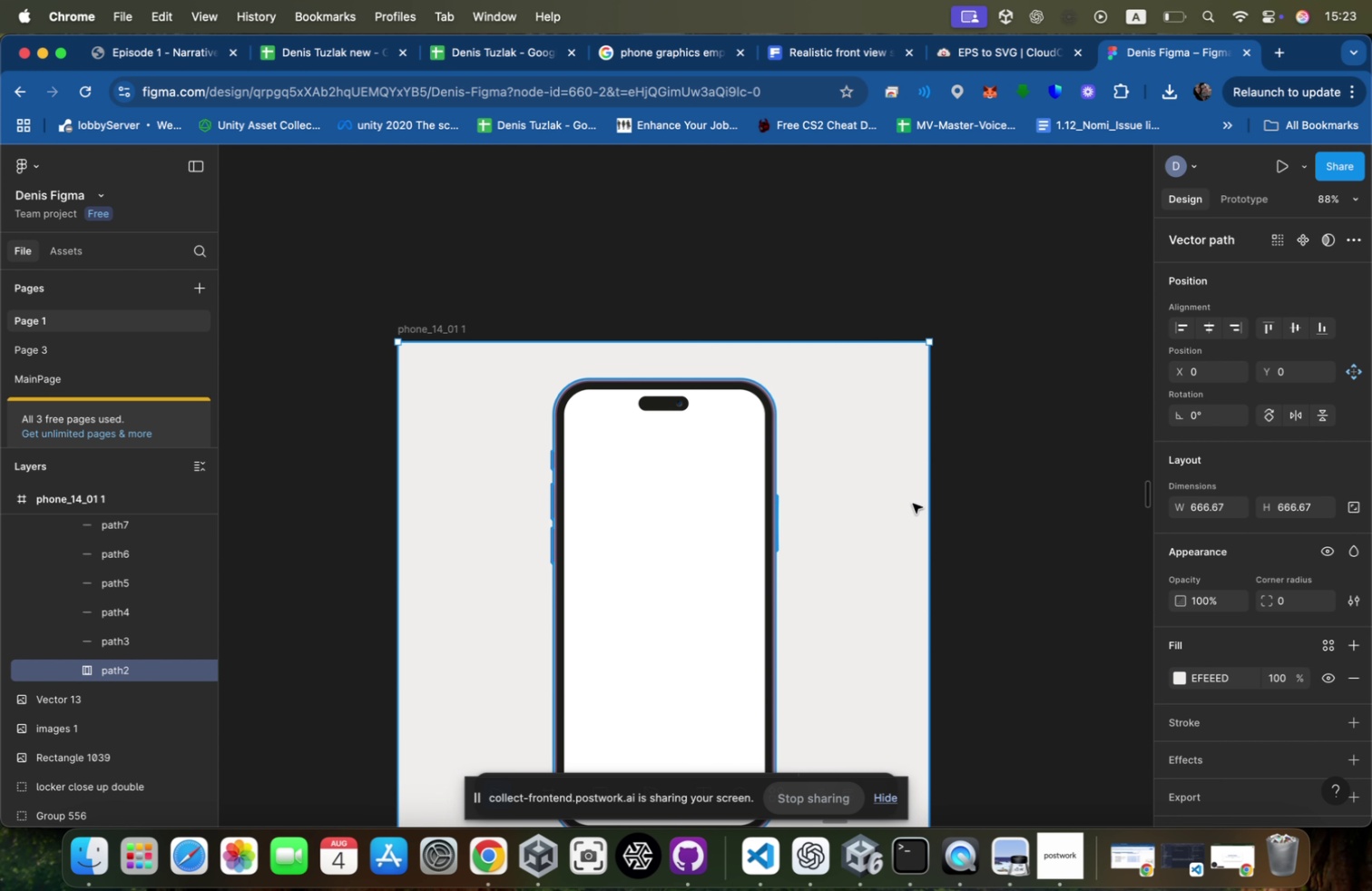 
scroll: coordinate [162, 612], scroll_direction: up, amount: 713.0
 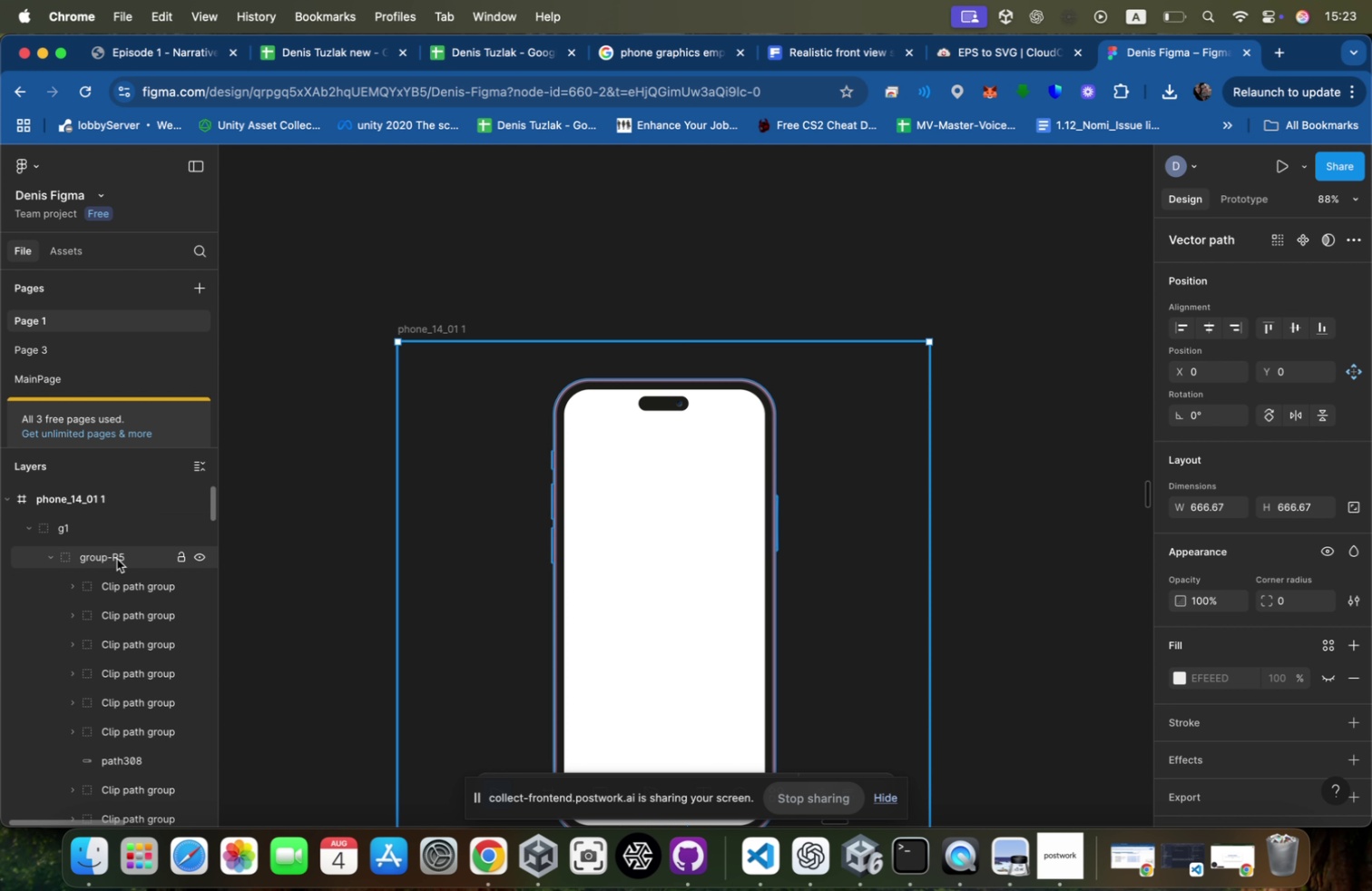 
left_click([117, 555])
 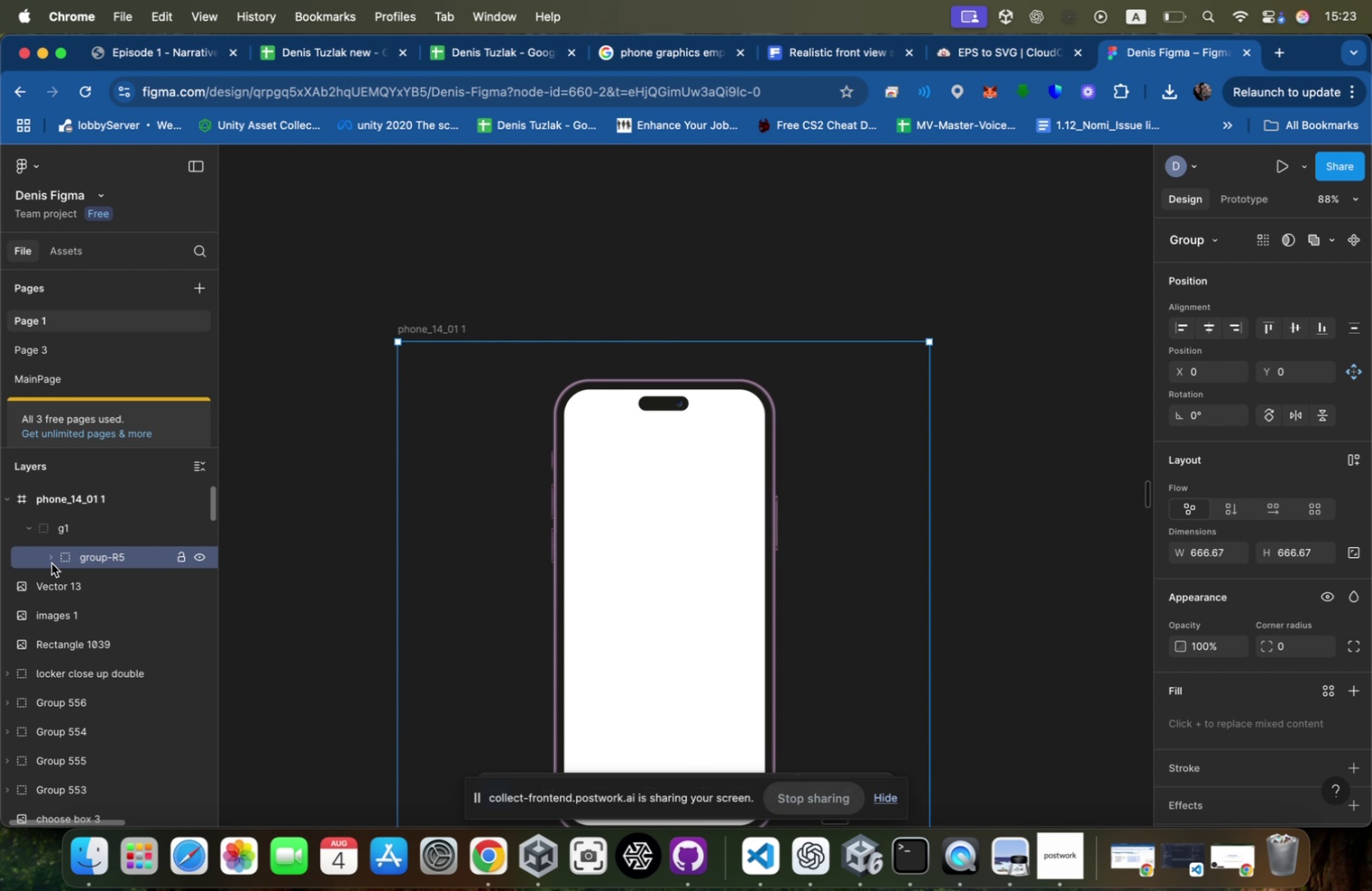 
scroll: coordinate [111, 615], scroll_direction: down, amount: 663.0
 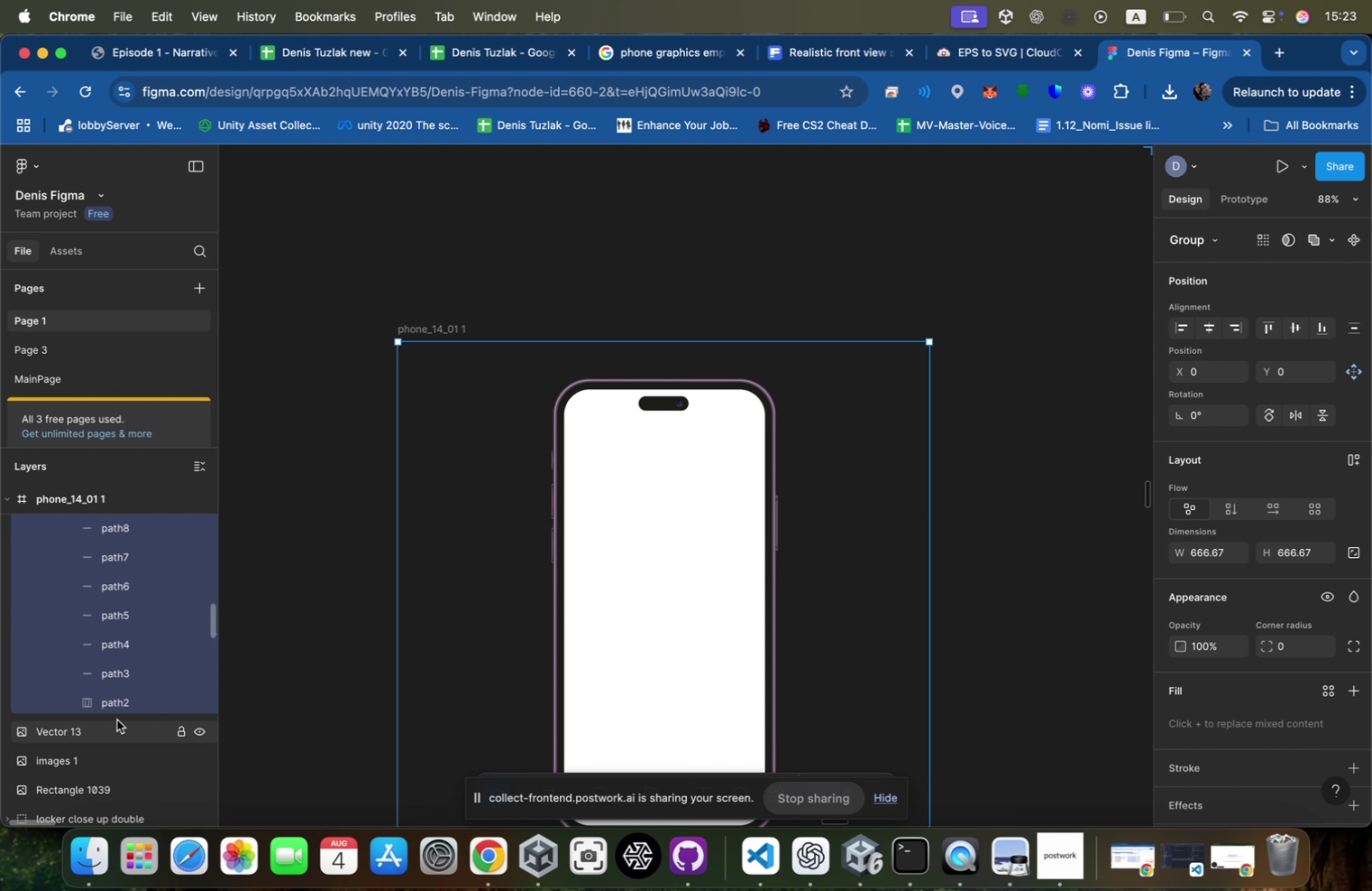 
left_click([123, 700])
 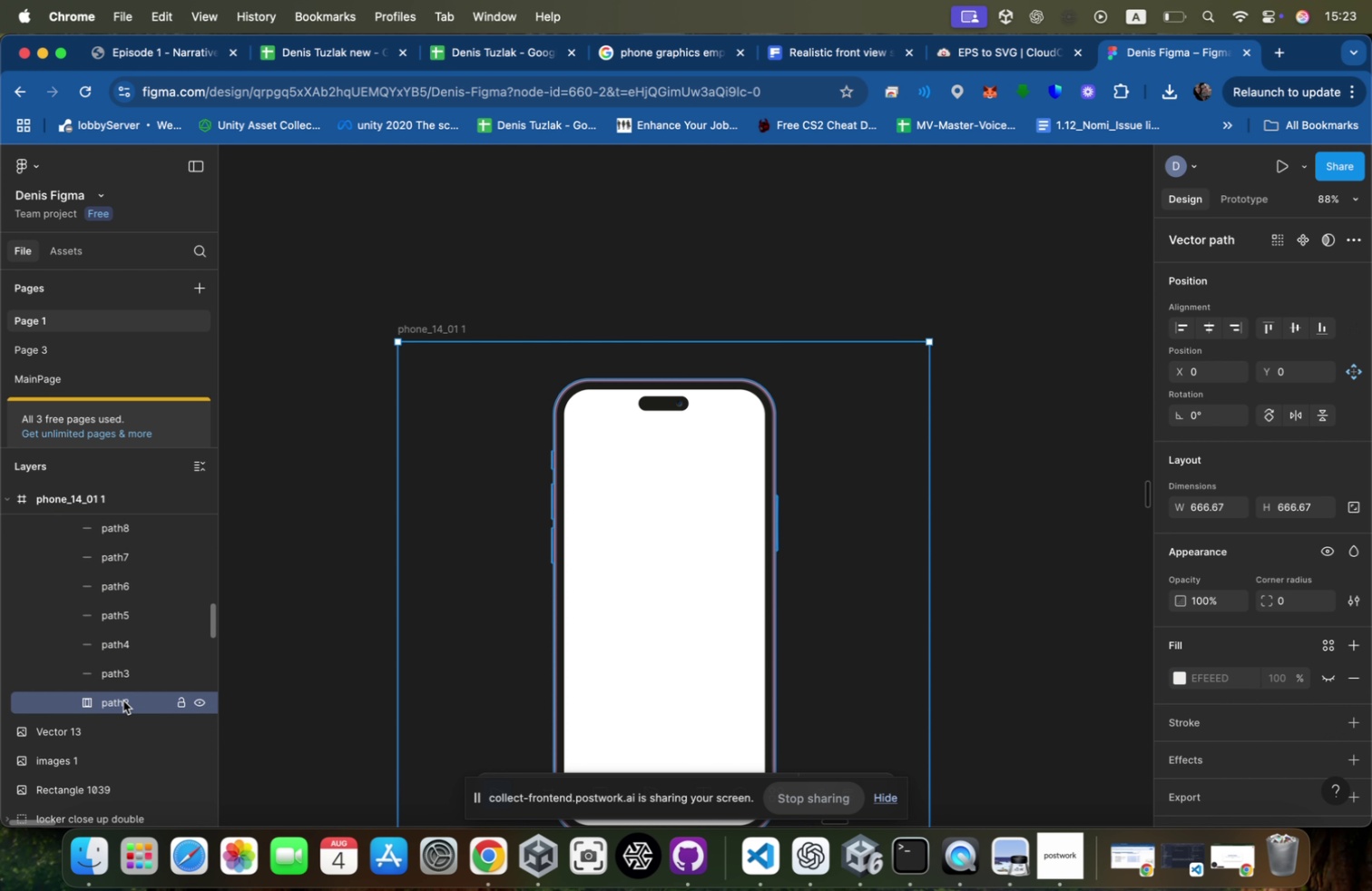 
key(Meta+CommandLeft)
 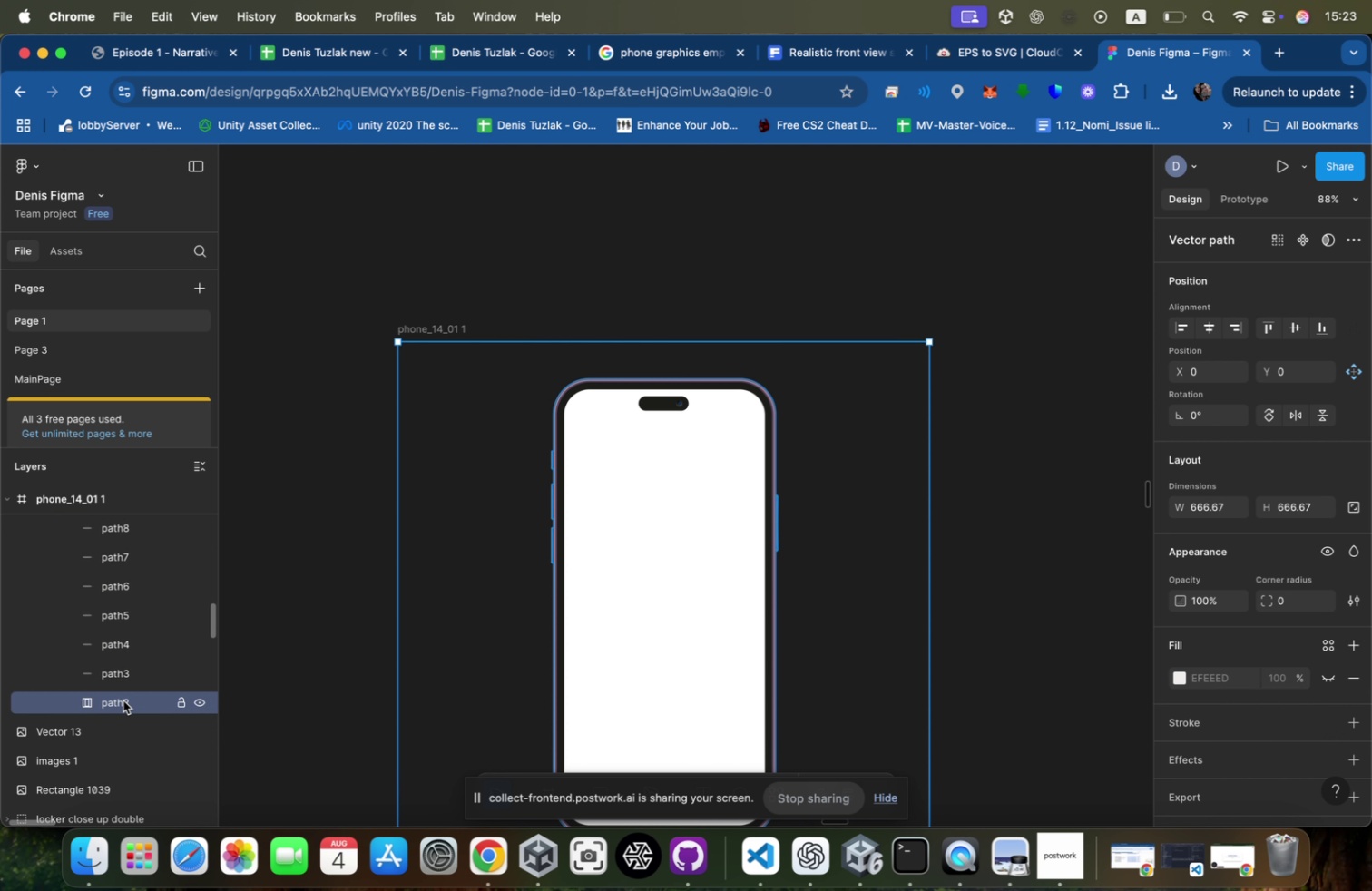 
key(Backspace)
 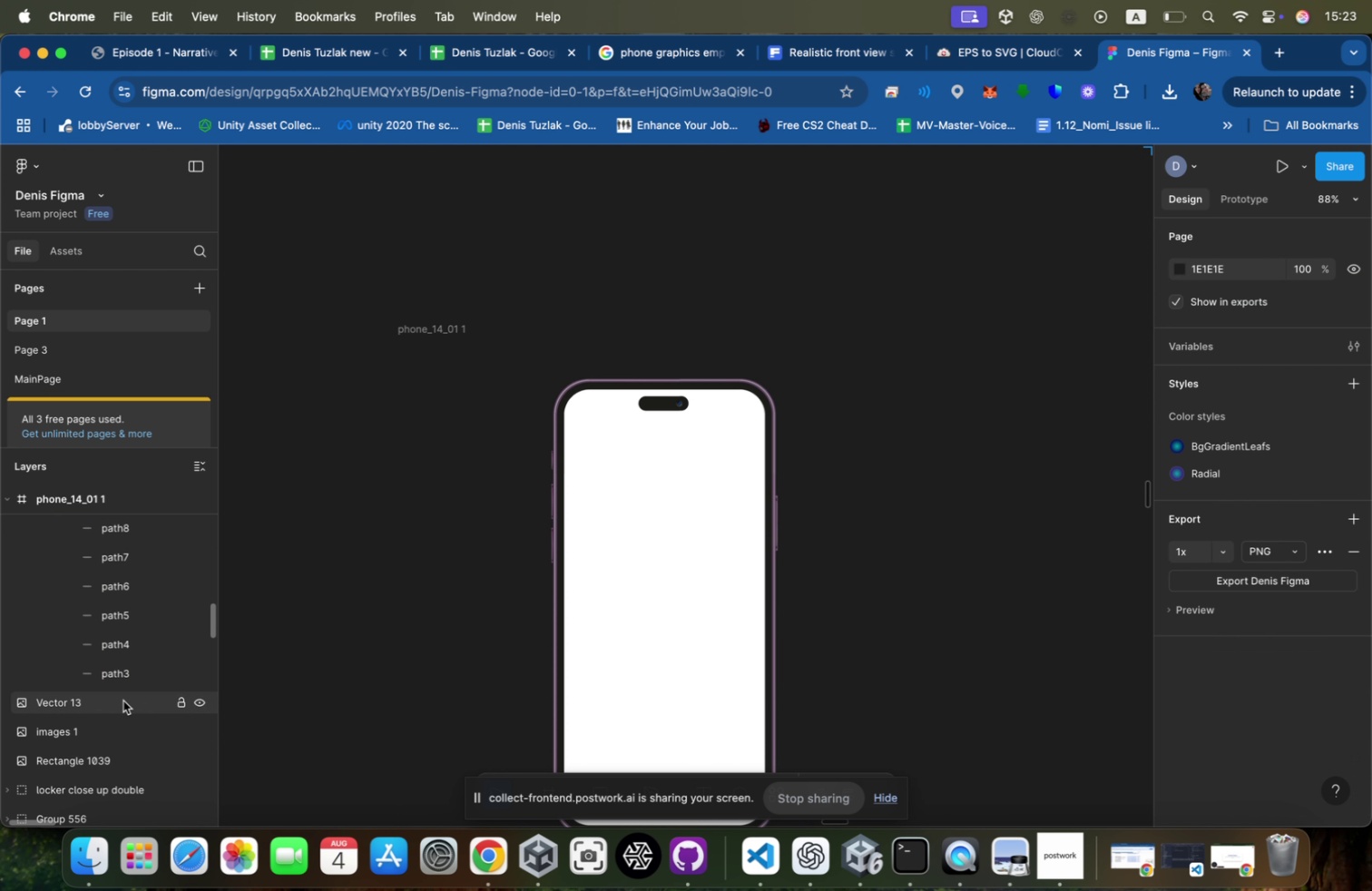 
hold_key(key=CommandLeft, duration=0.33)
 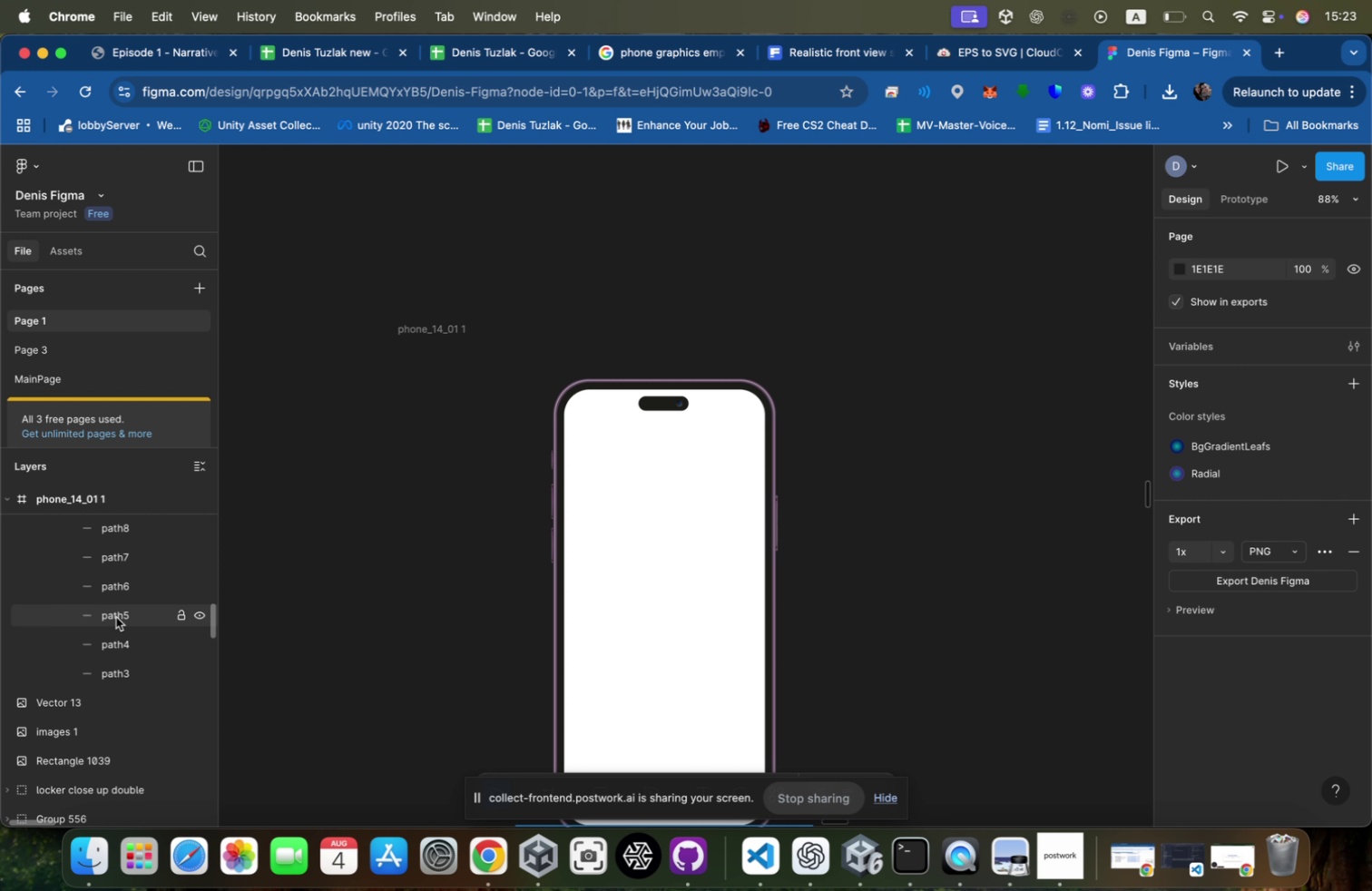 
scroll: coordinate [113, 618], scroll_direction: up, amount: 232.0
 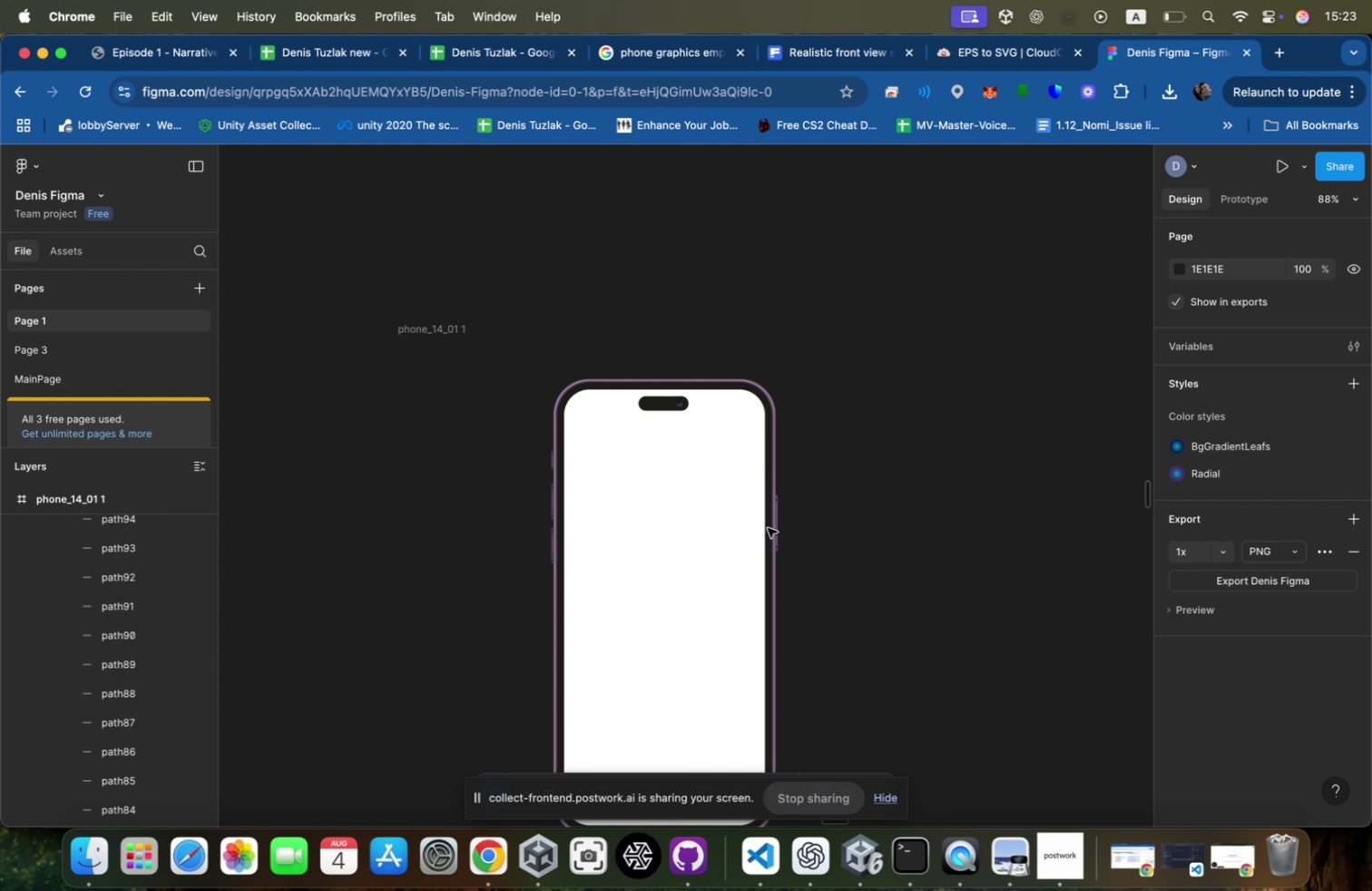 
left_click([750, 529])
 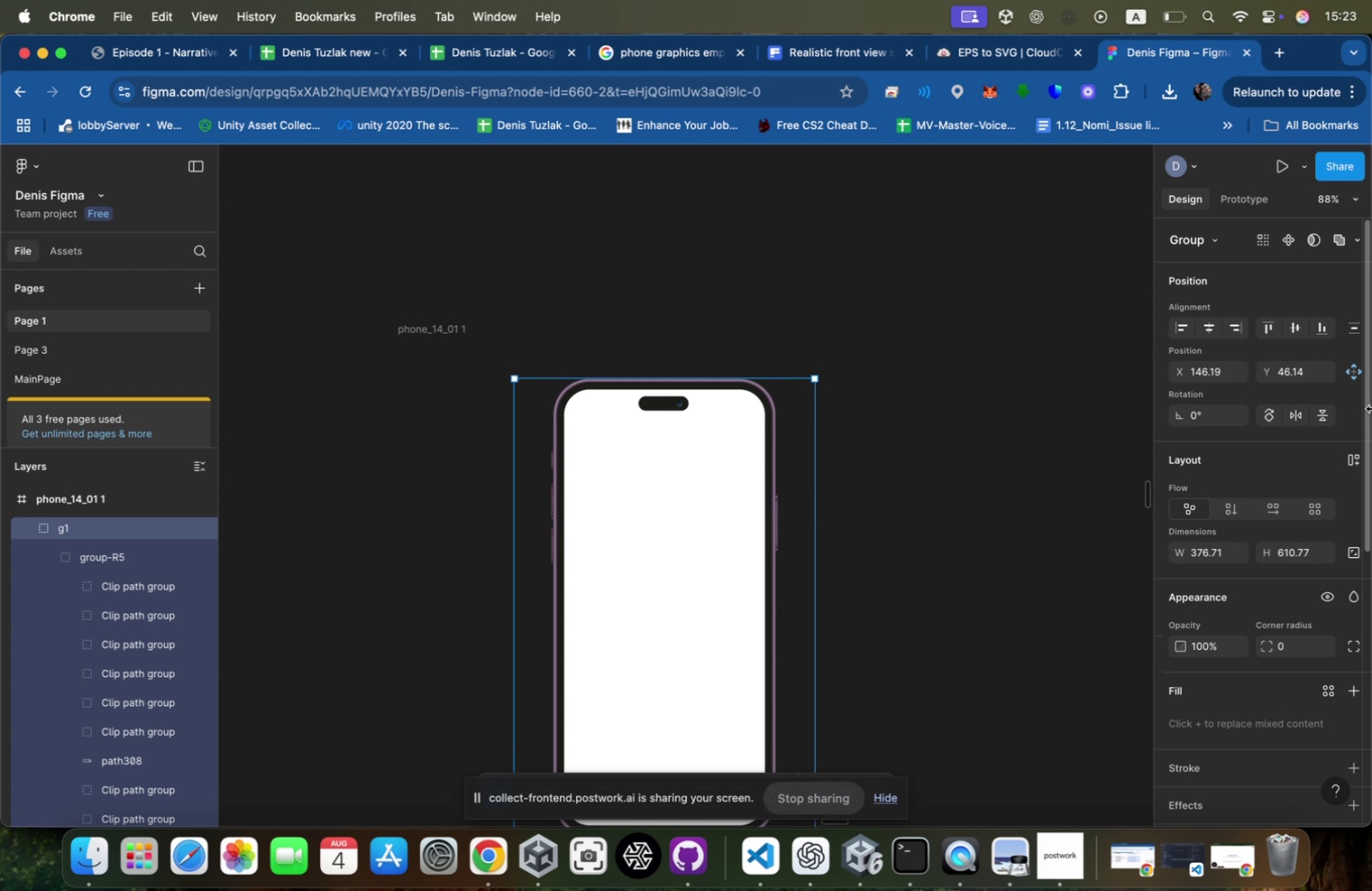 
scroll: coordinate [1318, 592], scroll_direction: down, amount: 198.0
 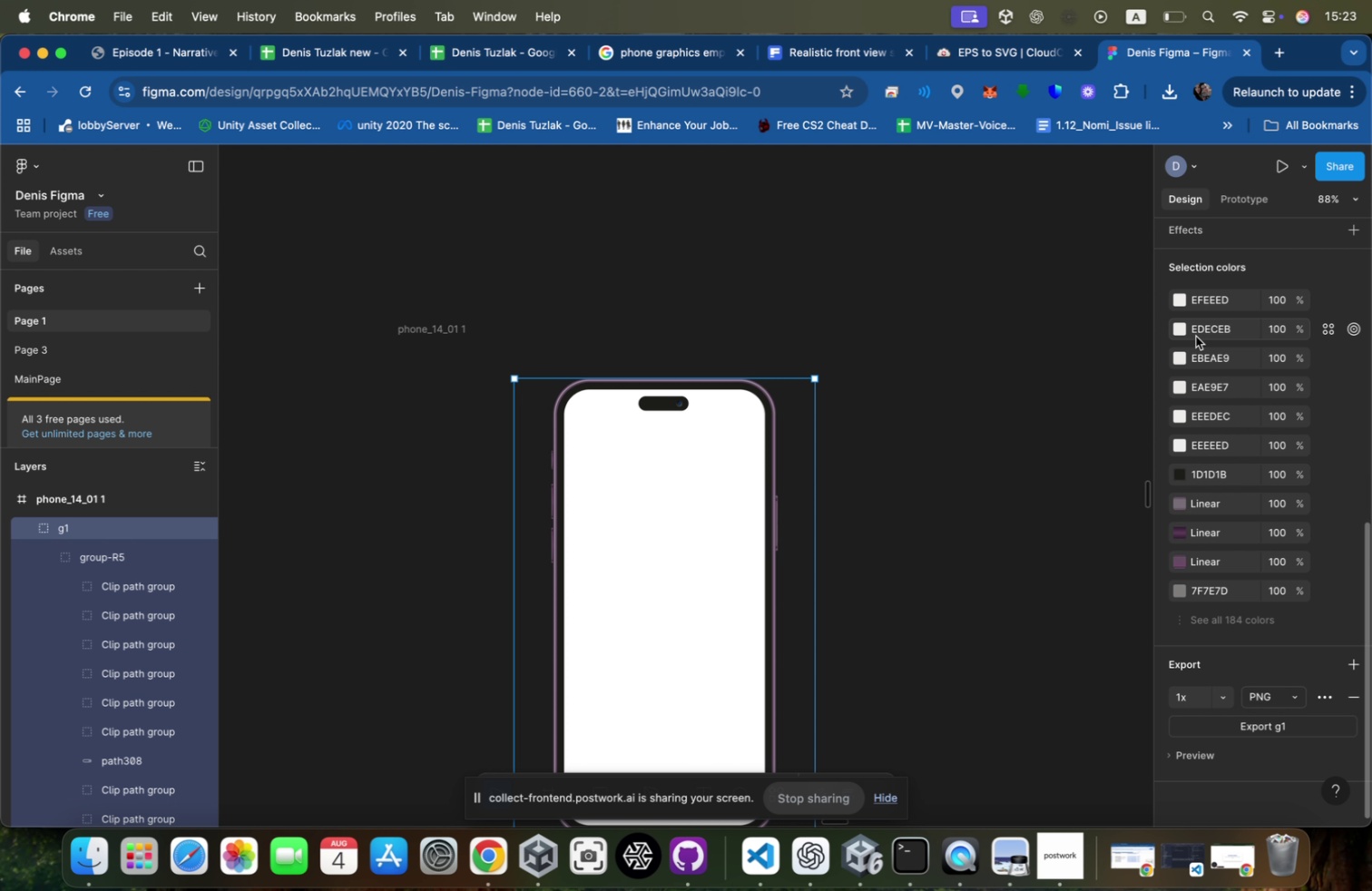 
left_click([1182, 301])
 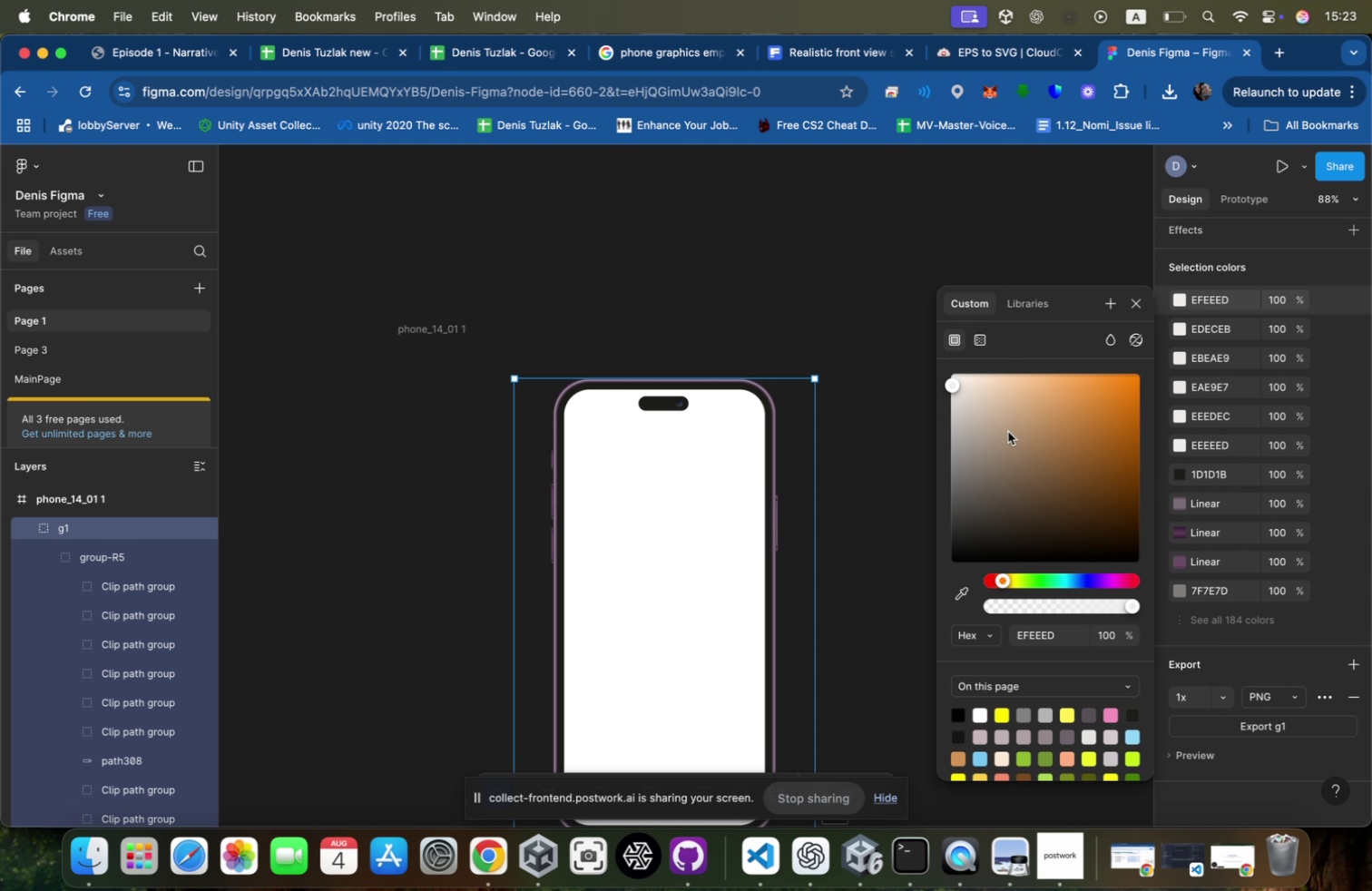 
left_click_drag(start_coordinate=[973, 410], to_coordinate=[949, 465])
 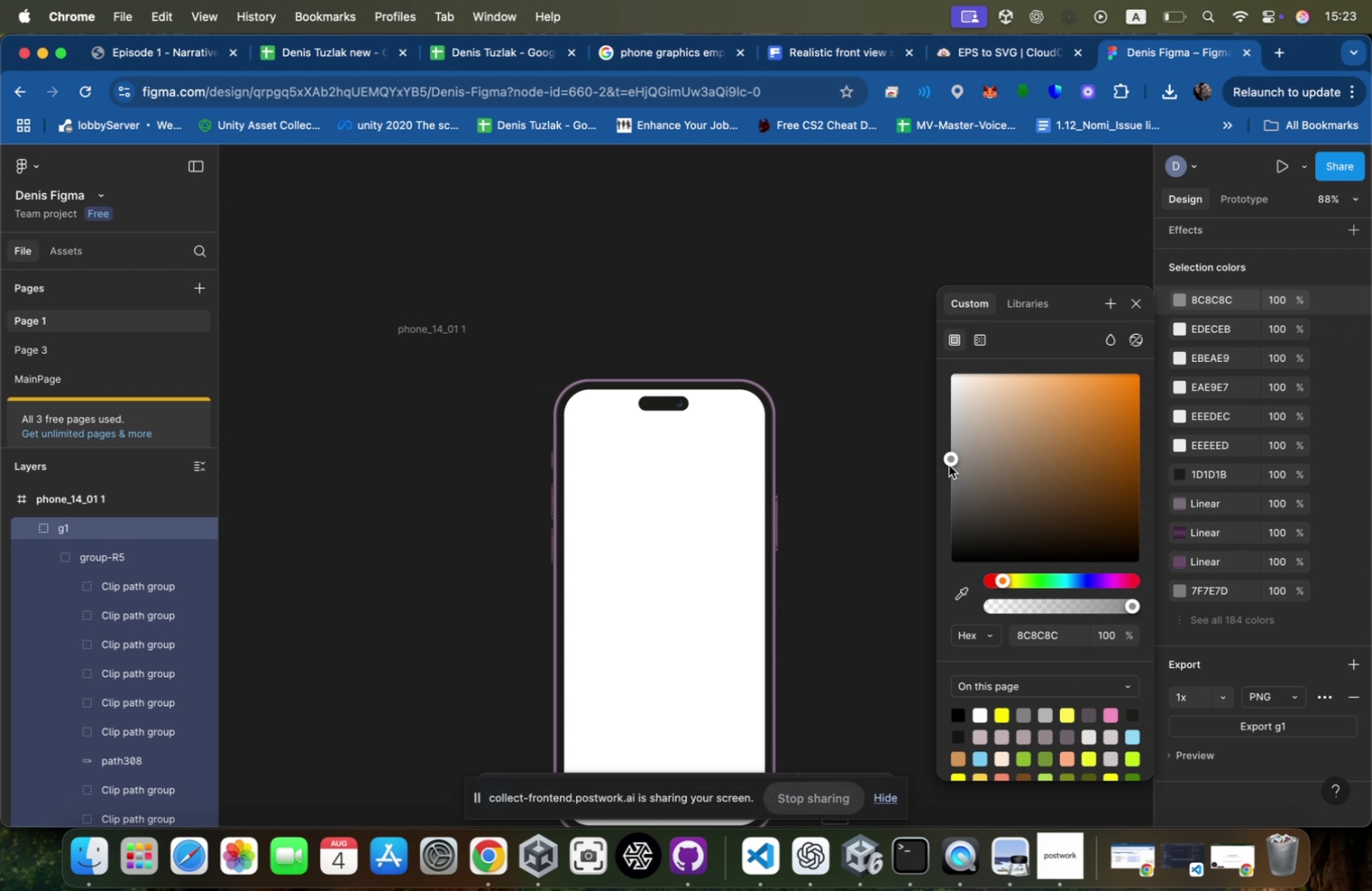 
key(Escape)
 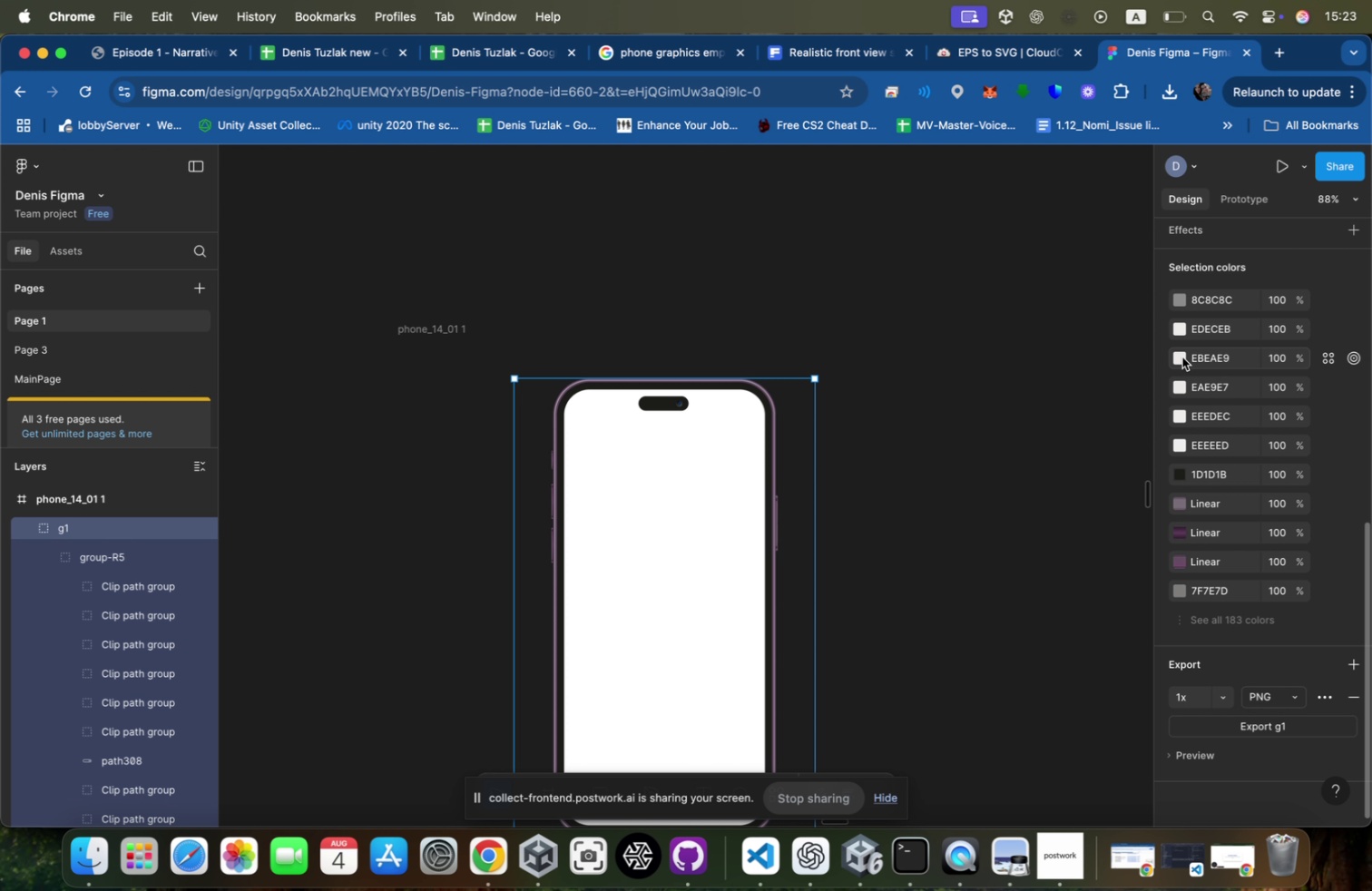 
left_click([1182, 355])
 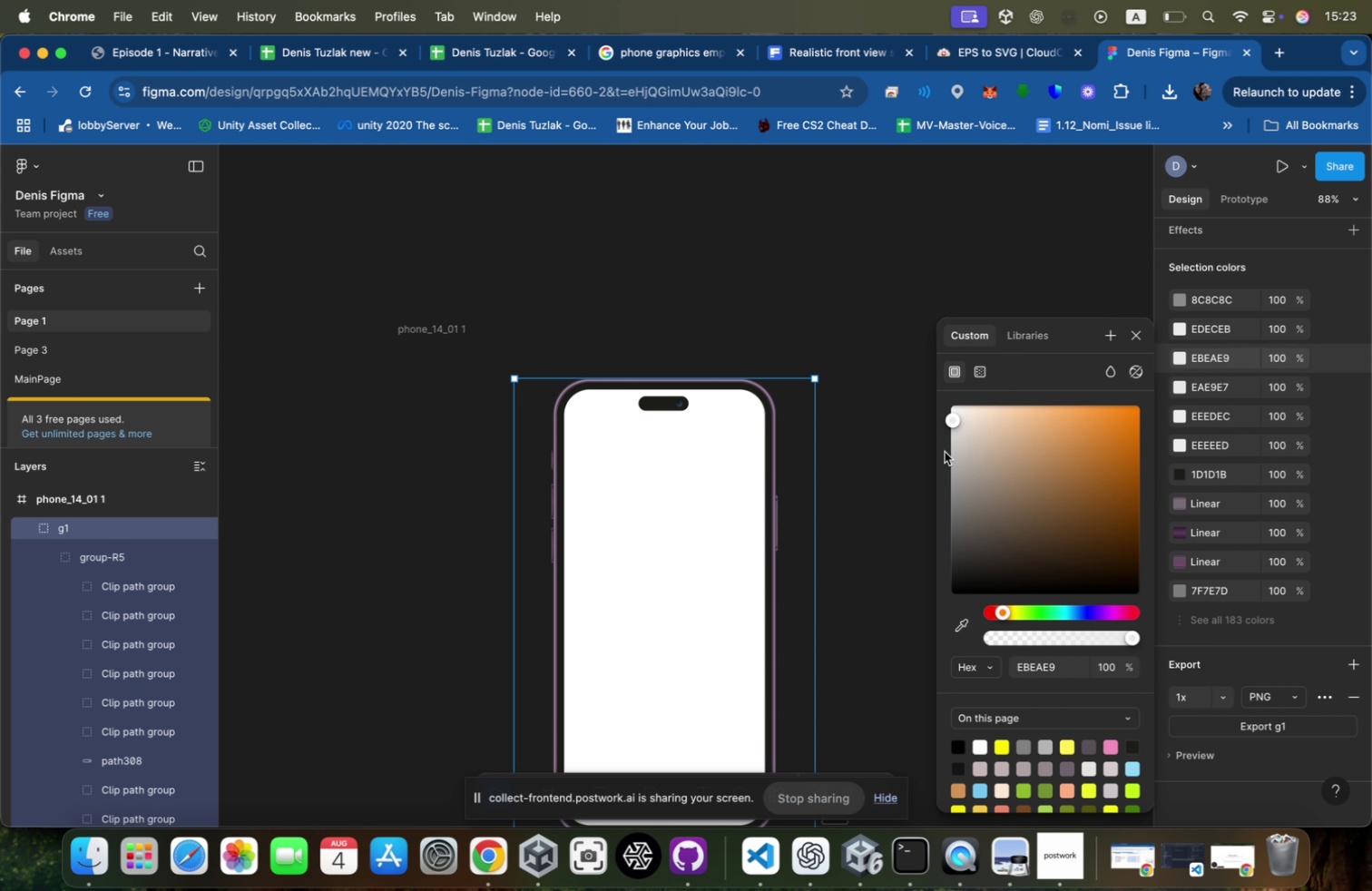 
left_click_drag(start_coordinate=[1026, 458], to_coordinate=[939, 495])
 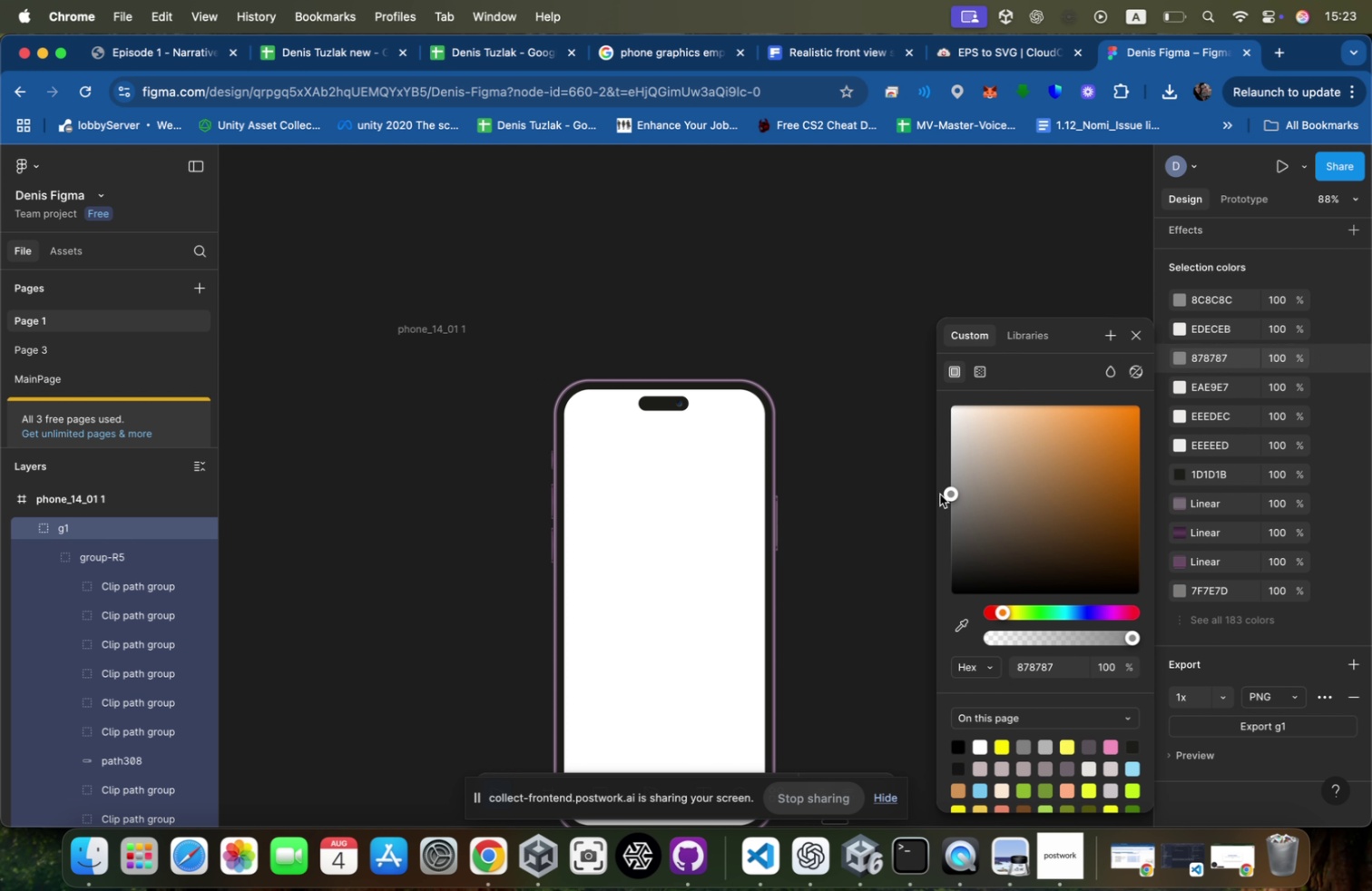 
key(Escape)
 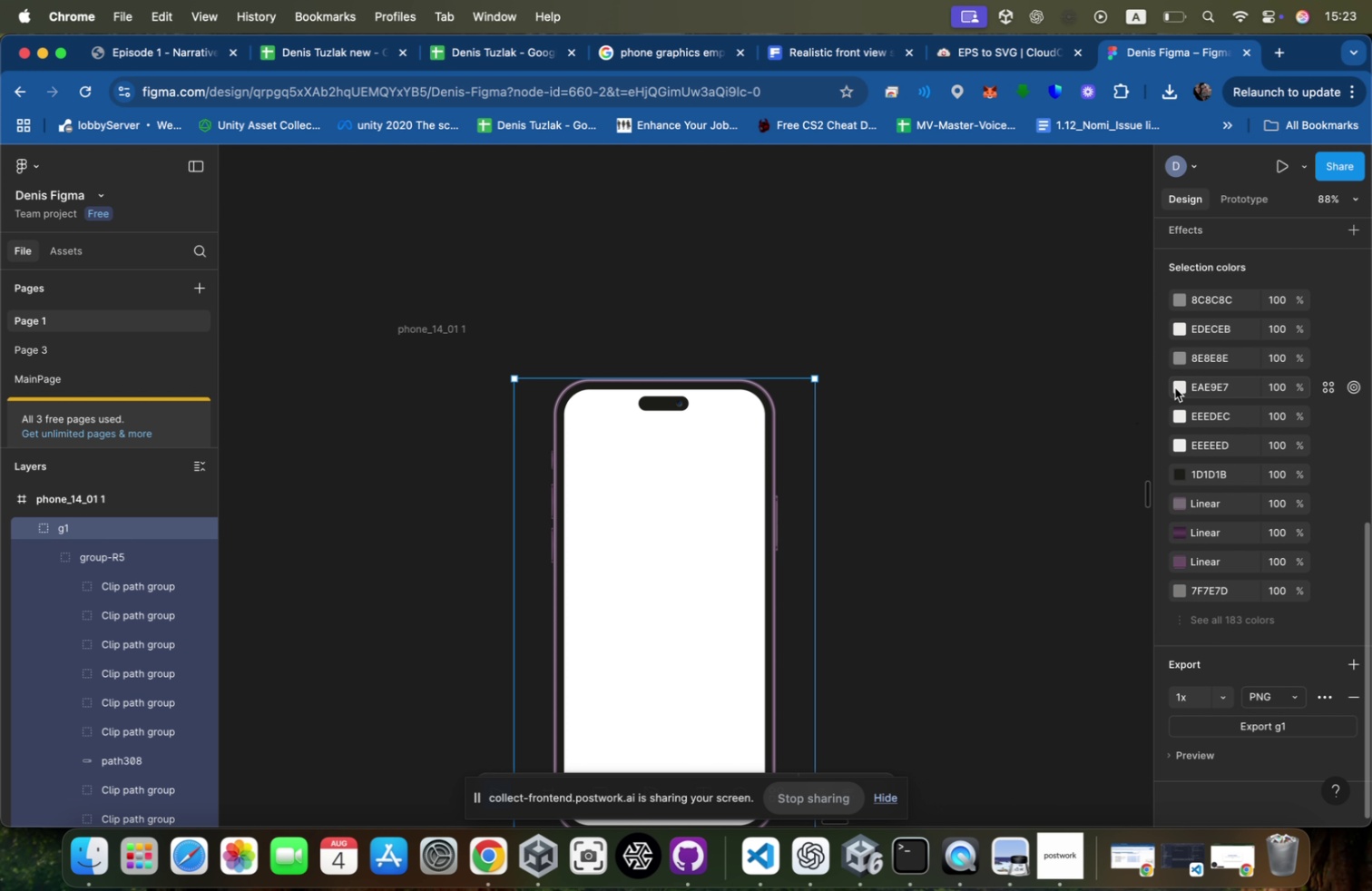 
left_click([1179, 393])
 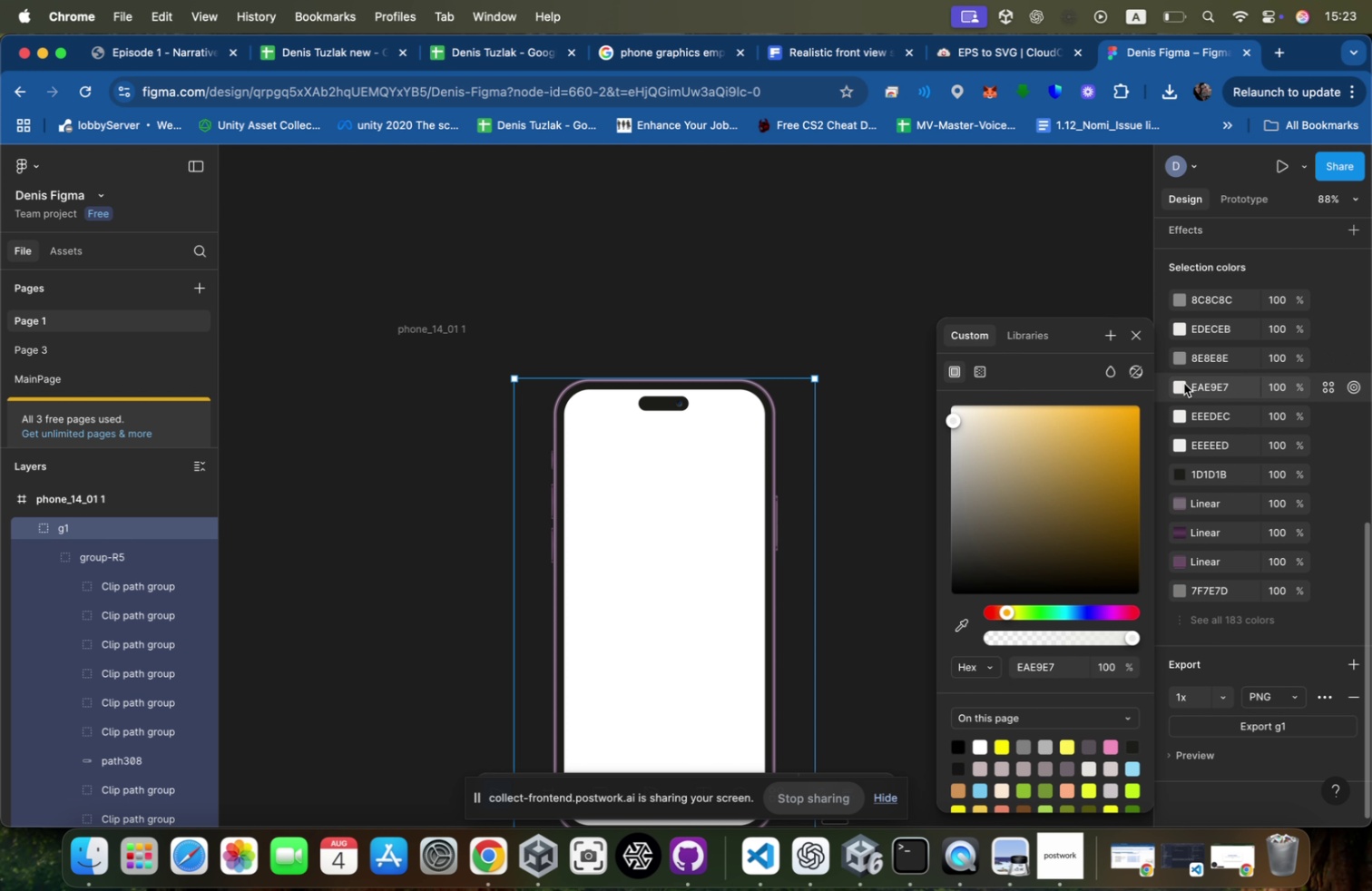 
left_click_drag(start_coordinate=[993, 501], to_coordinate=[956, 532])
 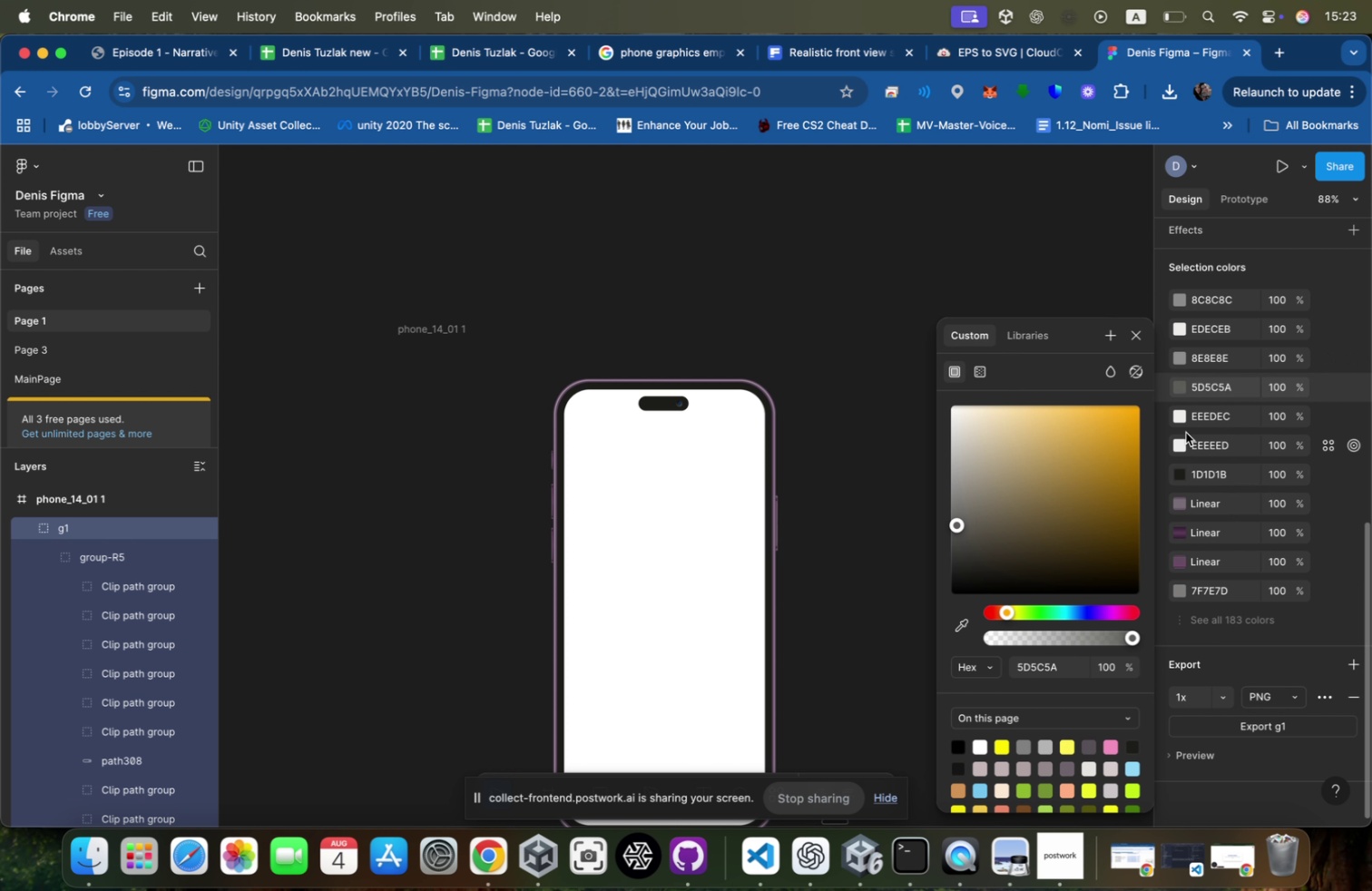 
left_click([1181, 413])
 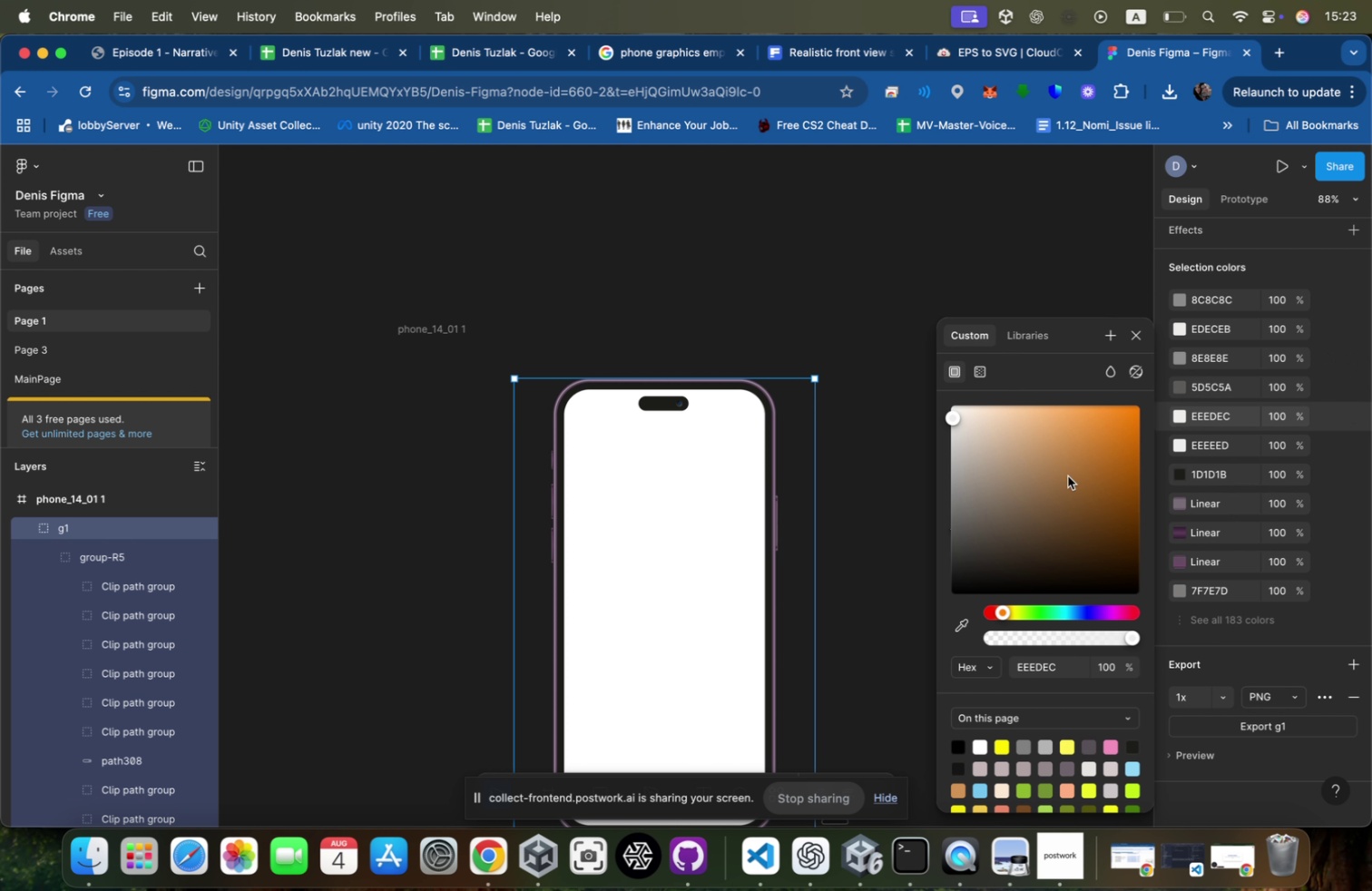 
left_click_drag(start_coordinate=[1037, 483], to_coordinate=[985, 500])
 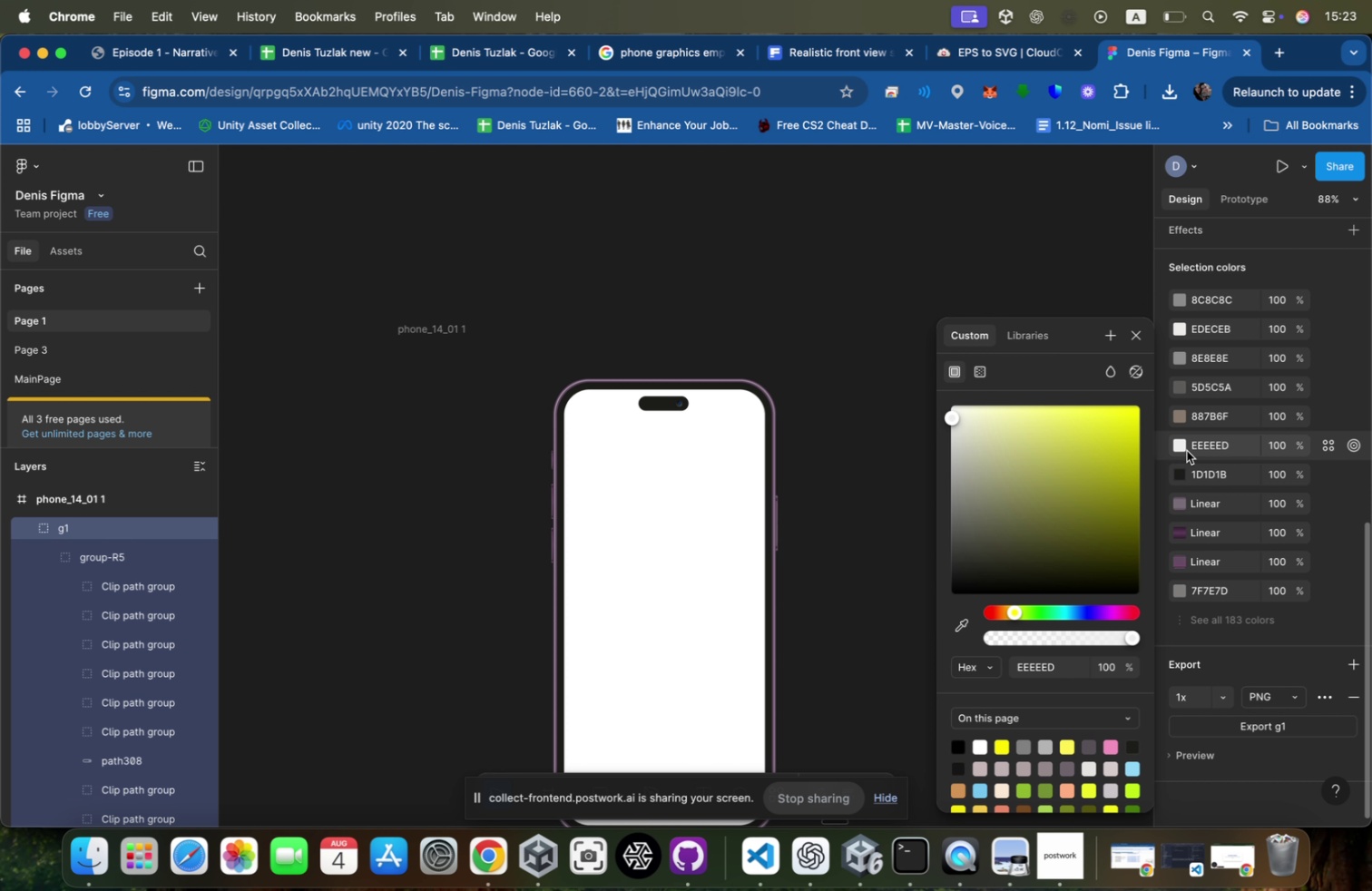 
left_click_drag(start_coordinate=[968, 465], to_coordinate=[926, 524])
 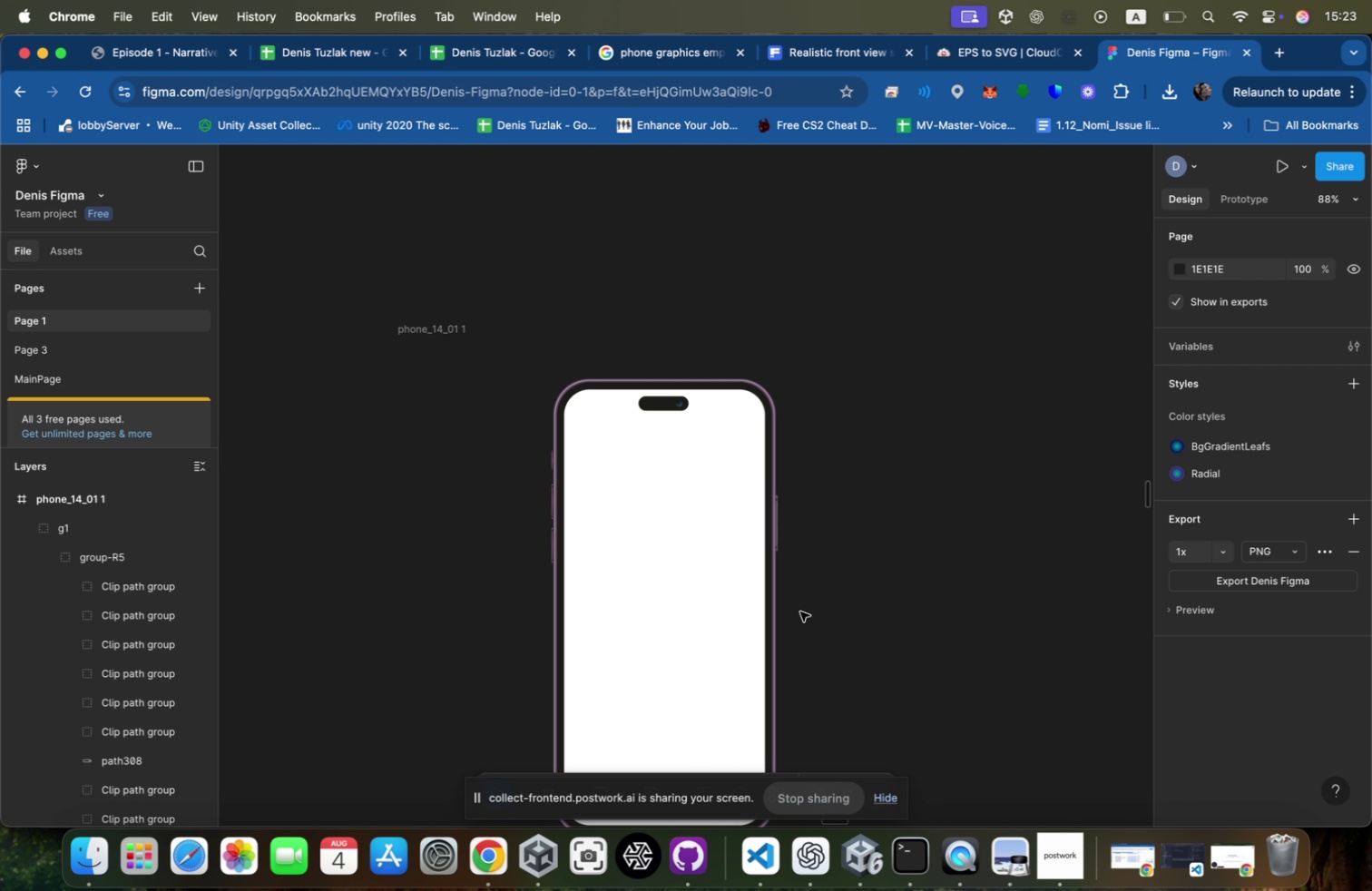 
scroll: coordinate [1328, 563], scroll_direction: down, amount: 79.0
 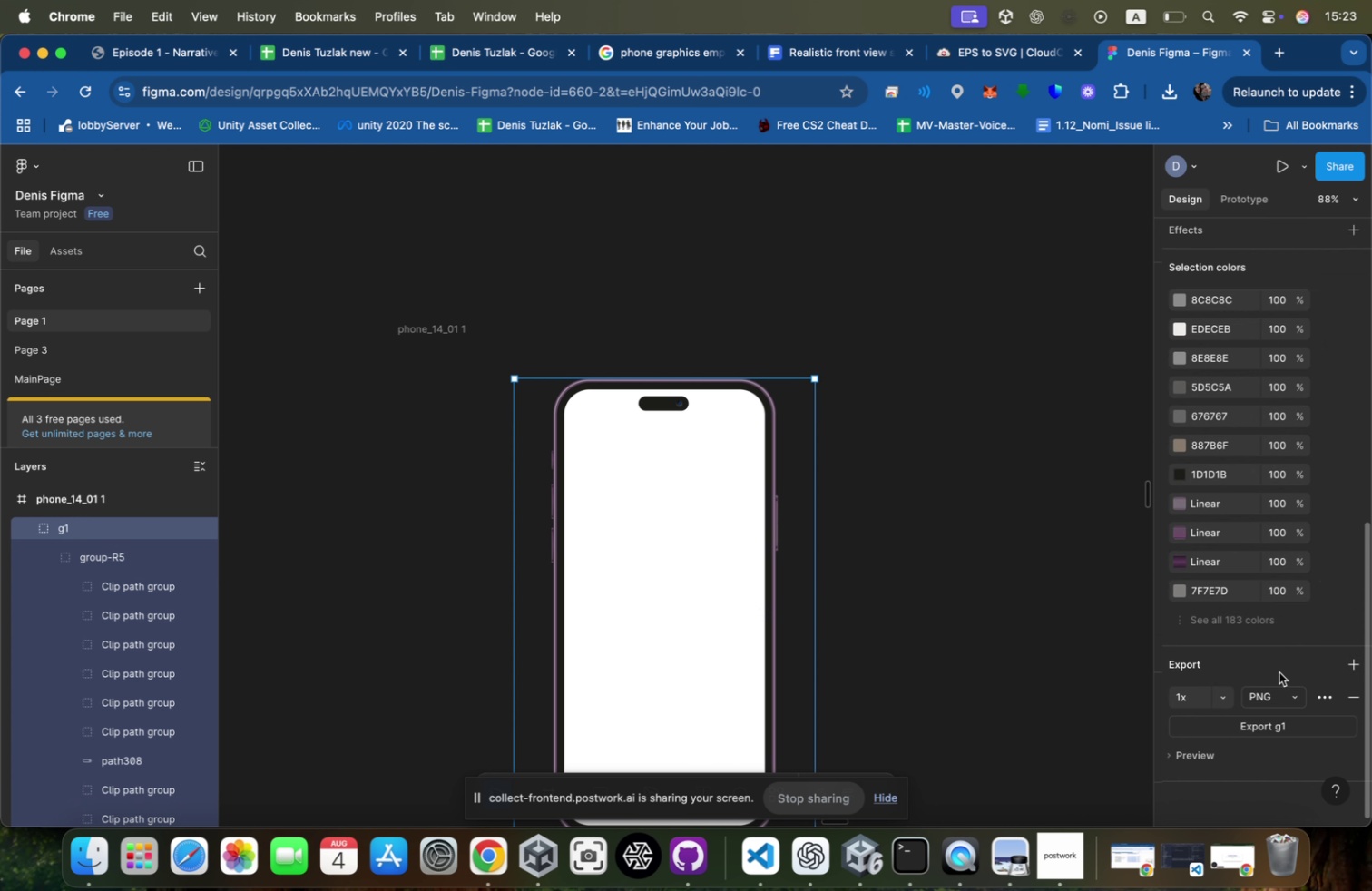 
scroll: coordinate [1270, 641], scroll_direction: up, amount: 74.0
 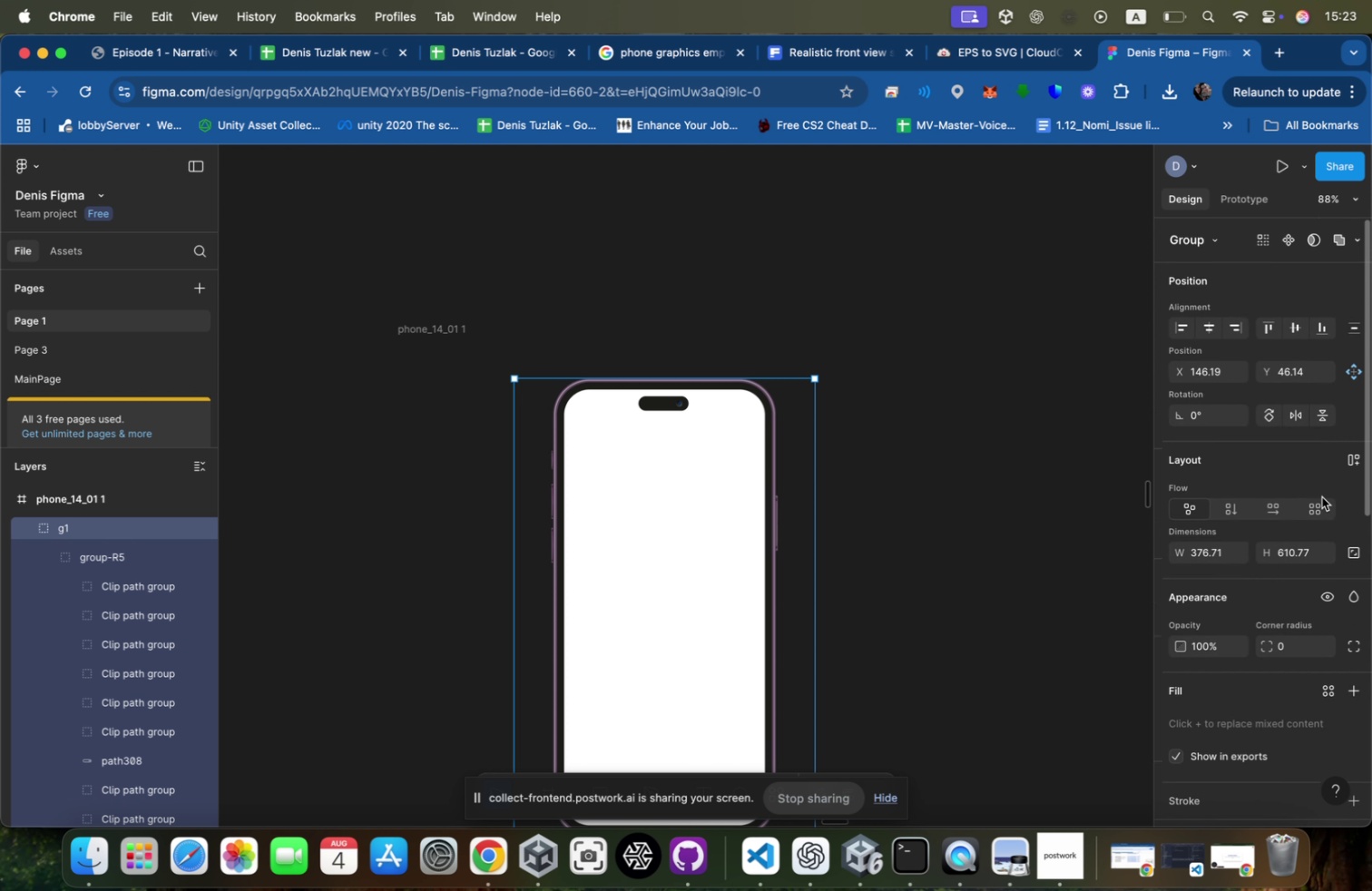 
scroll: coordinate [1322, 487], scroll_direction: down, amount: 124.0
 